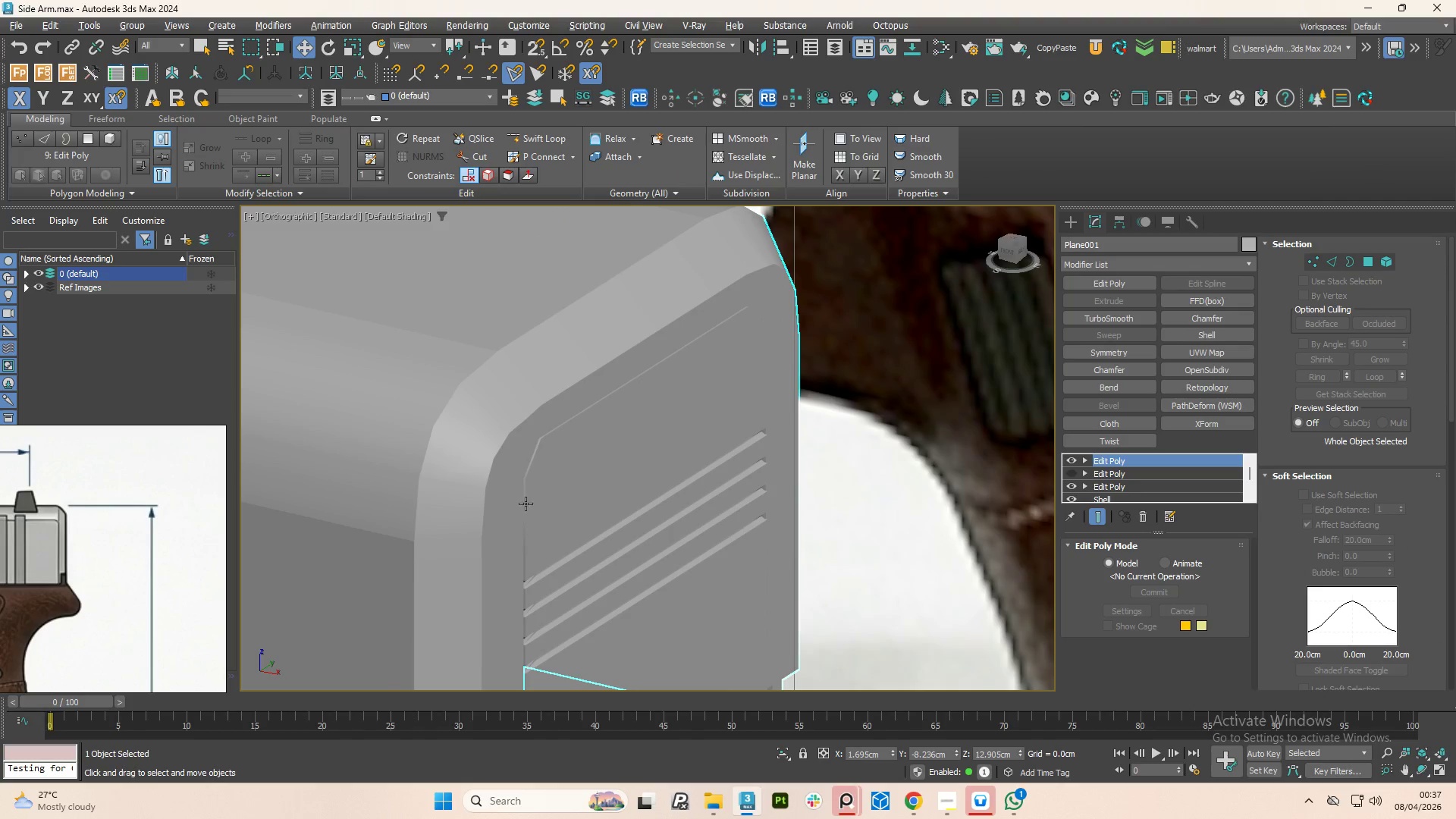 
scroll: coordinate [587, 483], scroll_direction: down, amount: 2.0
 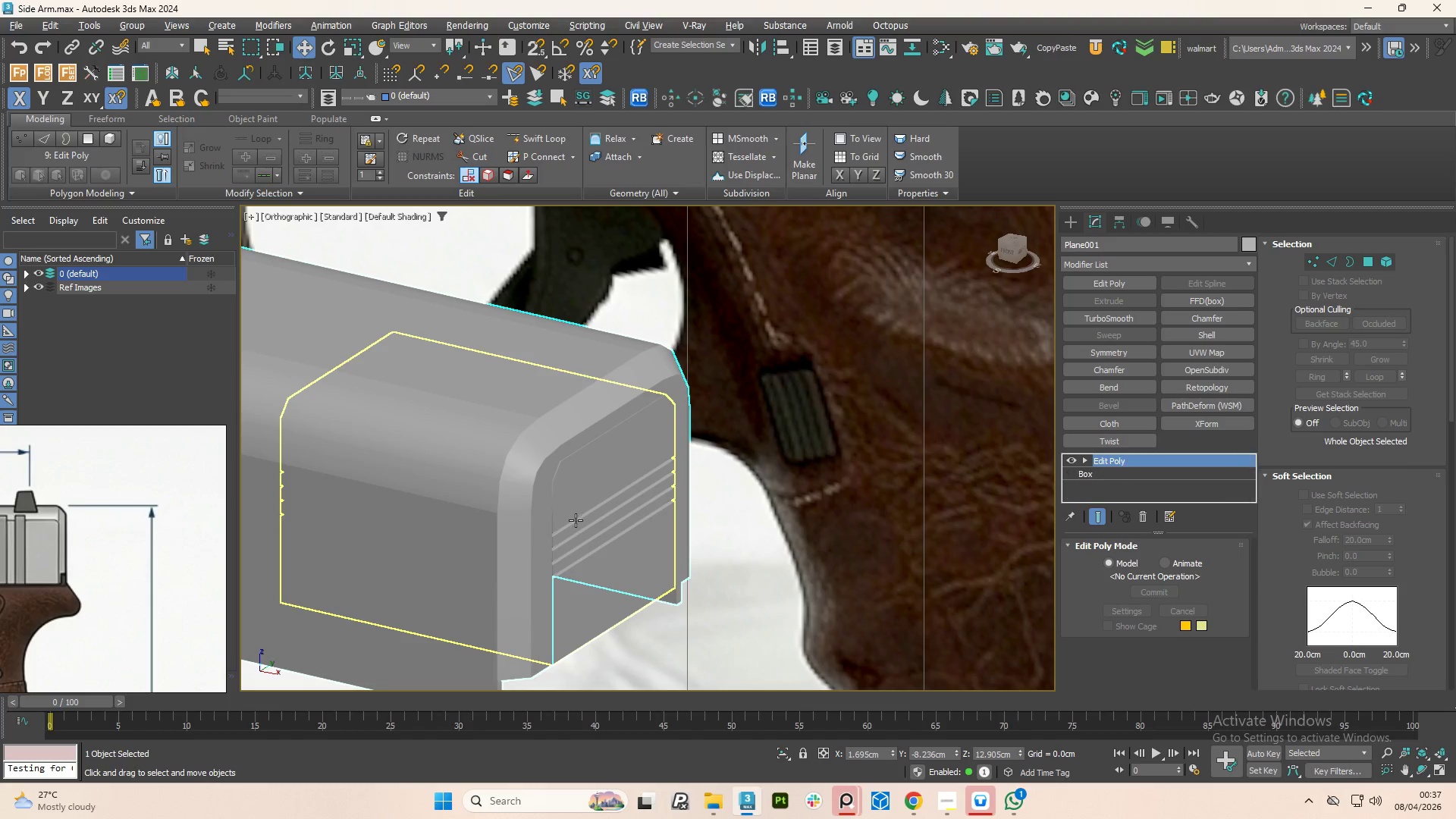 
left_click([1096, 322])
 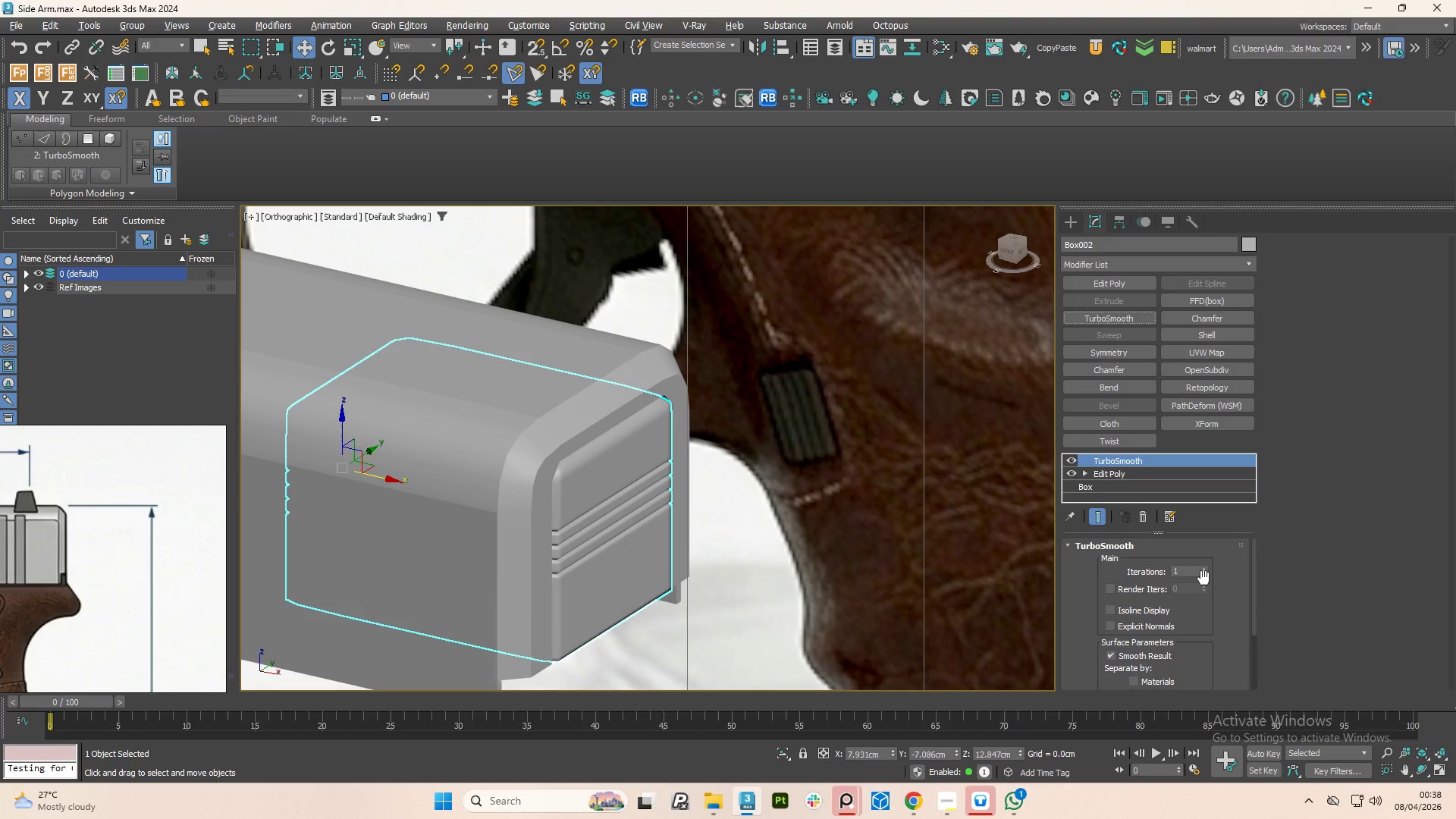 
left_click([1202, 570])
 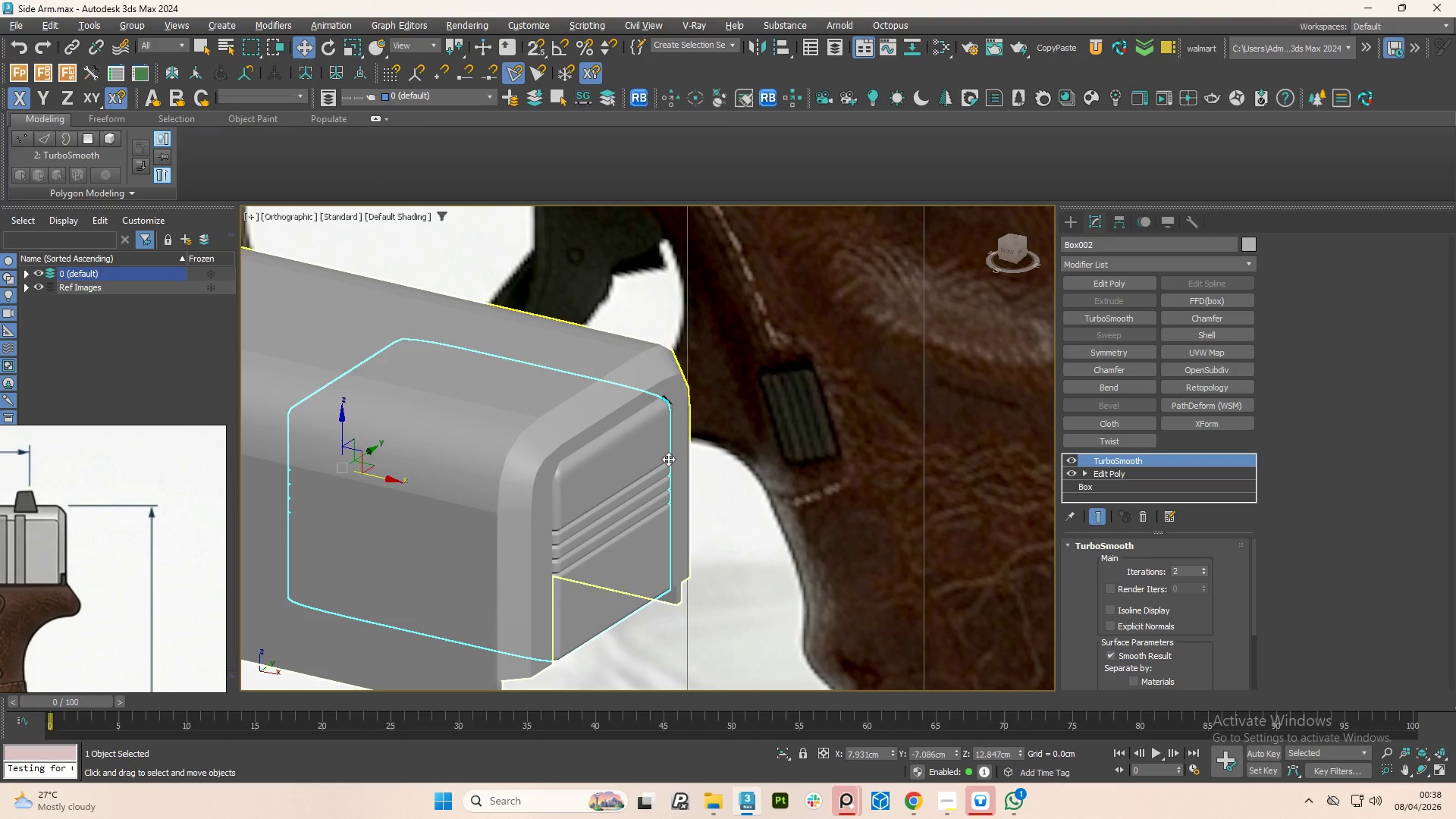 
hold_key(key=AltLeft, duration=1.0)
 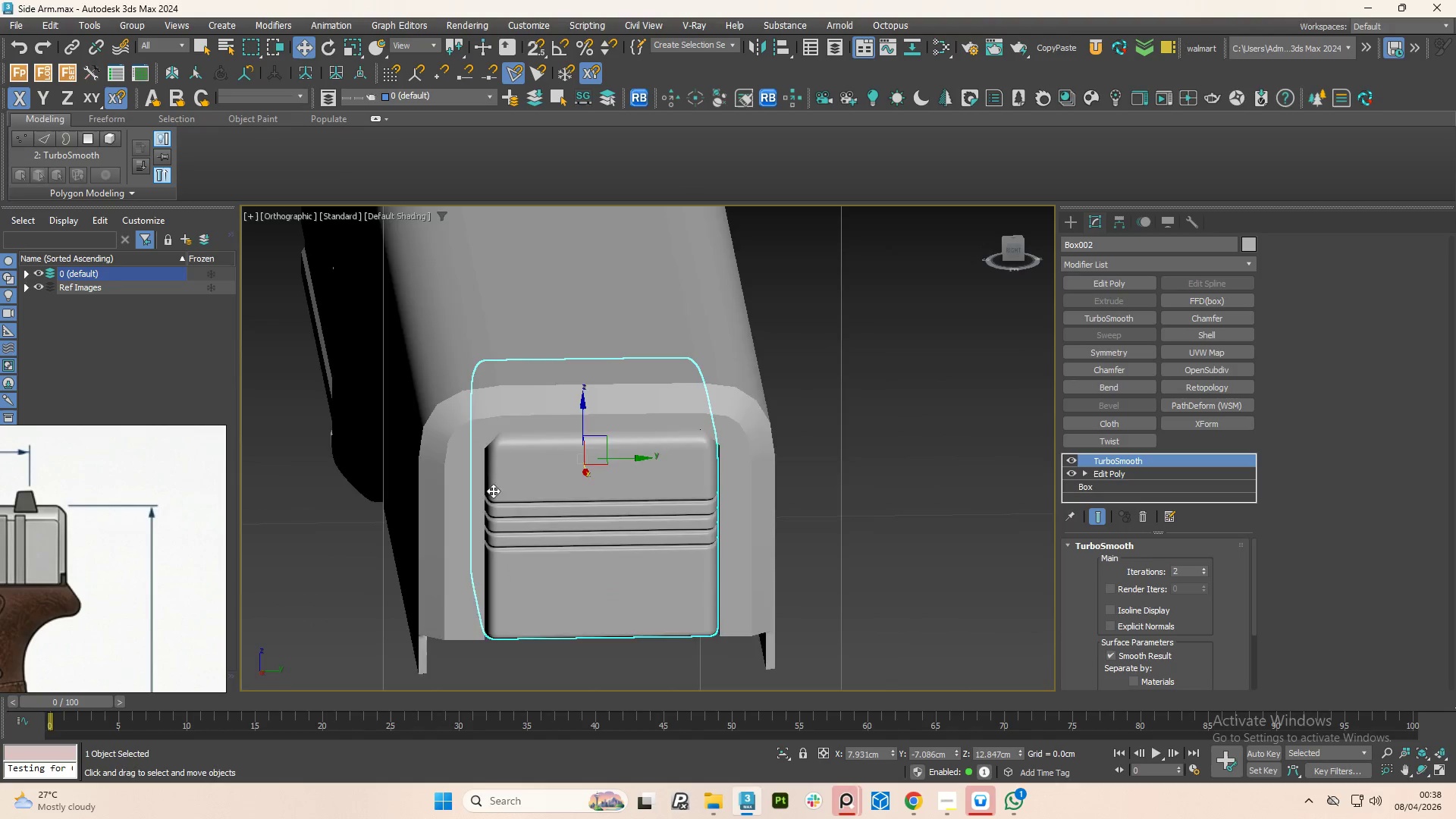 
scroll: coordinate [604, 495], scroll_direction: down, amount: 2.0
 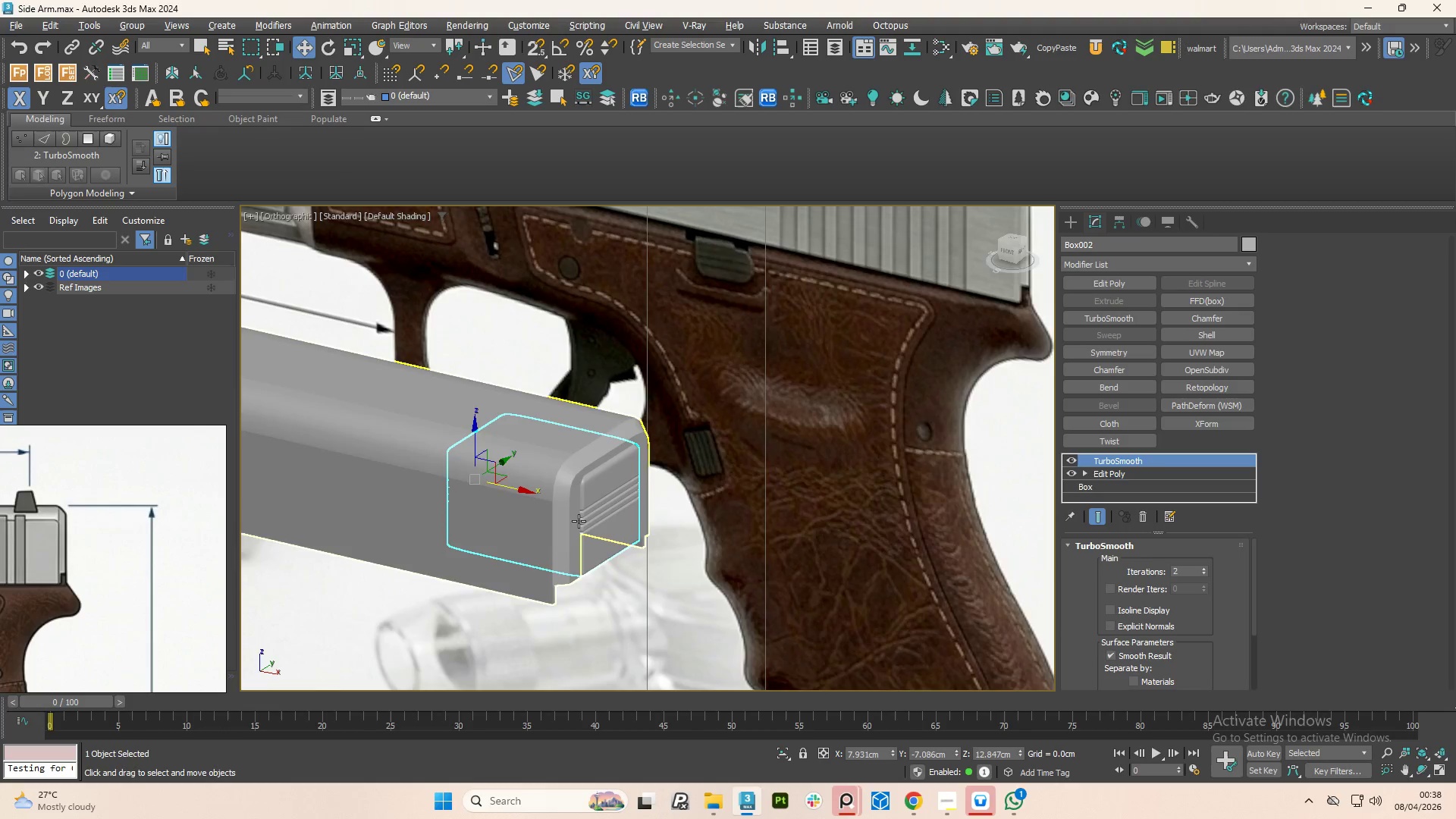 
scroll: coordinate [493, 490], scroll_direction: up, amount: 3.0
 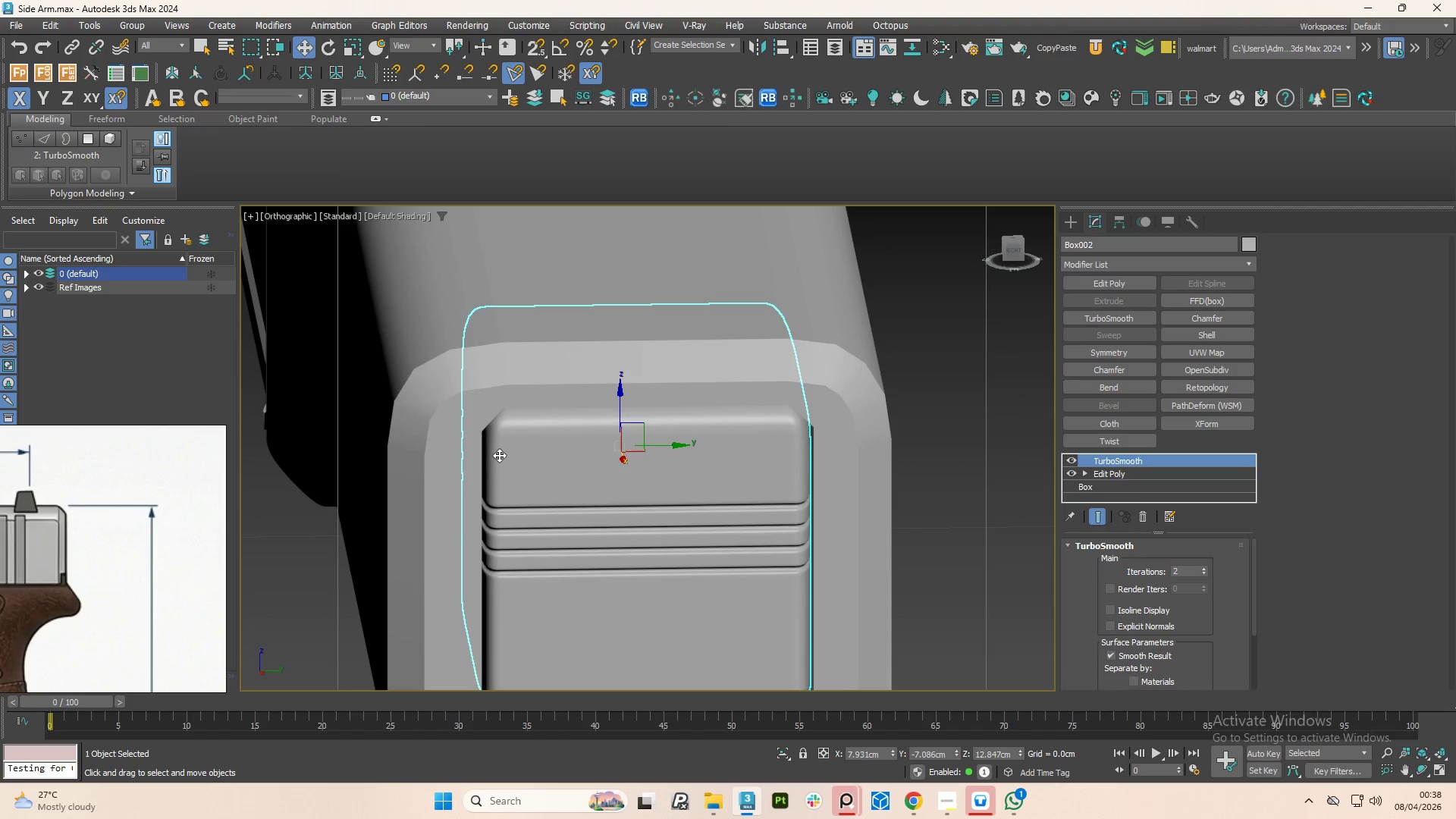 
hold_key(key=AltLeft, duration=1.28)
 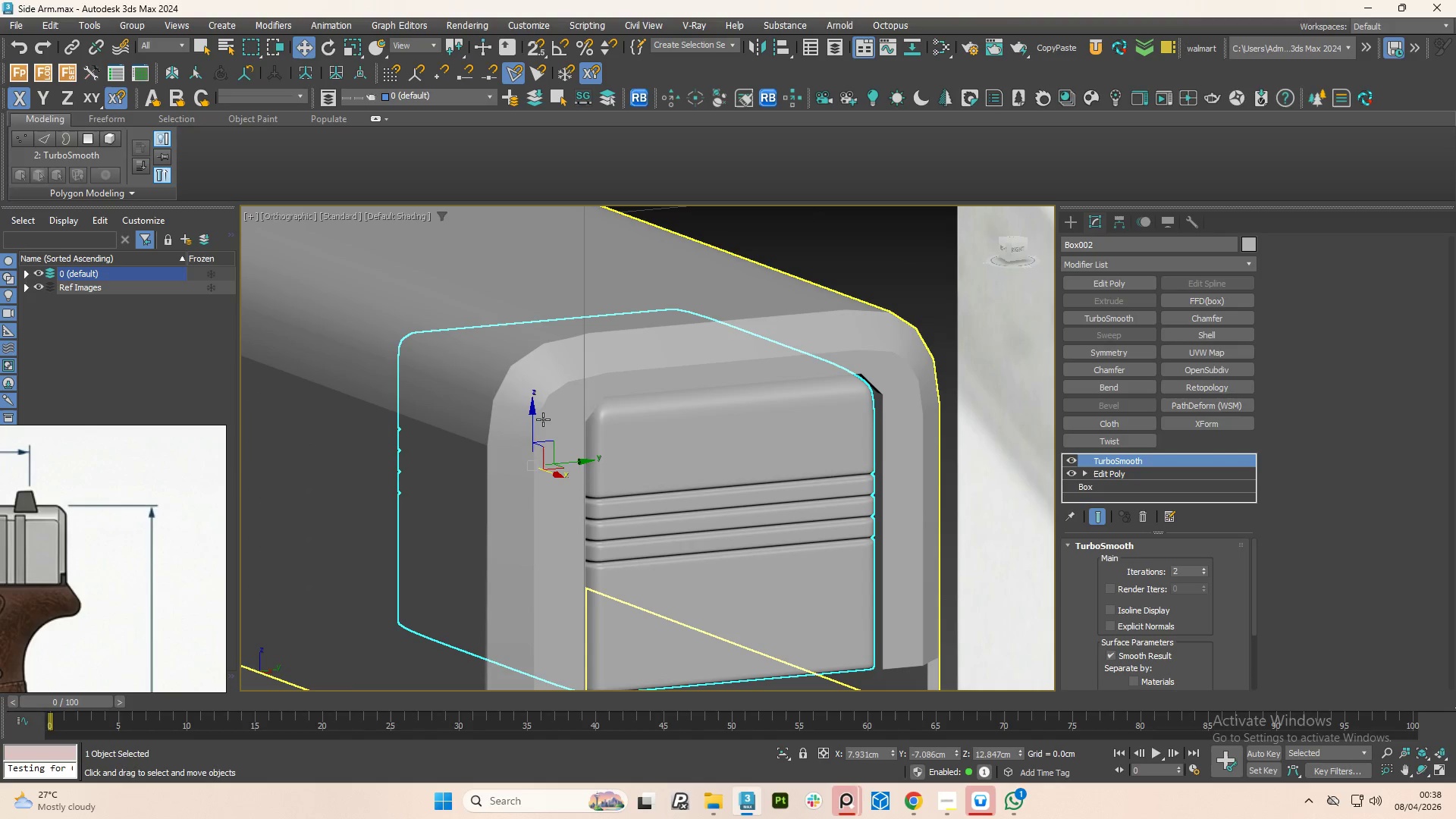 
left_click([543, 419])
 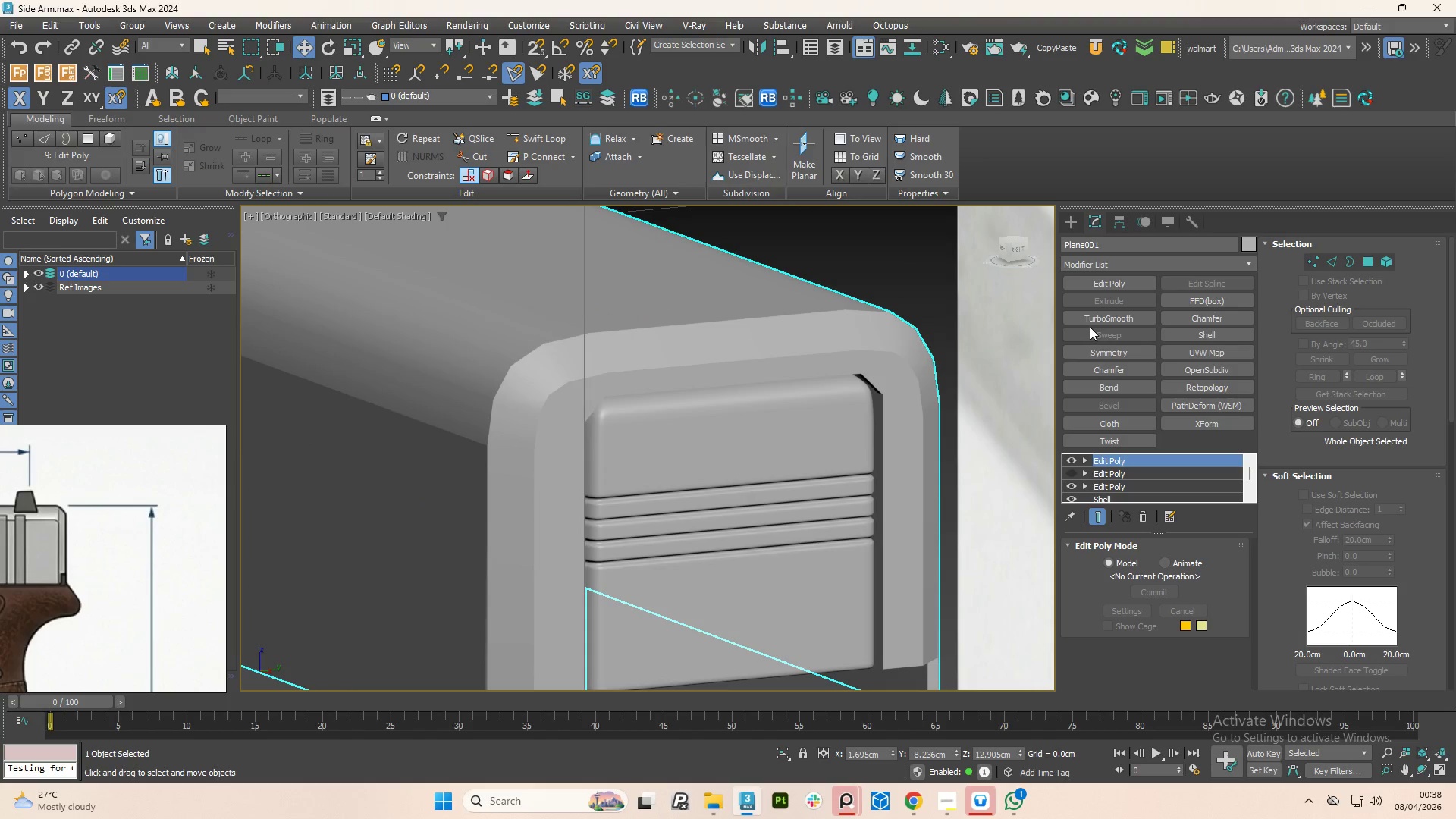 
left_click([1088, 321])
 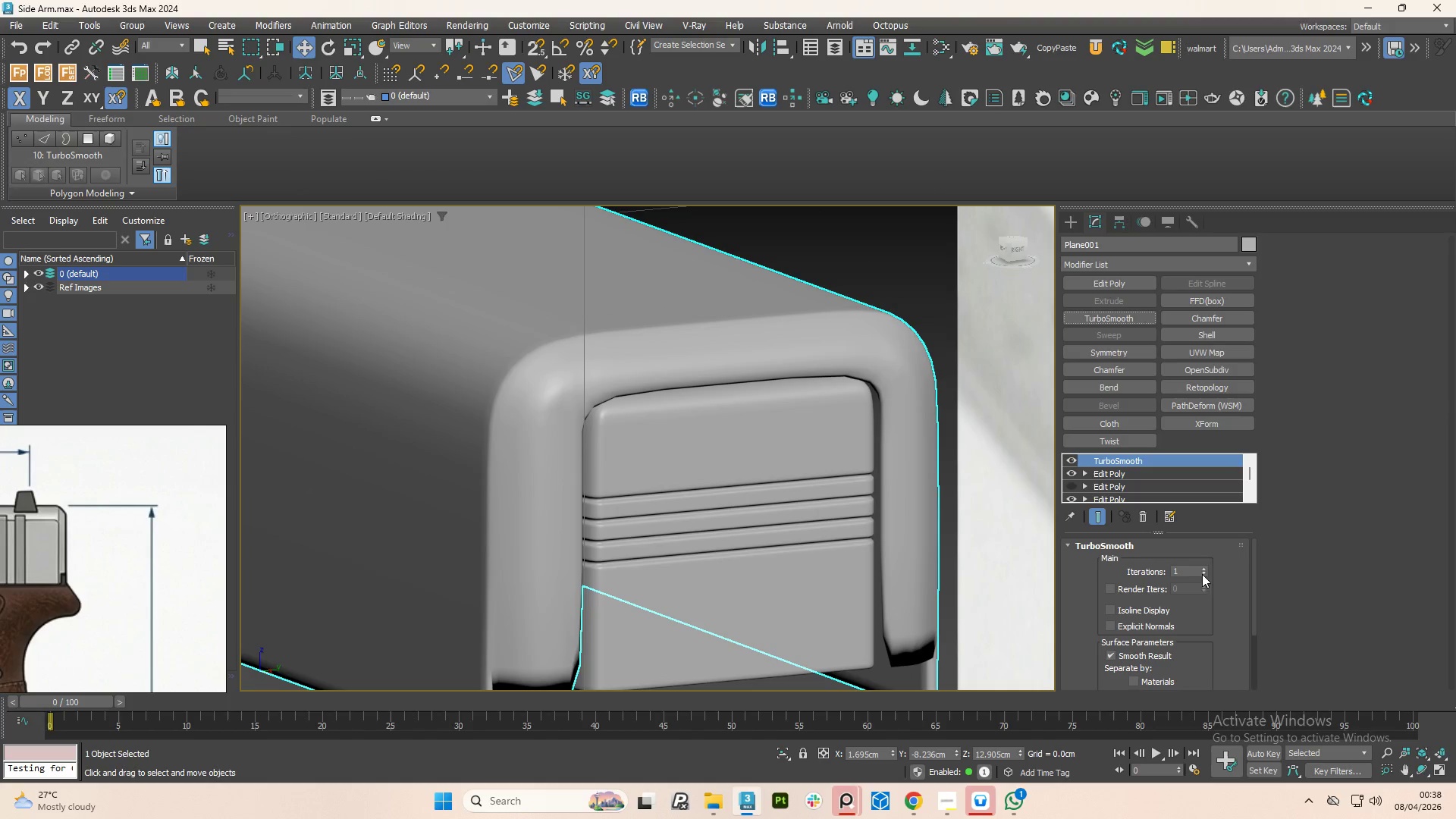 
left_click([1203, 567])
 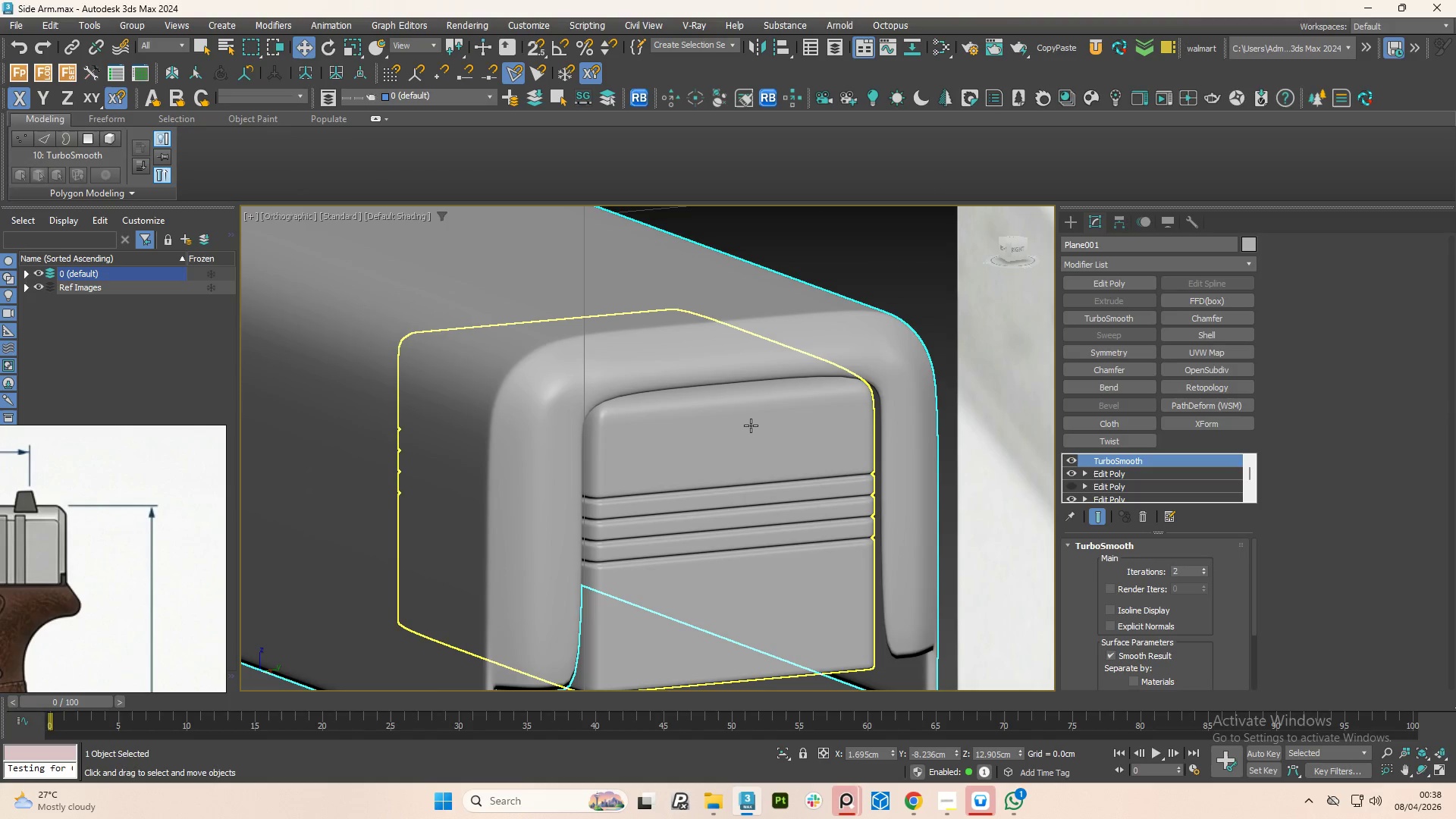 
key(Control+Z)
 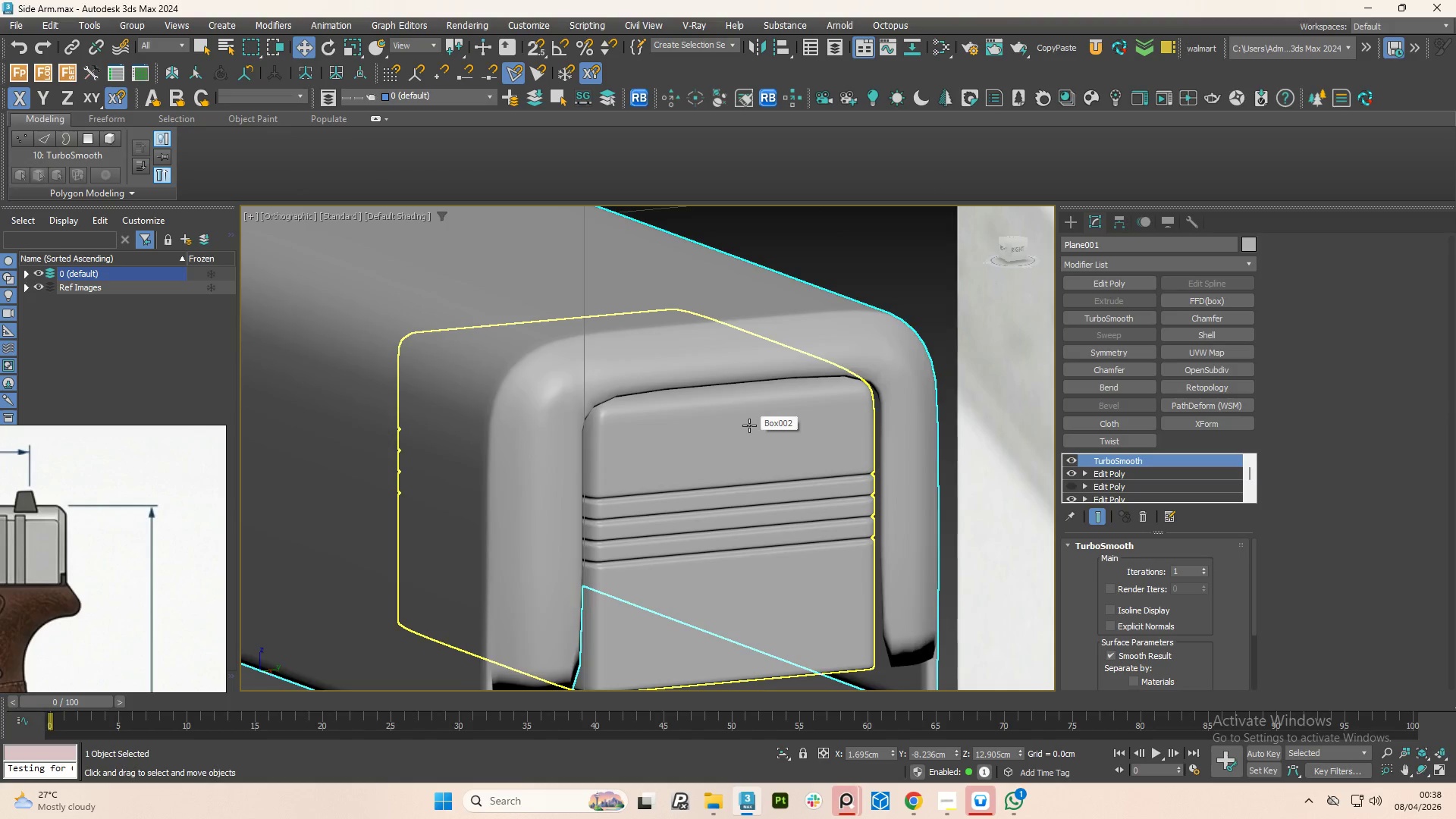 
key(Control+Z)
 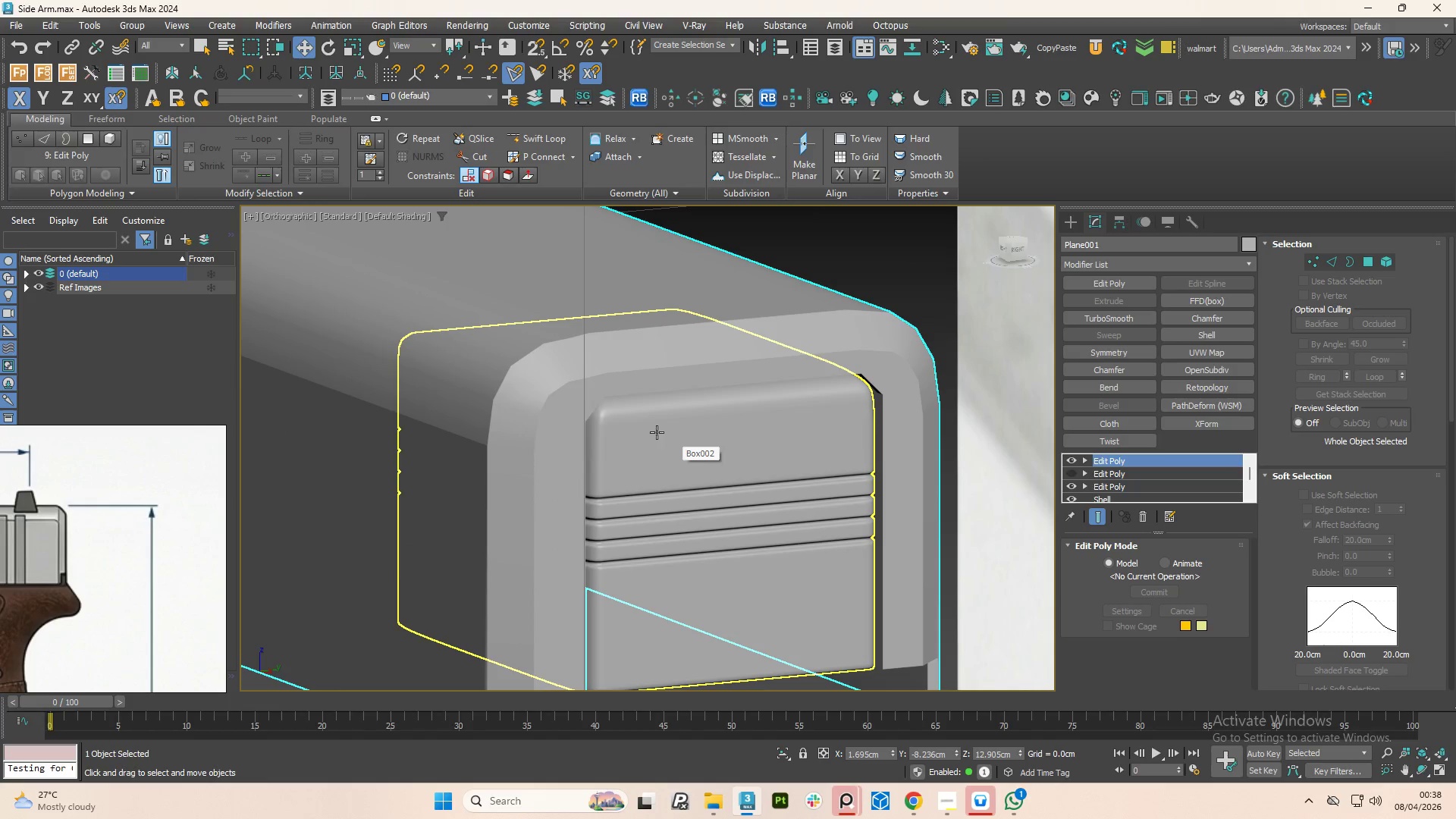 
scroll: coordinate [632, 425], scroll_direction: down, amount: 1.0
 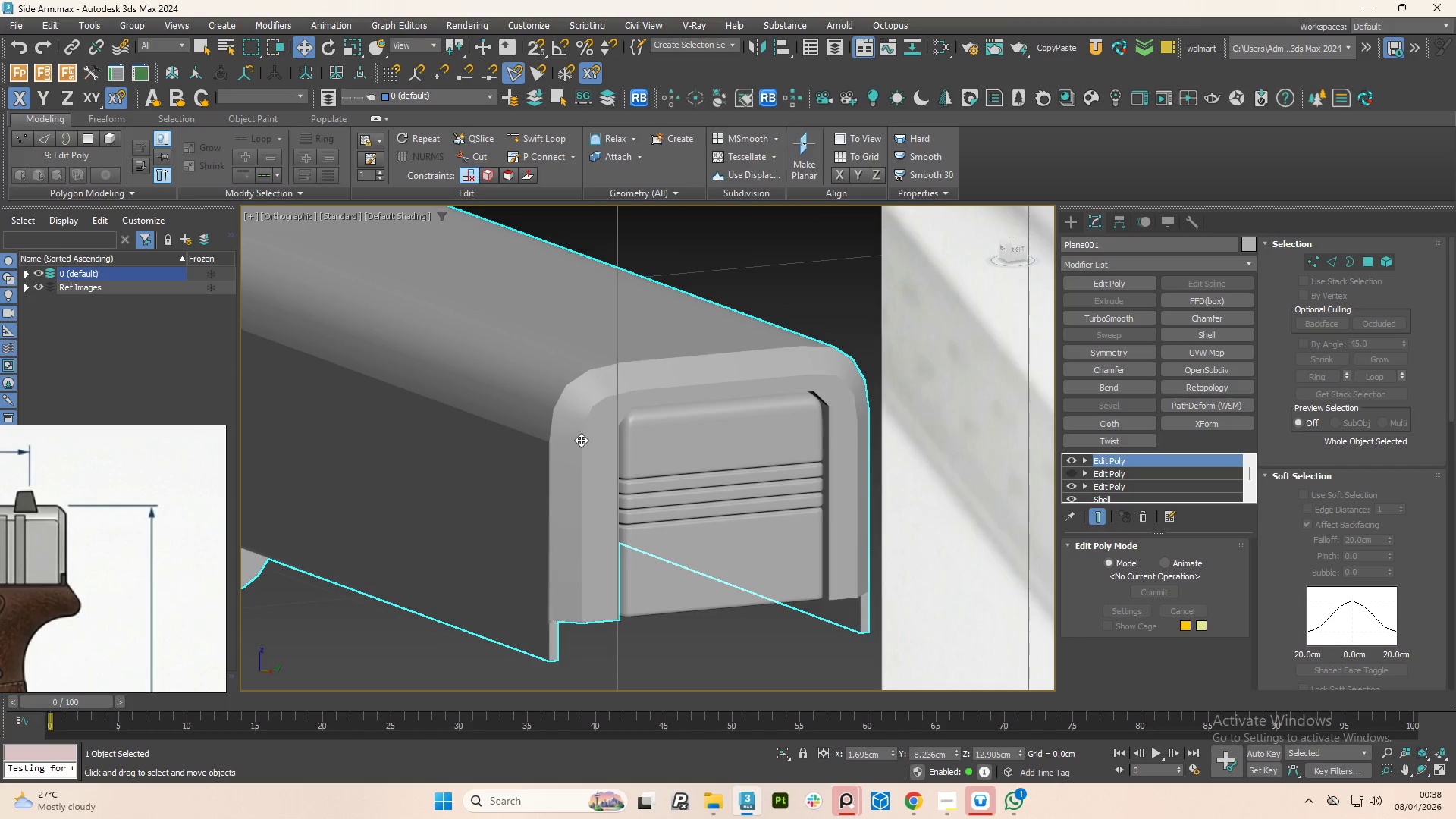 
key(F4)
 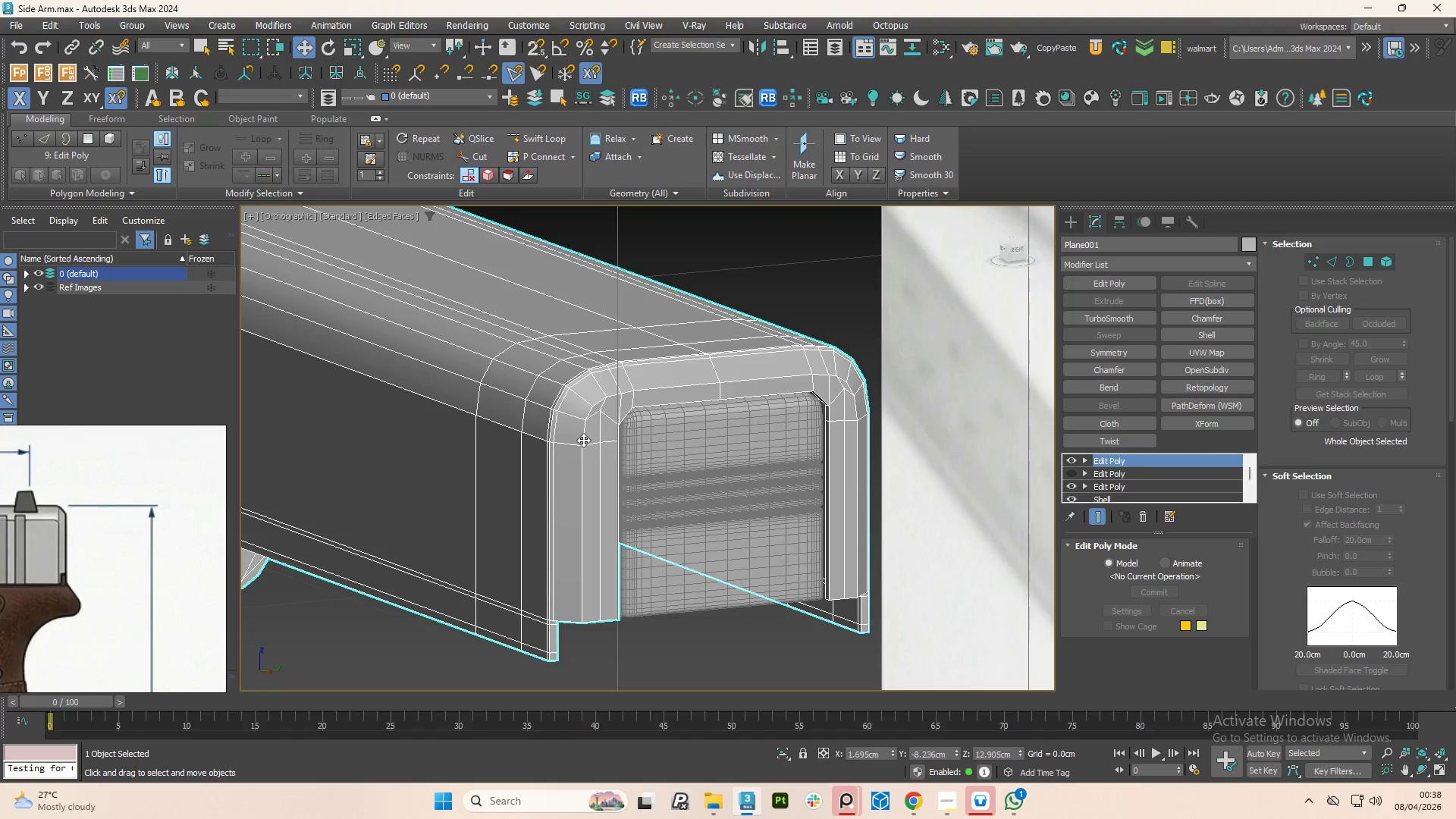 
scroll: coordinate [587, 435], scroll_direction: up, amount: 1.0
 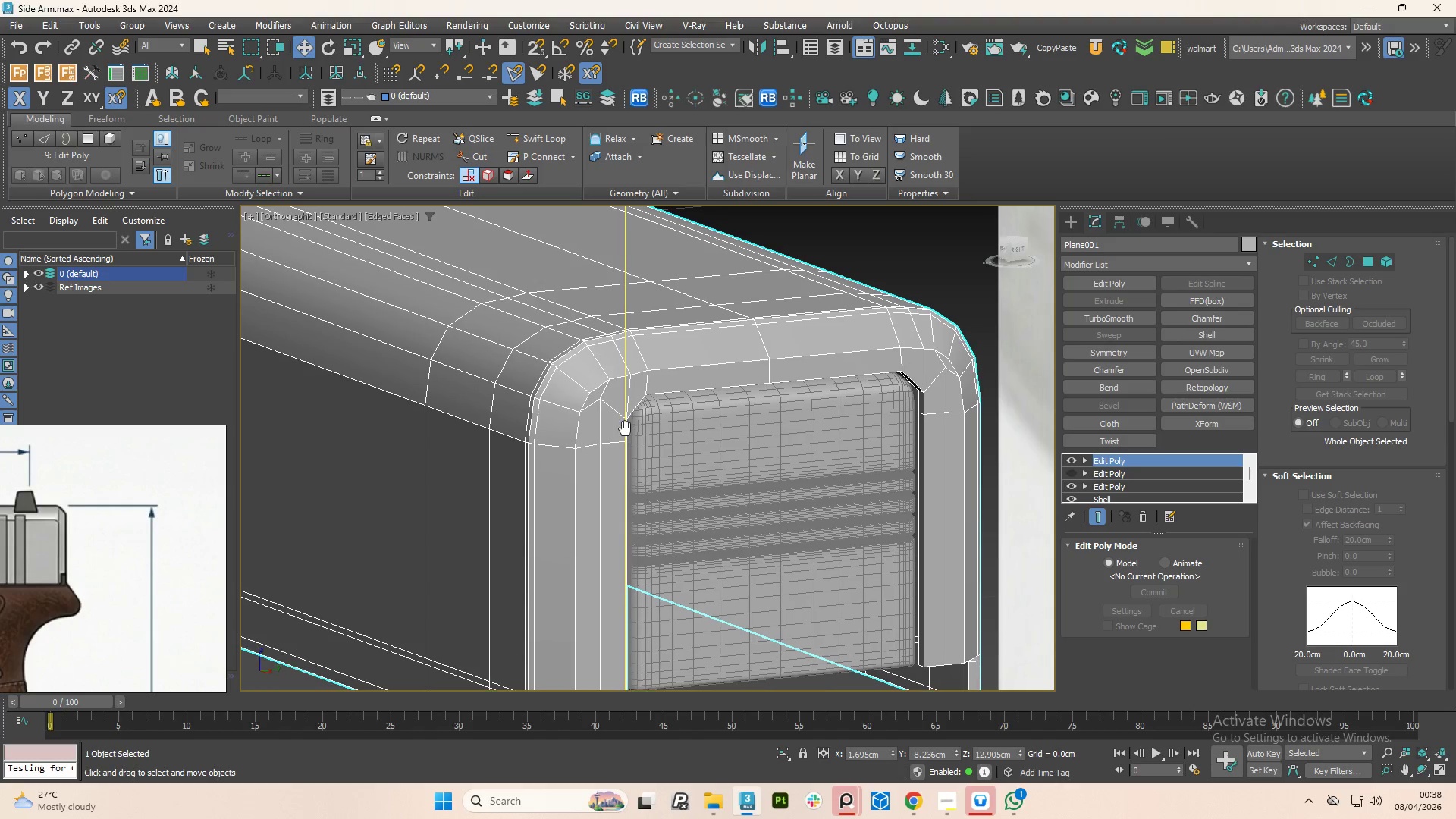 
key(Alt+1)
 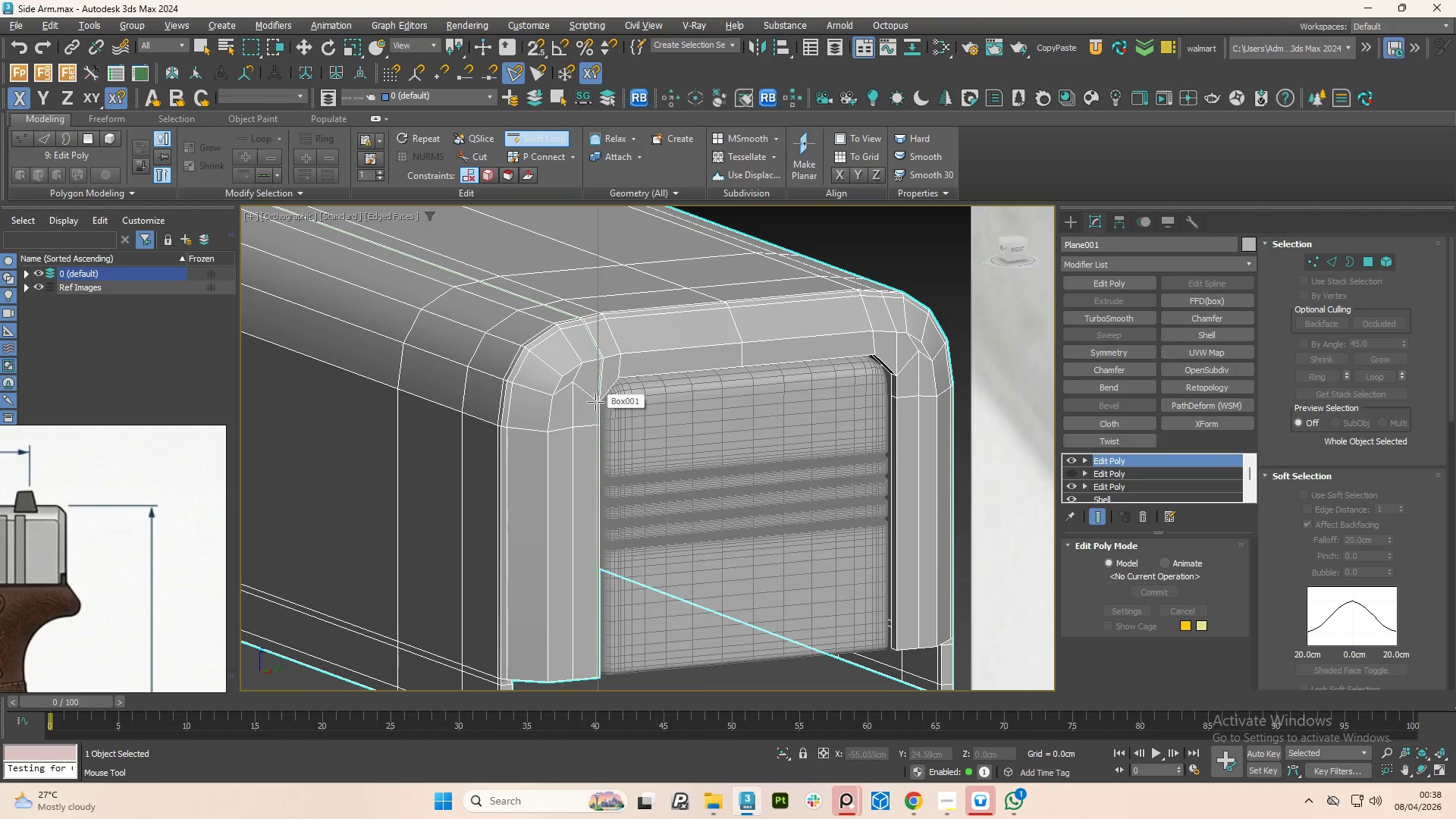 
left_click([595, 402])
 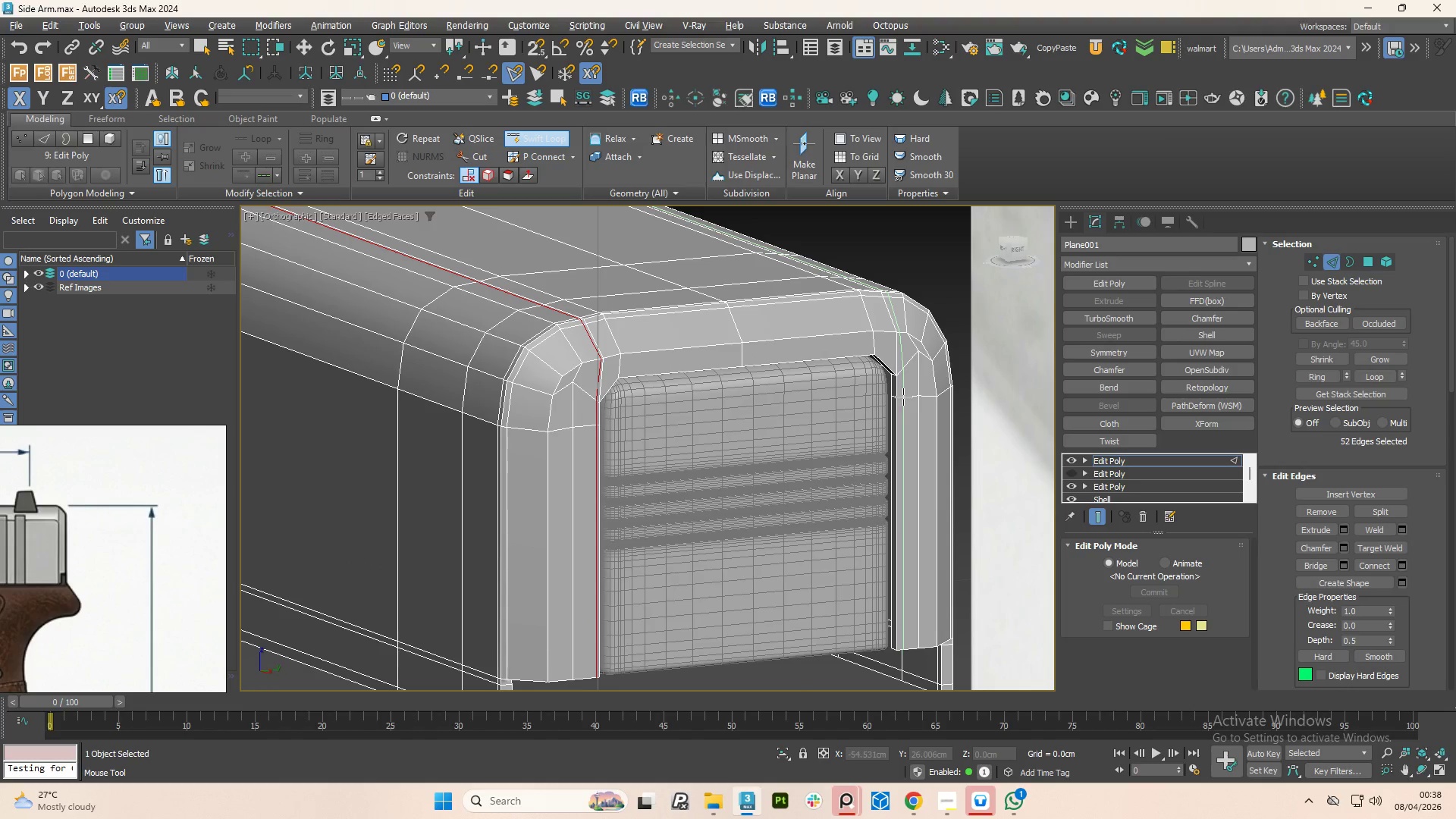 
left_click([902, 397])
 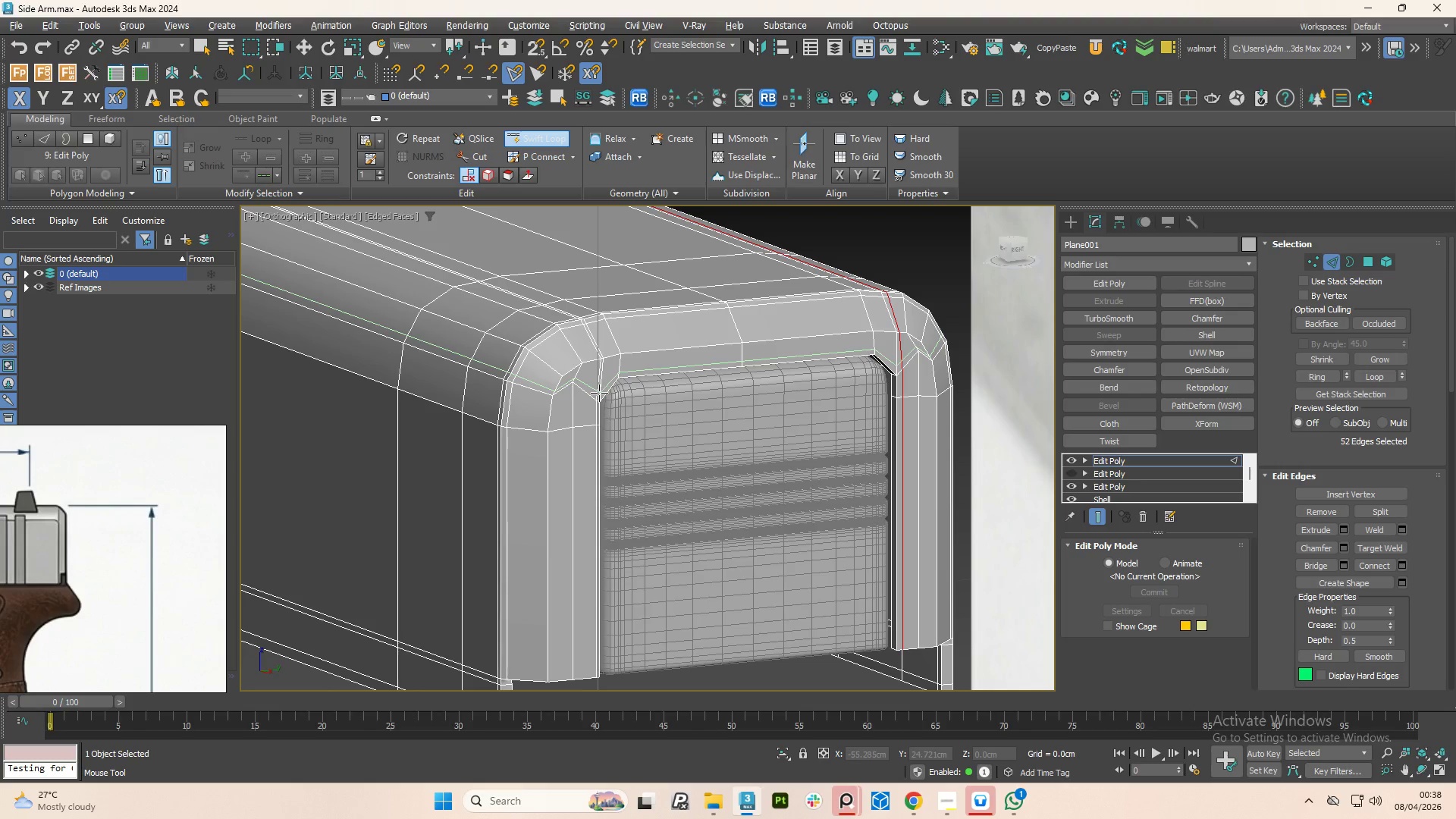 
left_click([599, 393])
 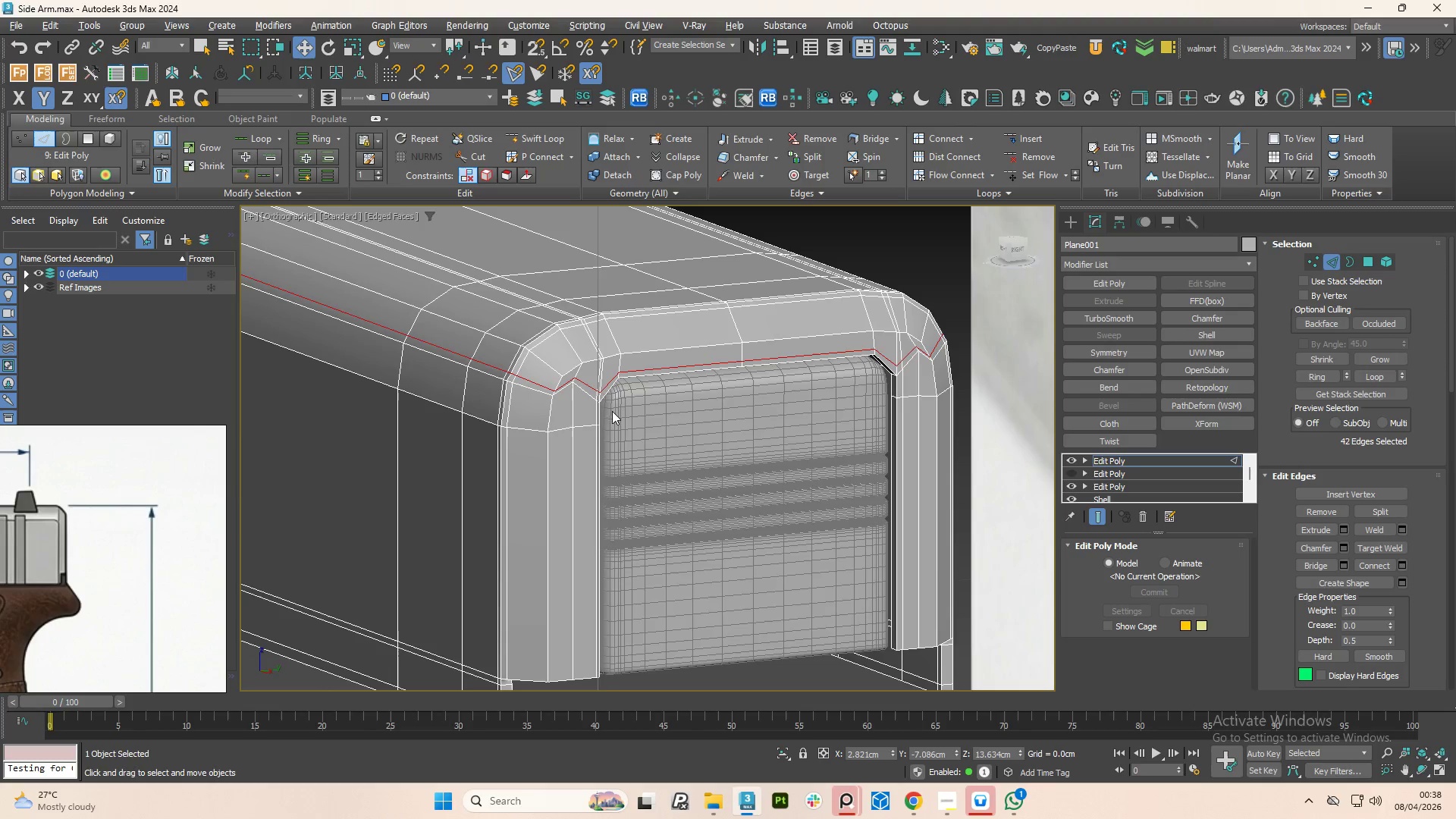 
hold_key(key=AltLeft, duration=0.81)
 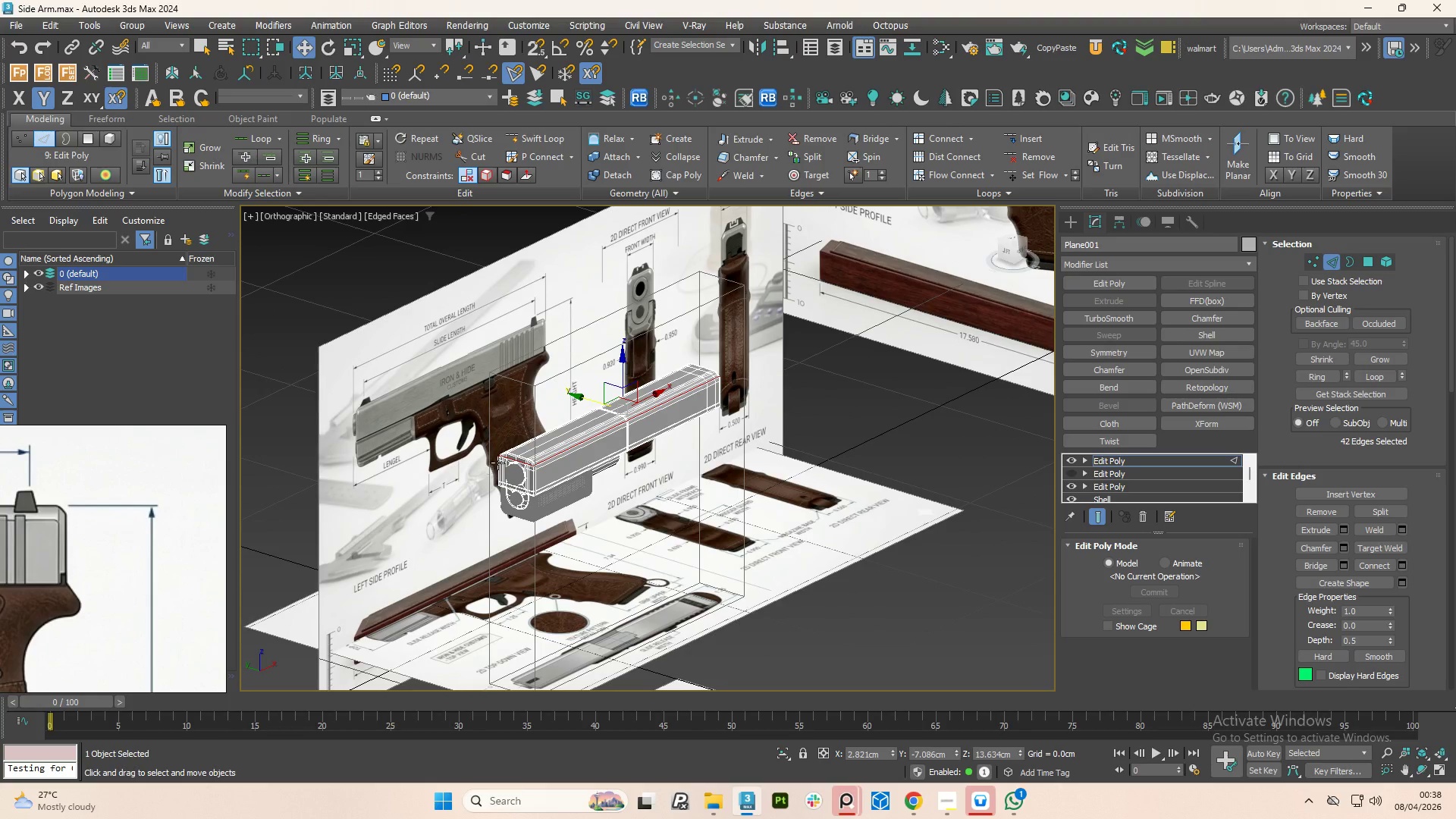 
scroll: coordinate [681, 453], scroll_direction: down, amount: 7.0
 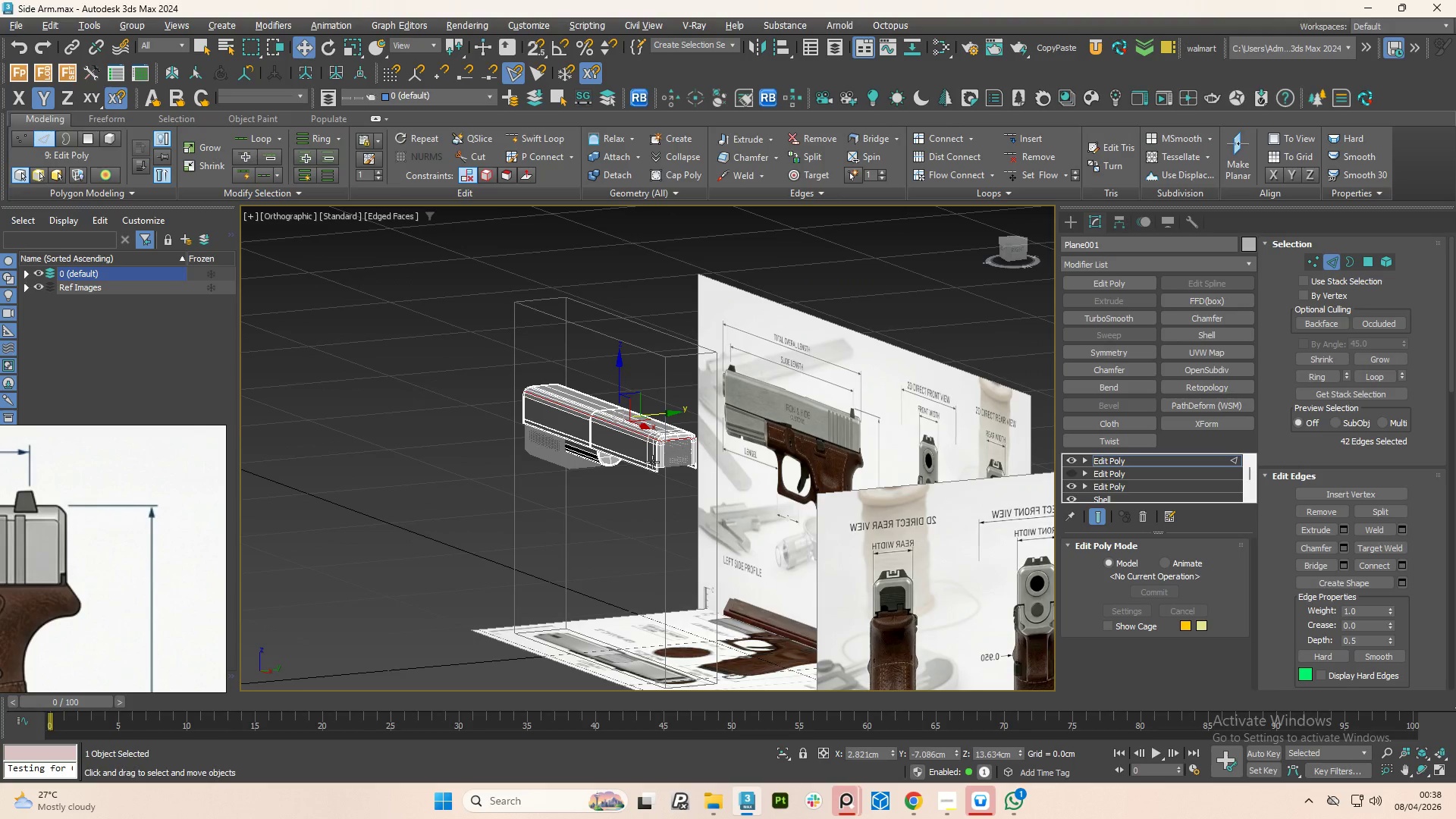 
scroll: coordinate [570, 472], scroll_direction: up, amount: 8.0
 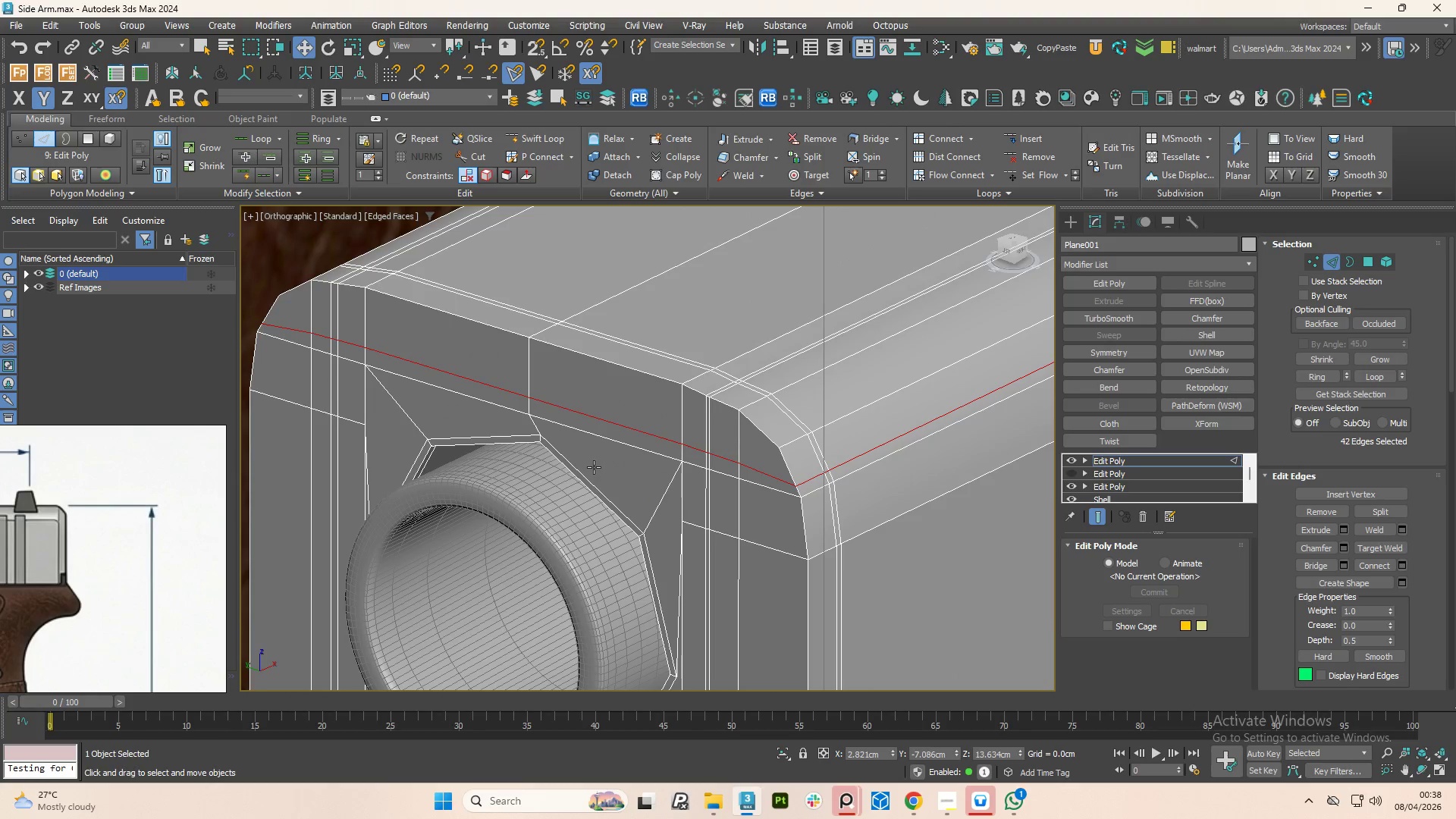 
scroll: coordinate [587, 474], scroll_direction: down, amount: 7.0
 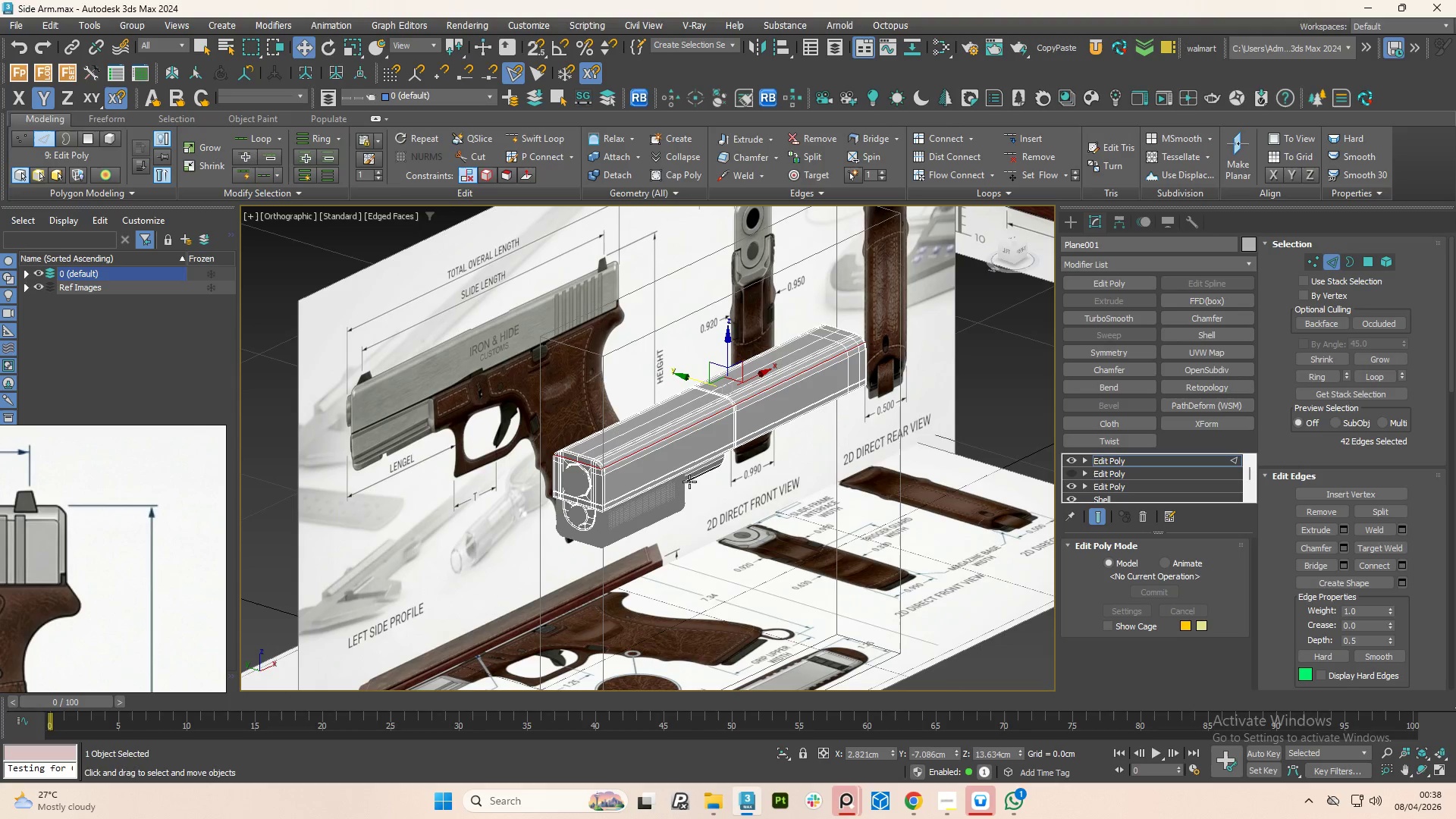 
hold_key(key=AltLeft, duration=1.36)
 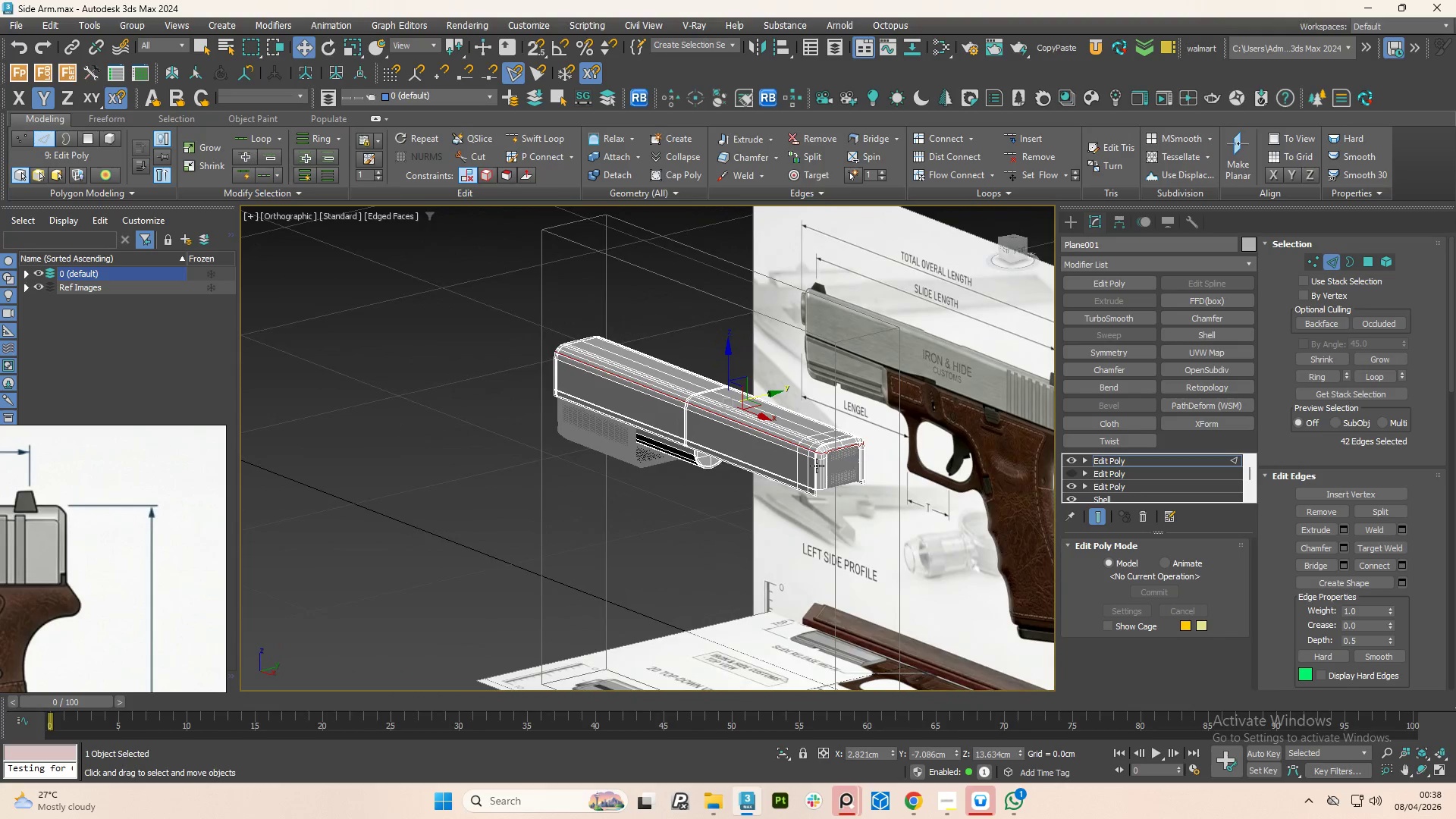 
scroll: coordinate [827, 461], scroll_direction: up, amount: 5.0
 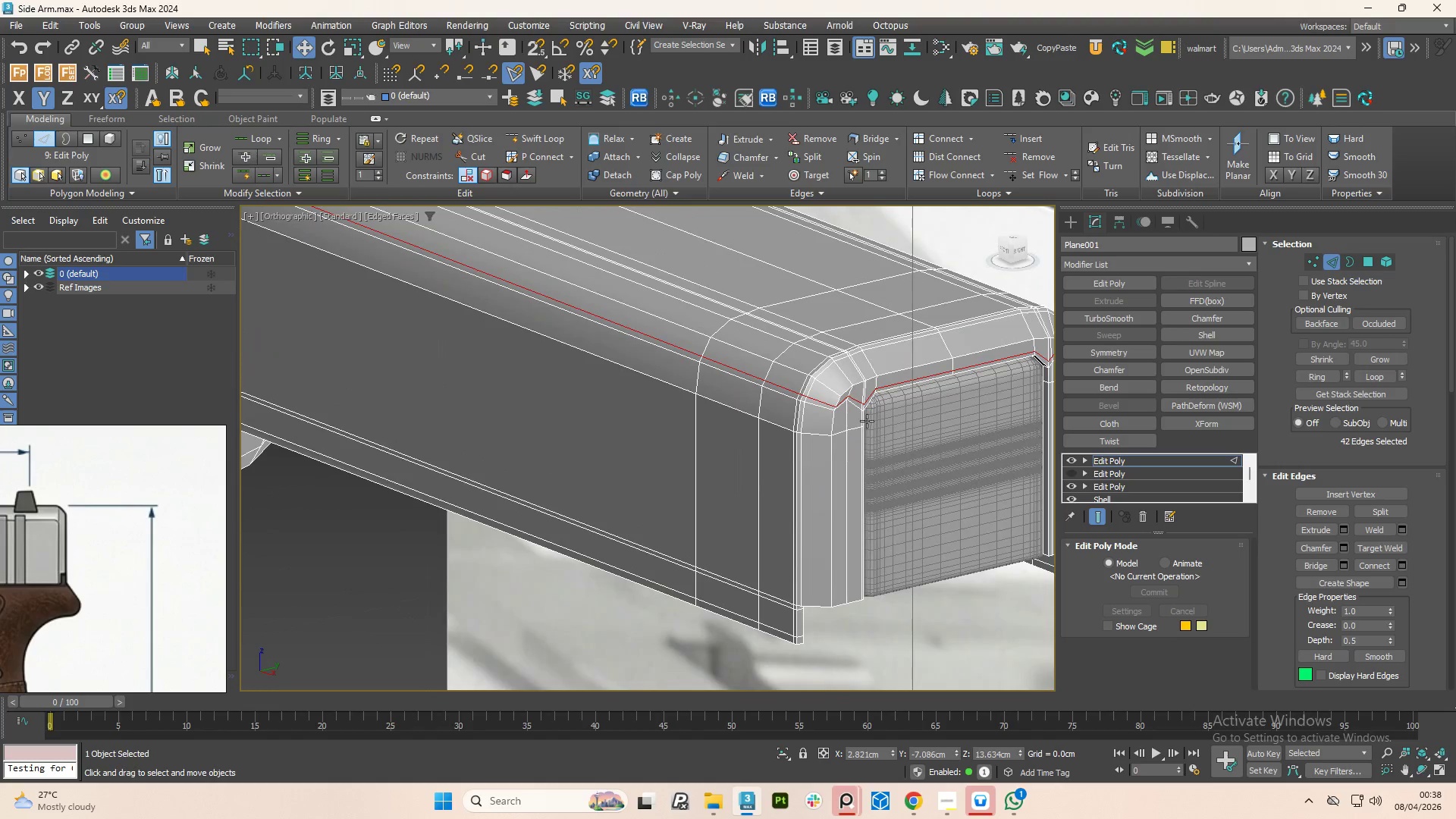 
hold_key(key=AltLeft, duration=1.03)
 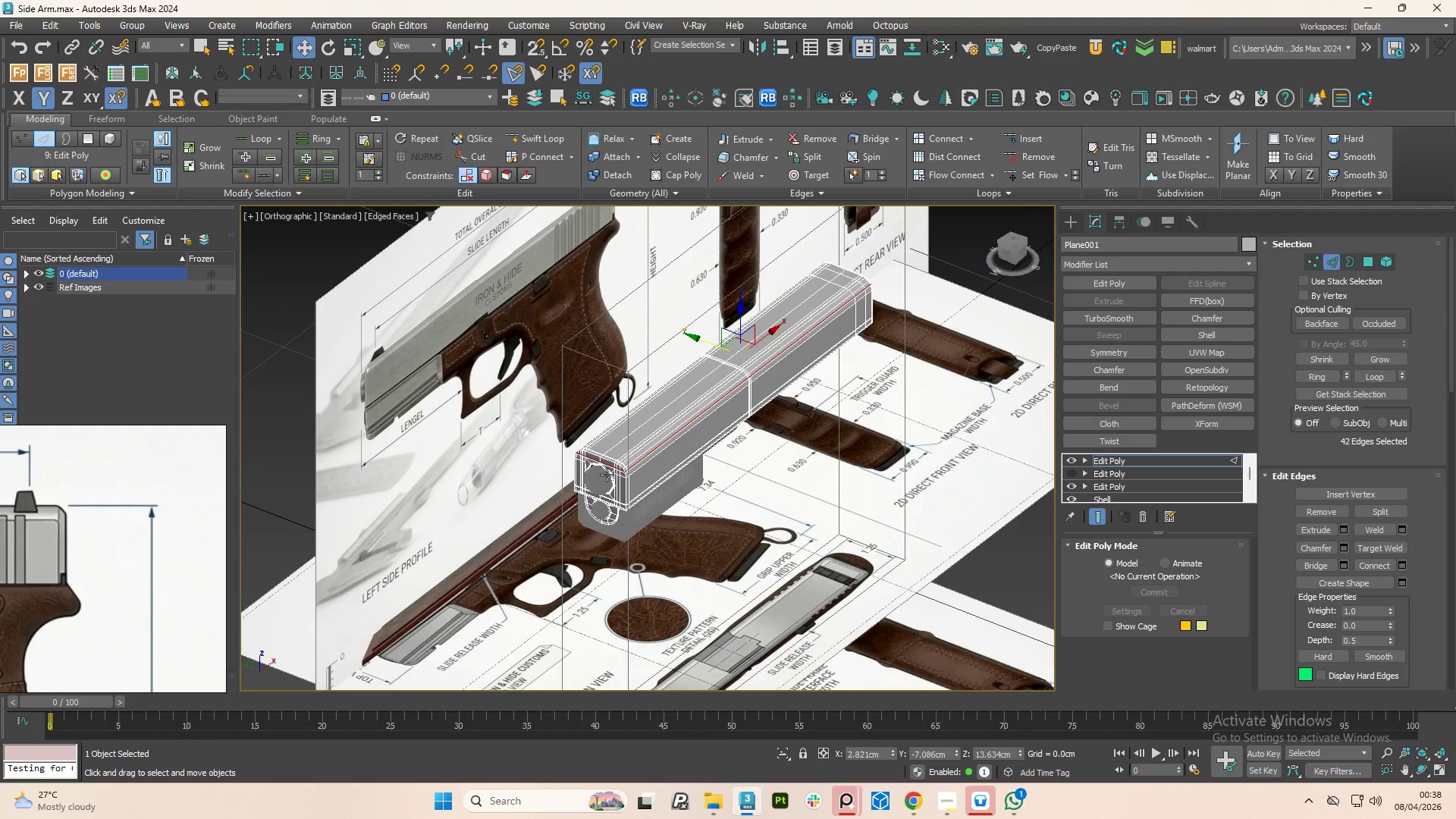 
scroll: coordinate [836, 431], scroll_direction: down, amount: 5.0
 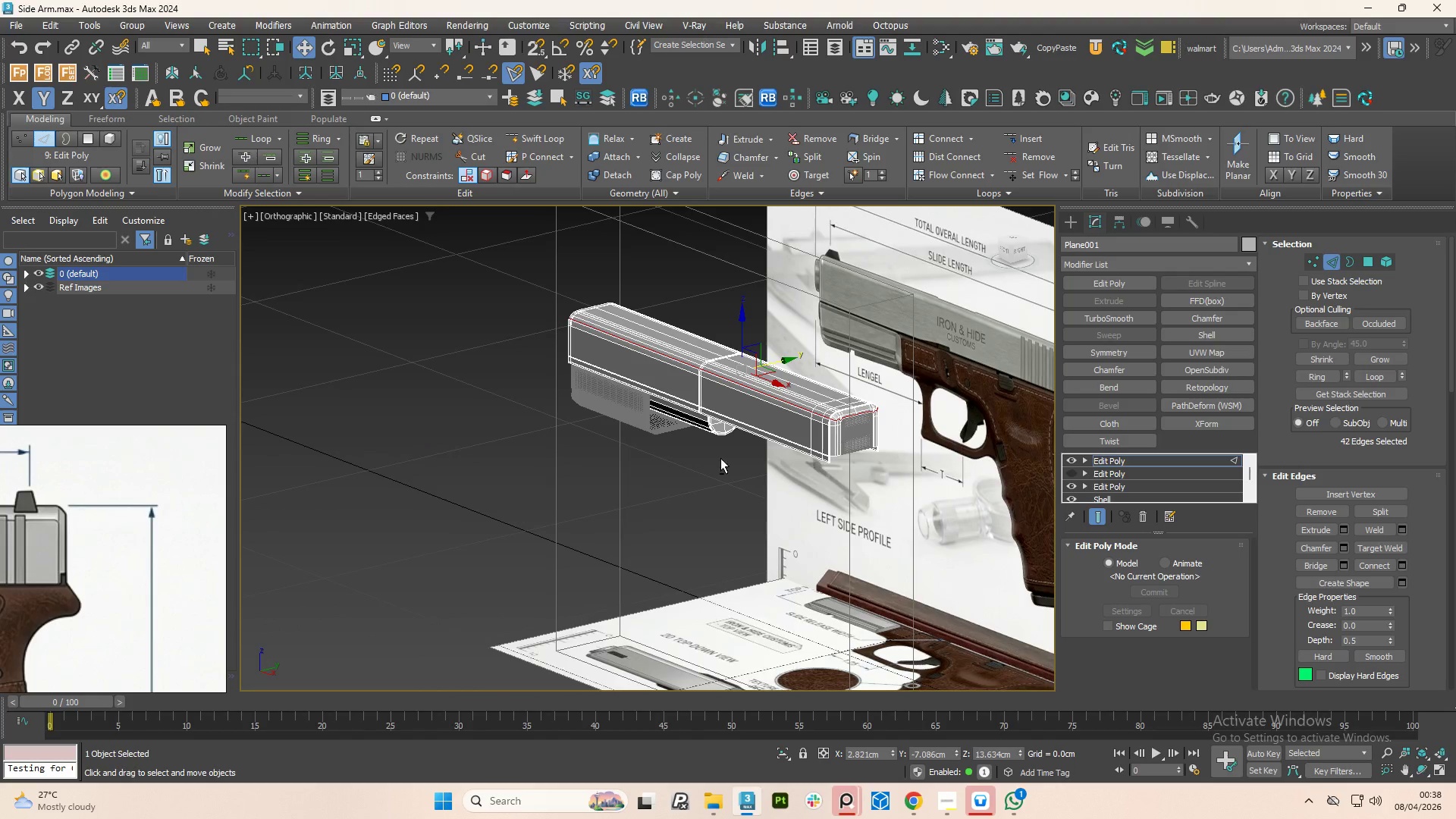 
scroll: coordinate [645, 476], scroll_direction: up, amount: 7.0
 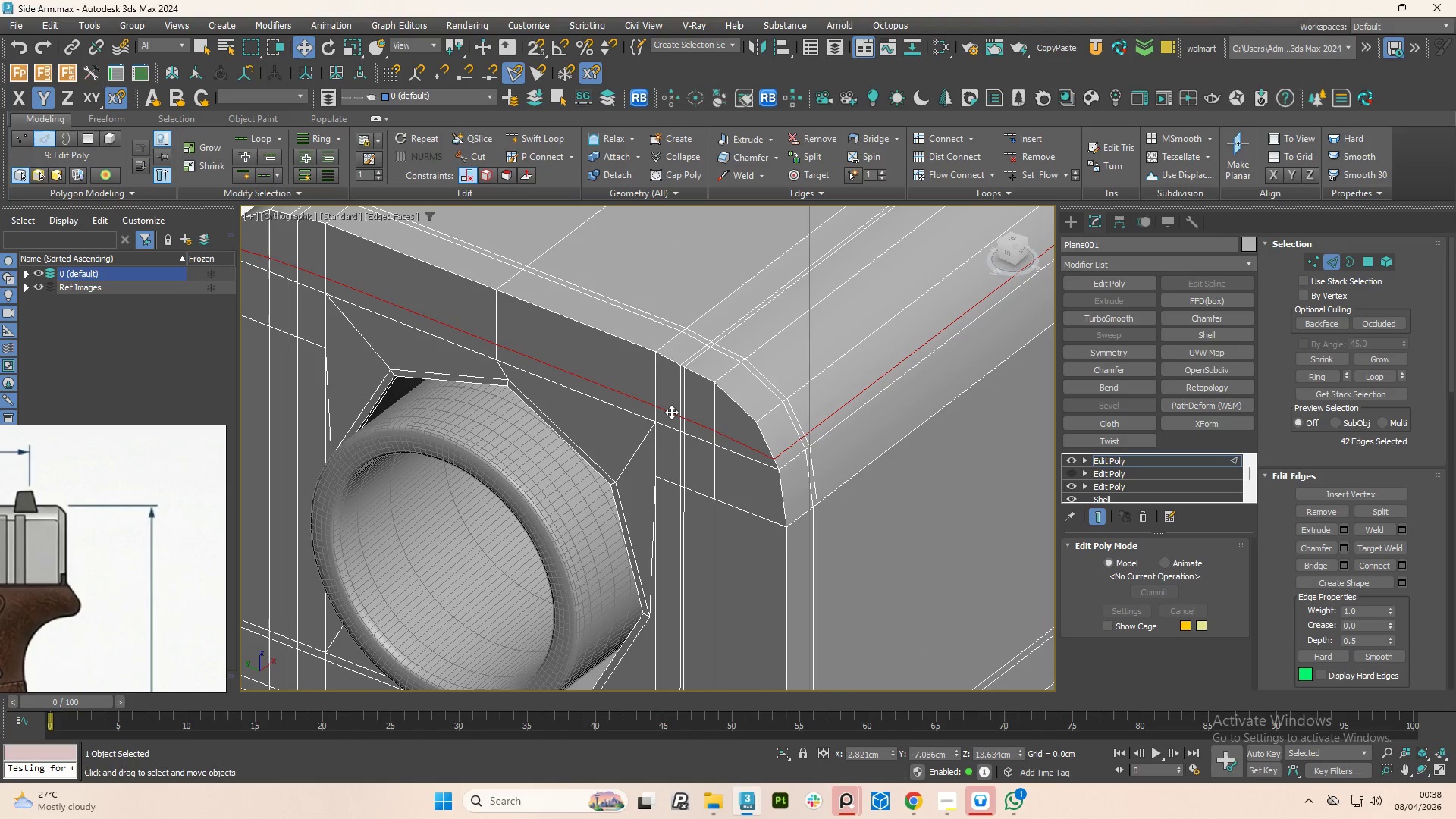 
scroll: coordinate [679, 446], scroll_direction: down, amount: 1.0
 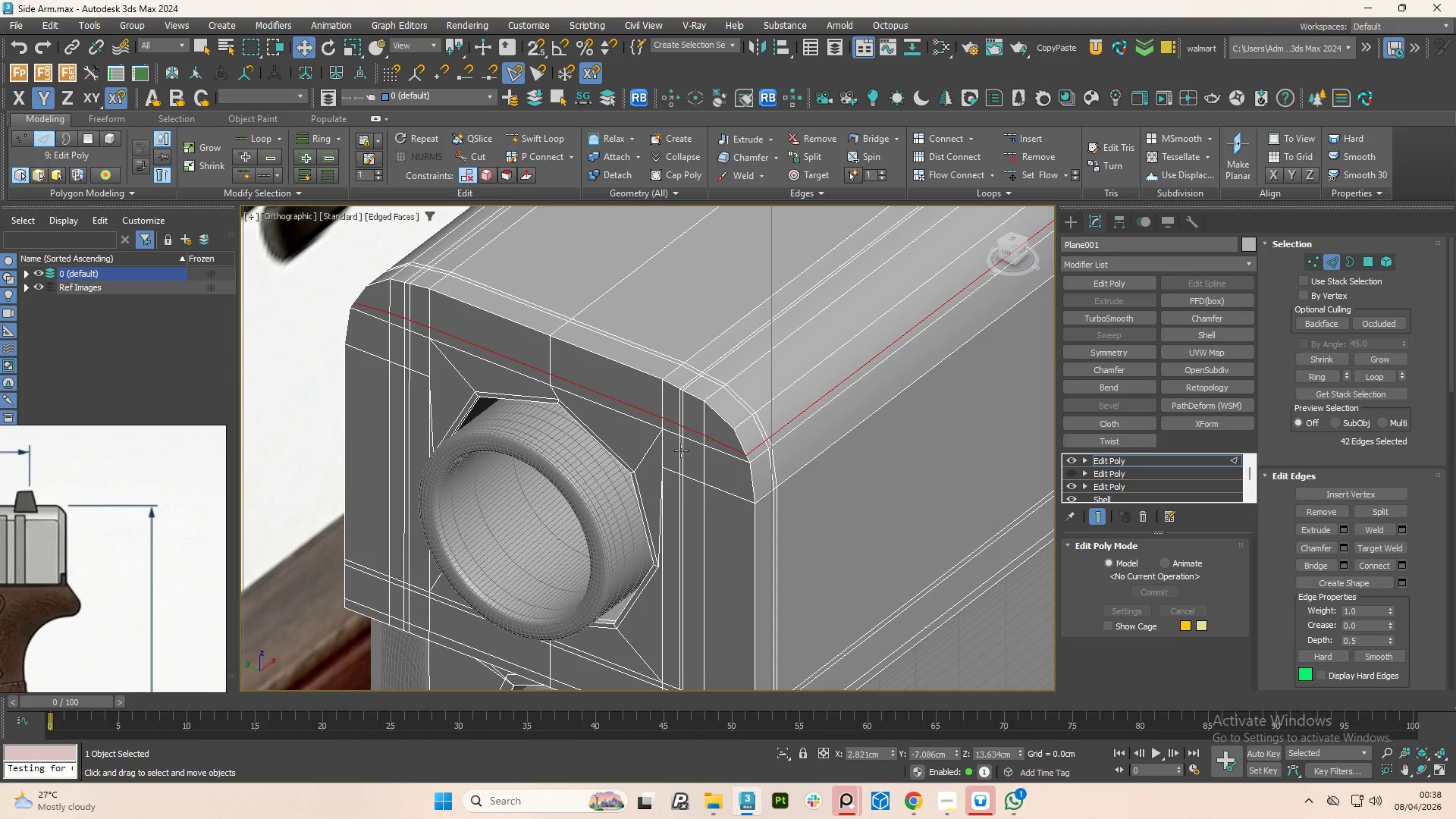 
hold_key(key=AltLeft, duration=0.94)
 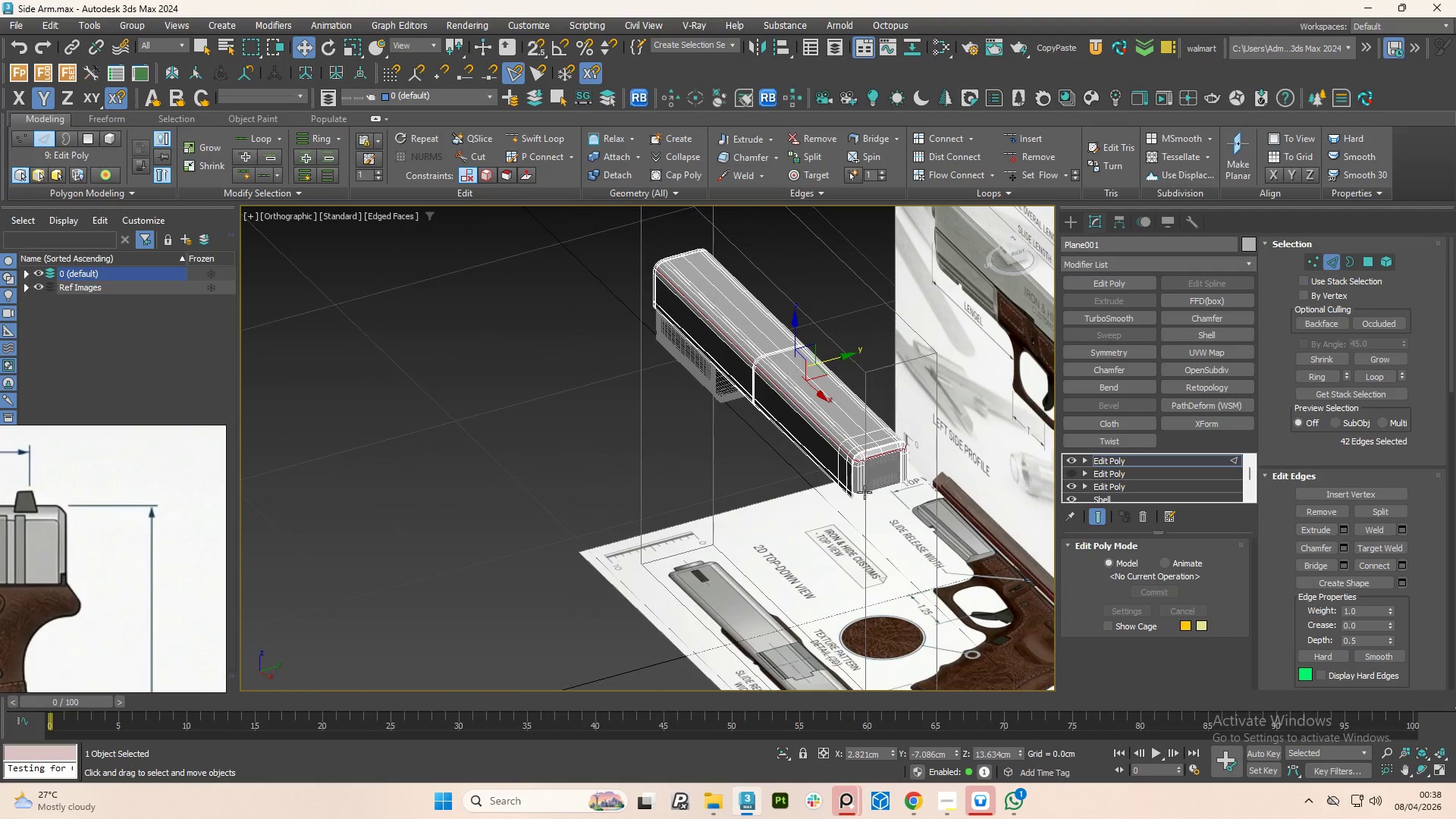 
scroll: coordinate [670, 467], scroll_direction: down, amount: 6.0
 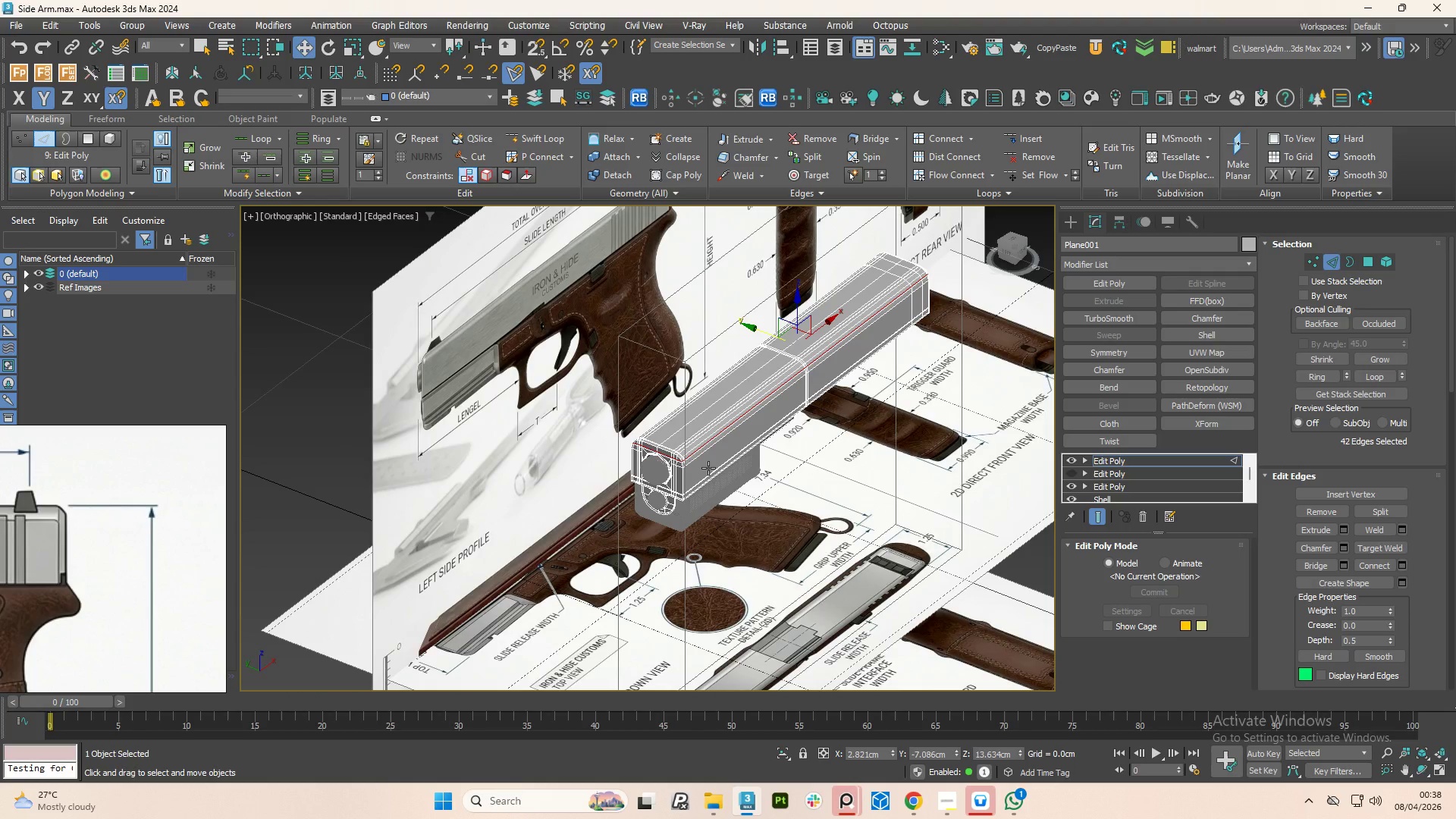 
scroll: coordinate [862, 483], scroll_direction: up, amount: 5.0
 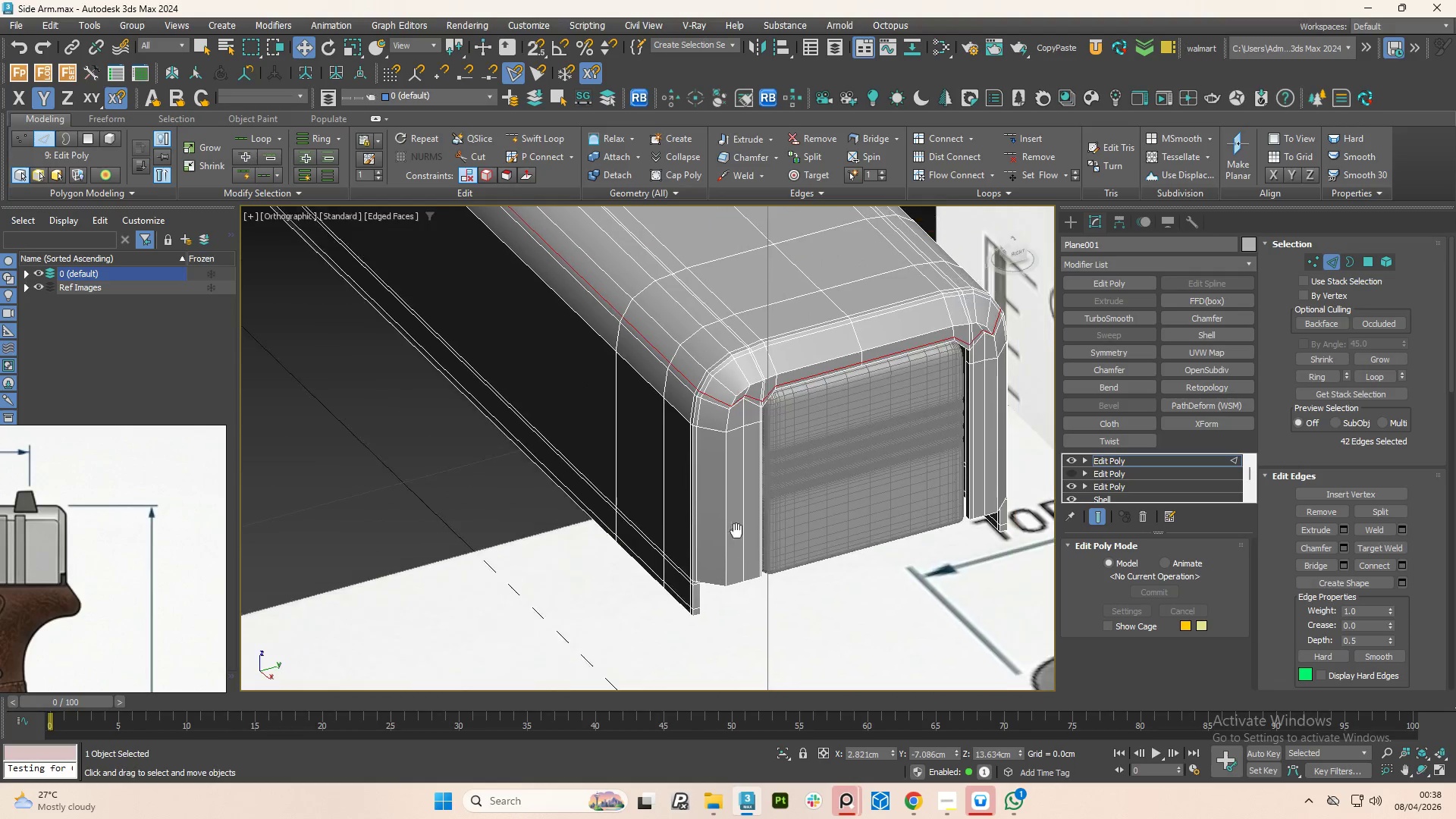 
hold_key(key=AltLeft, duration=0.66)
 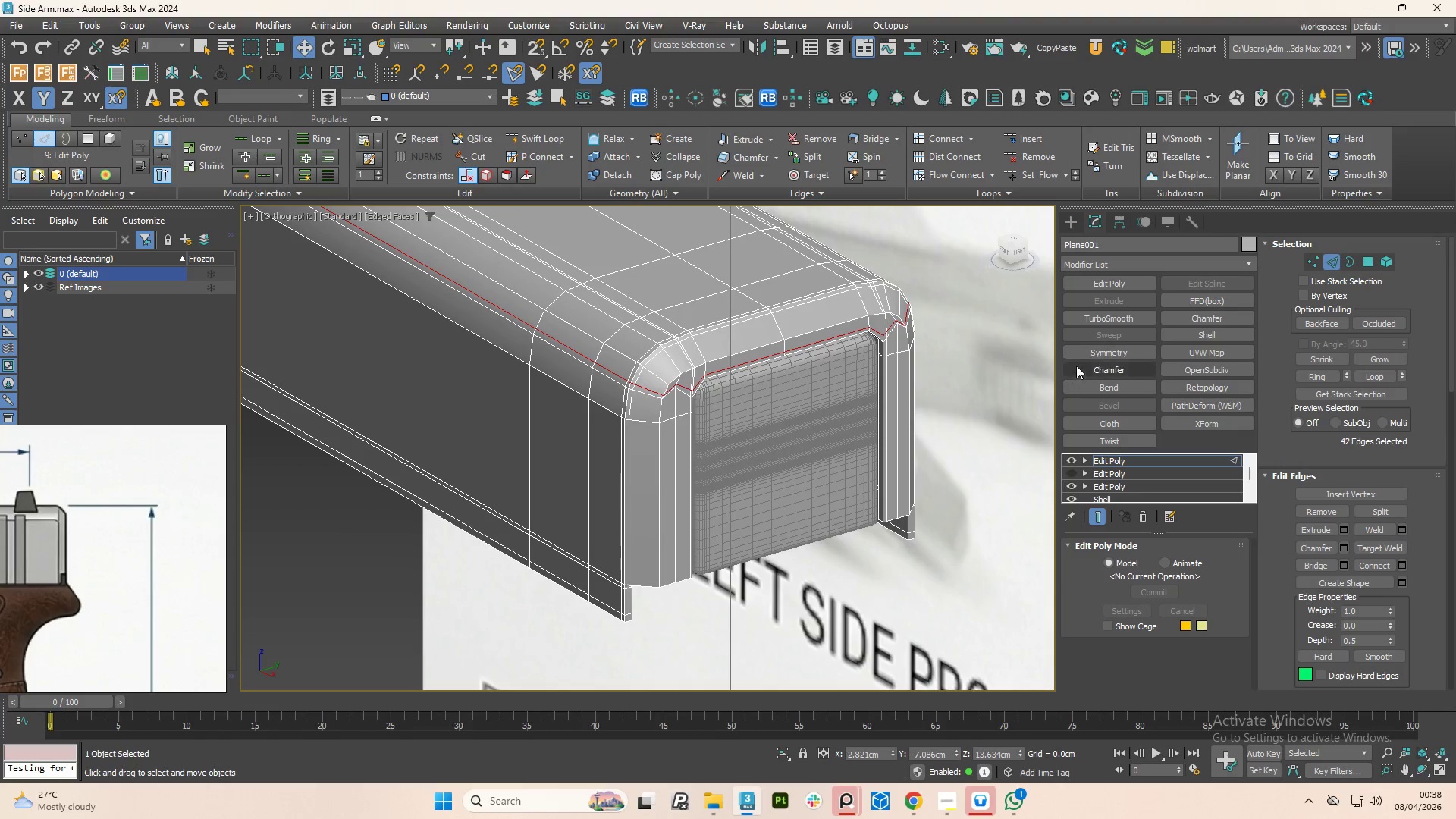 
left_click([1094, 318])
 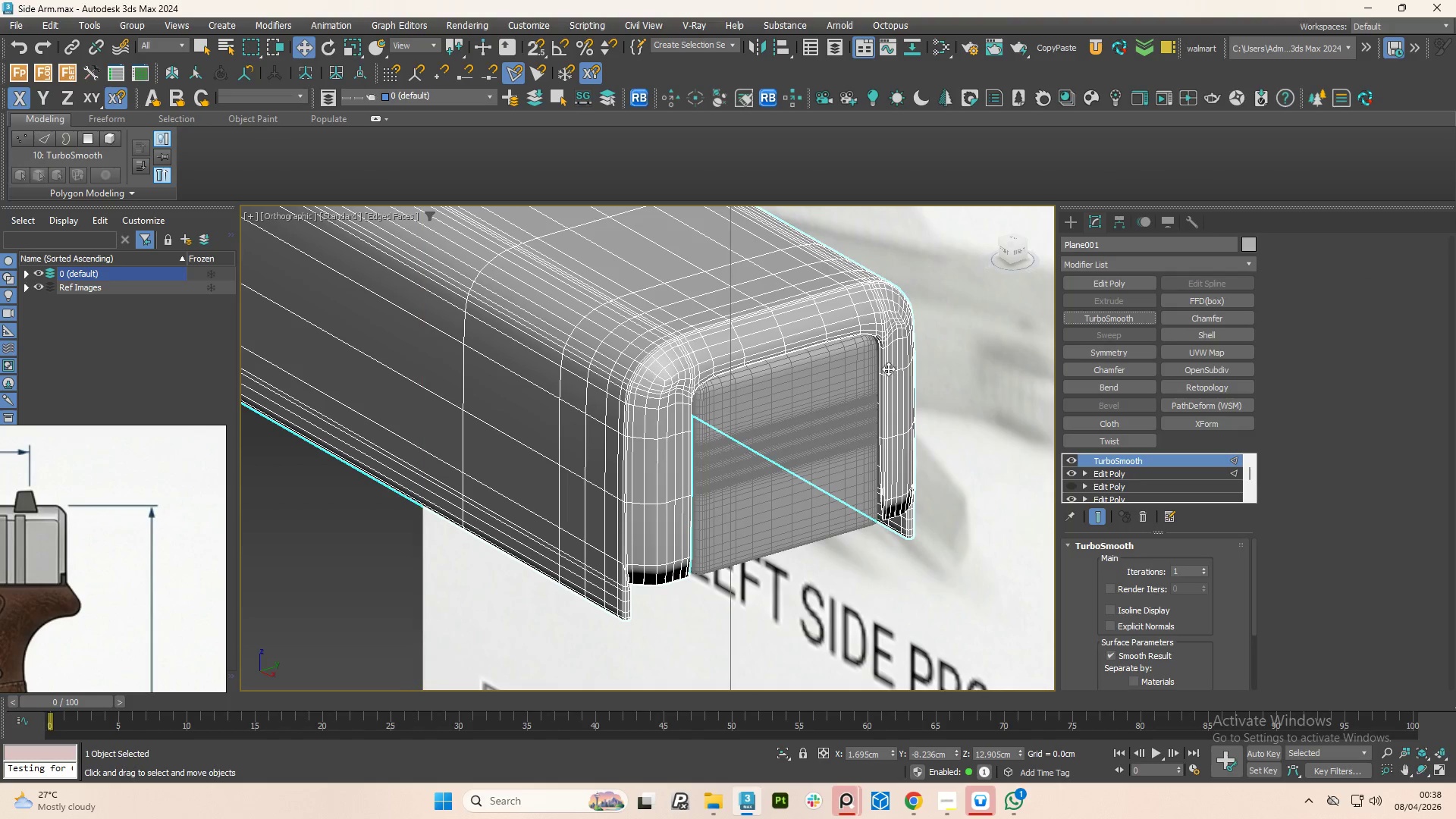 
scroll: coordinate [888, 342], scroll_direction: up, amount: 3.0
 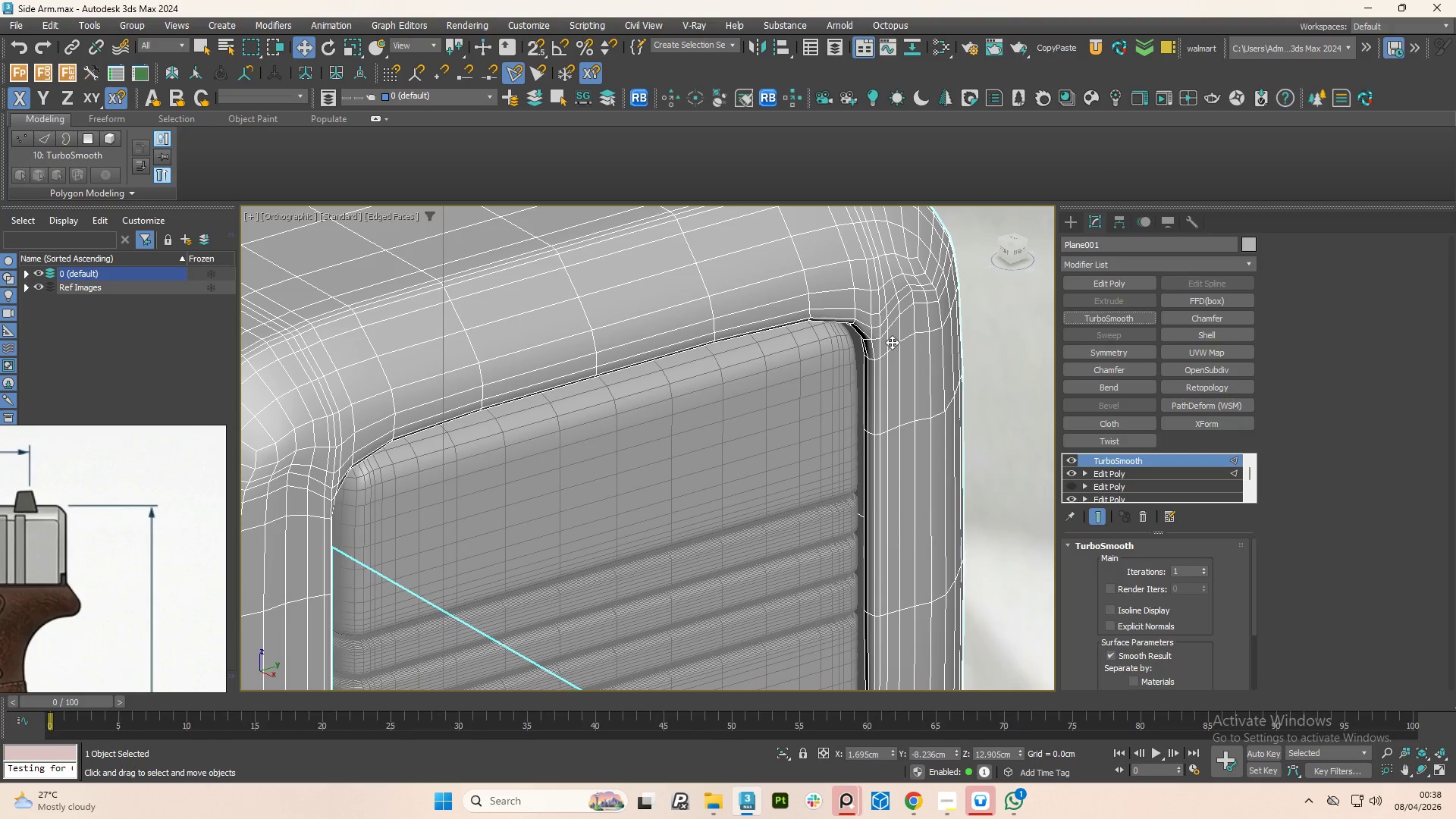 
key(Control+Z)
 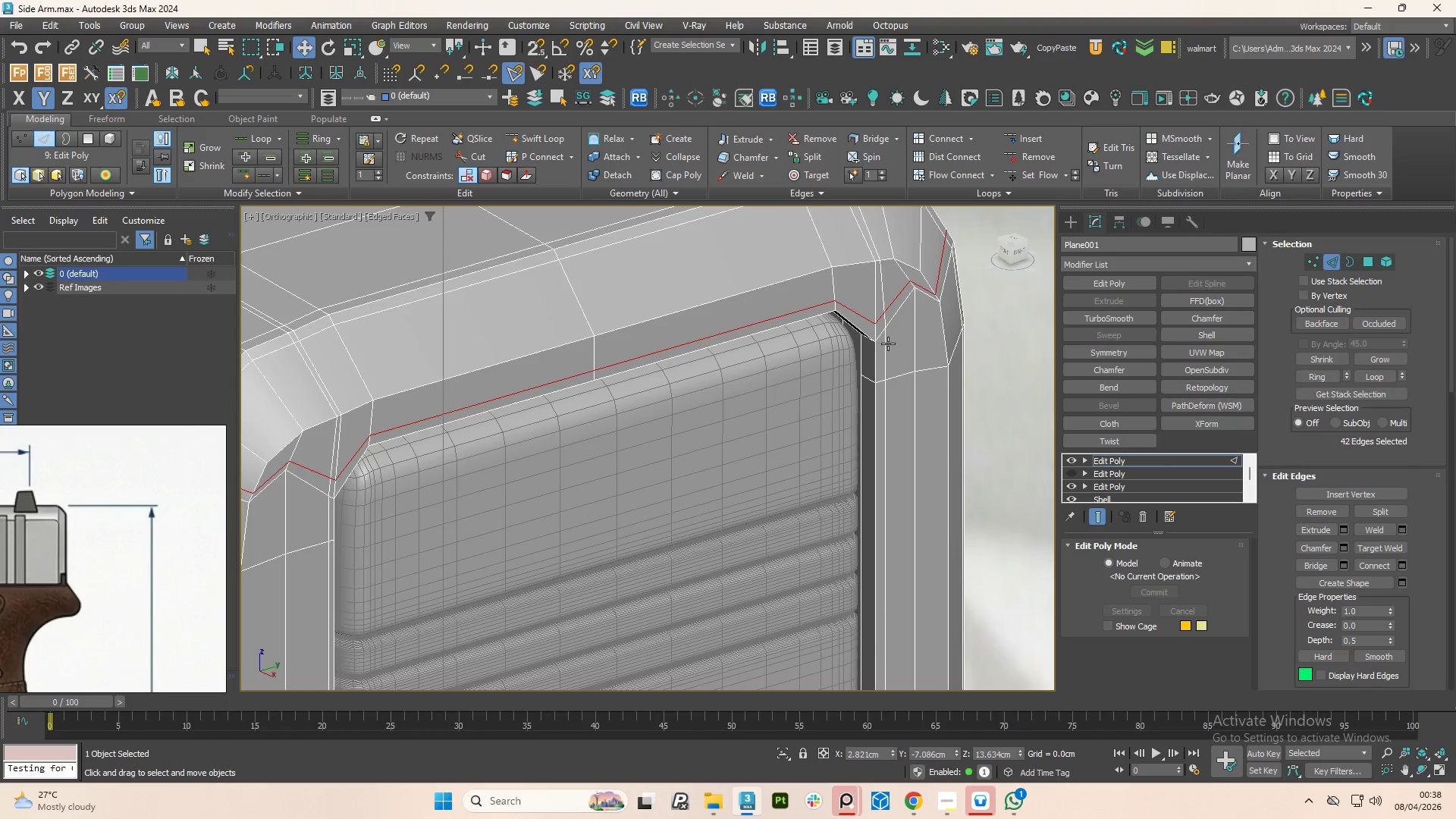 
scroll: coordinate [888, 344], scroll_direction: down, amount: 1.0
 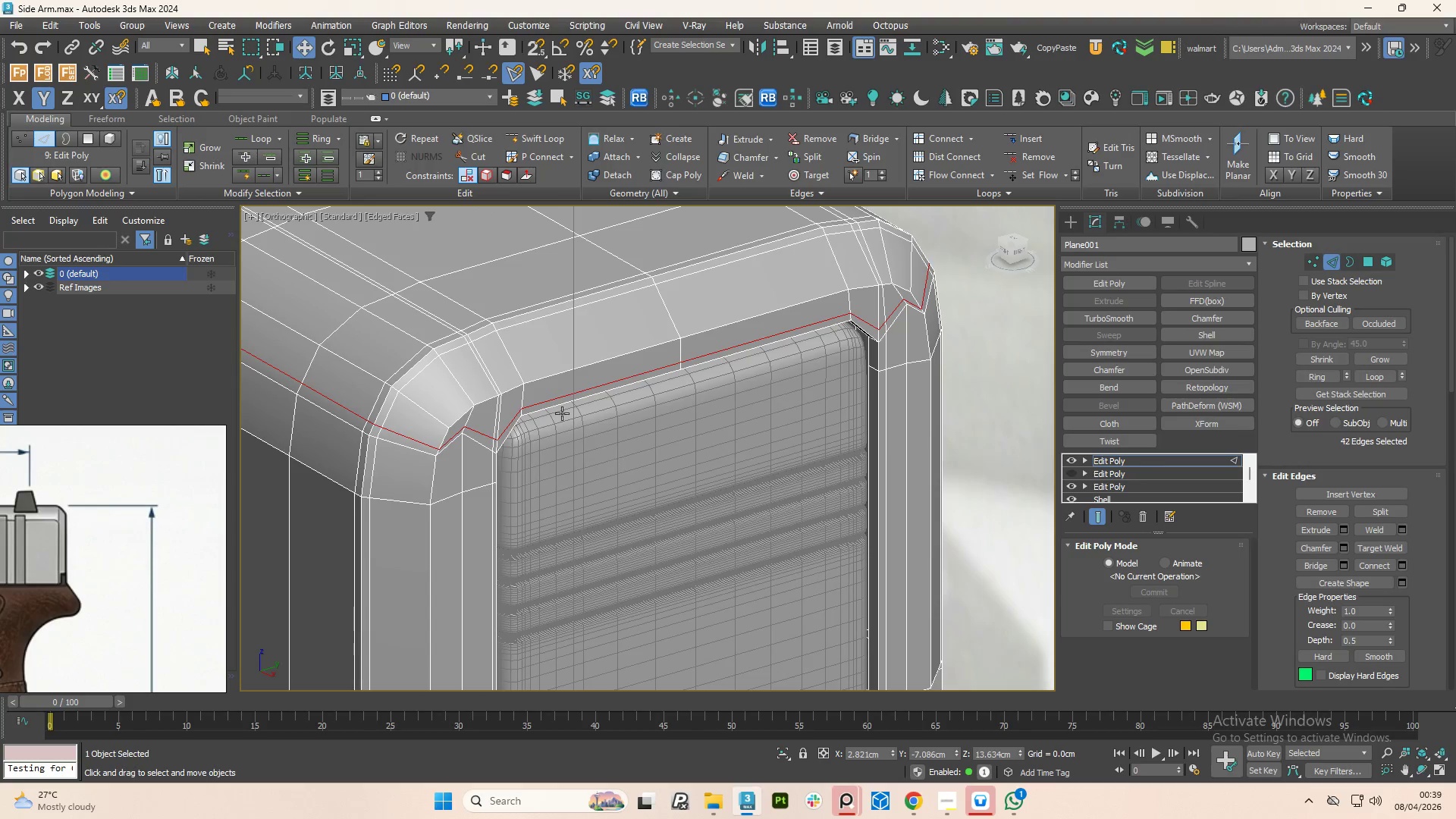 
wait(6.52)
 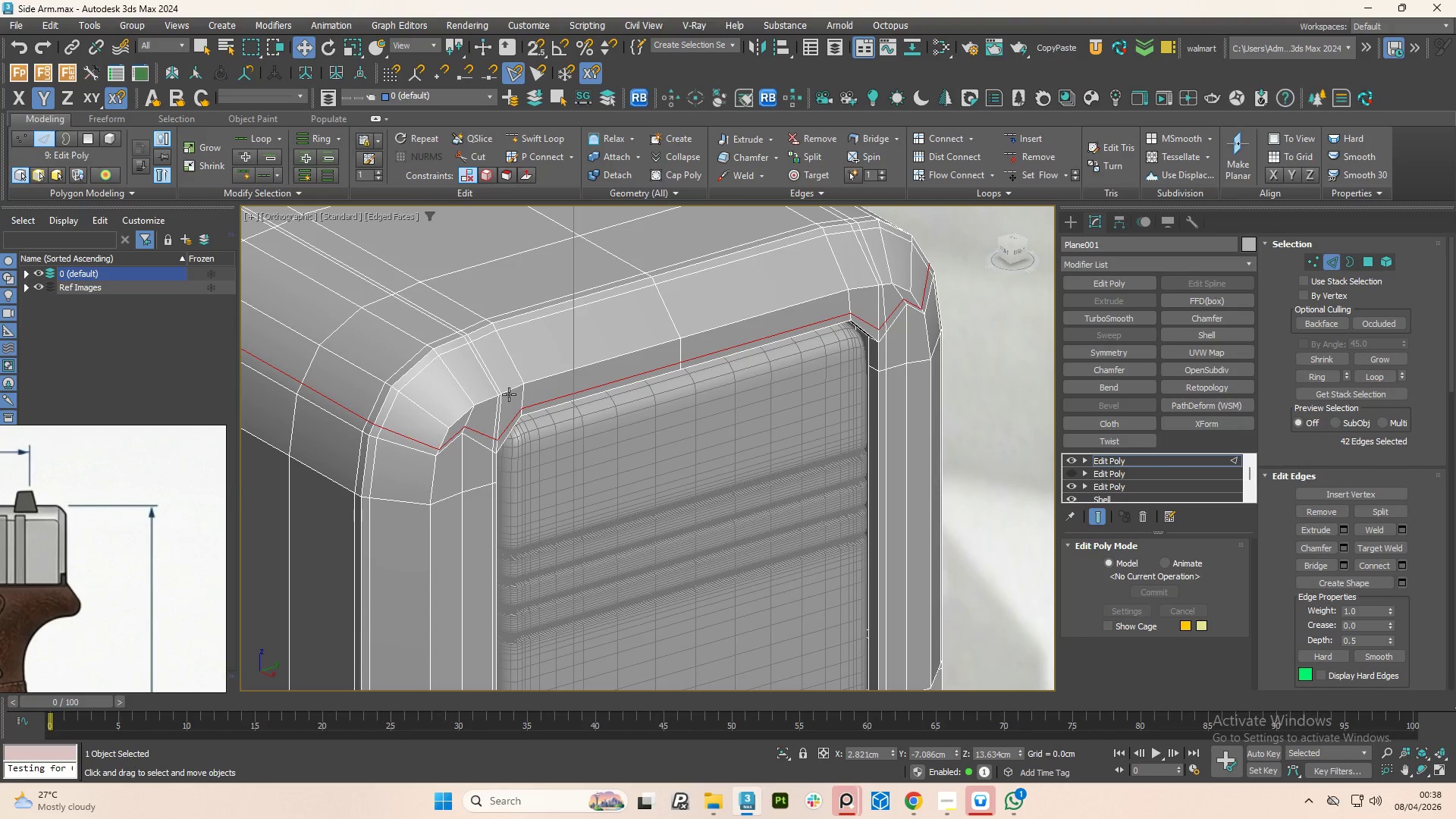 
key(Alt+1)
 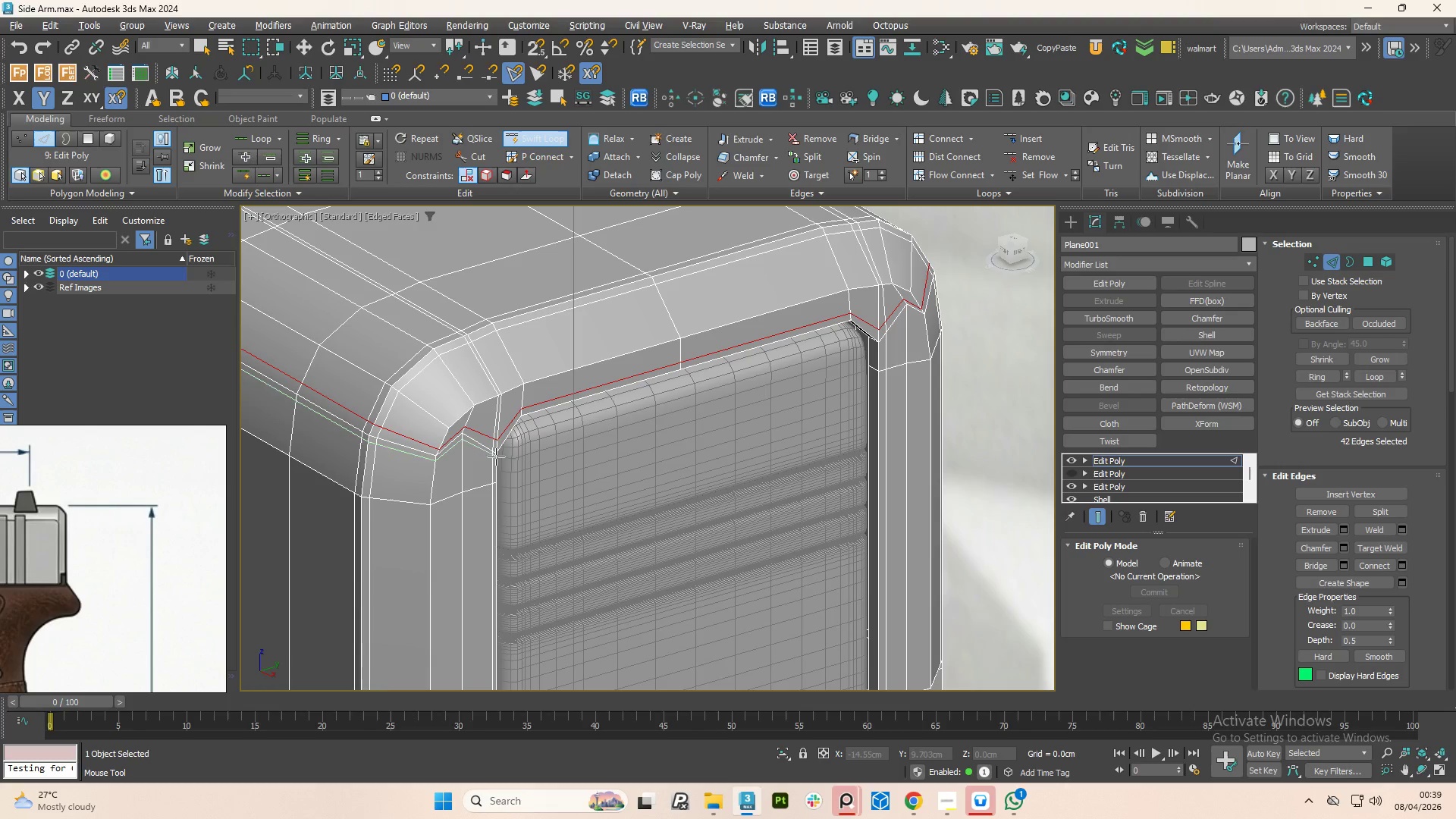 
left_click([494, 457])
 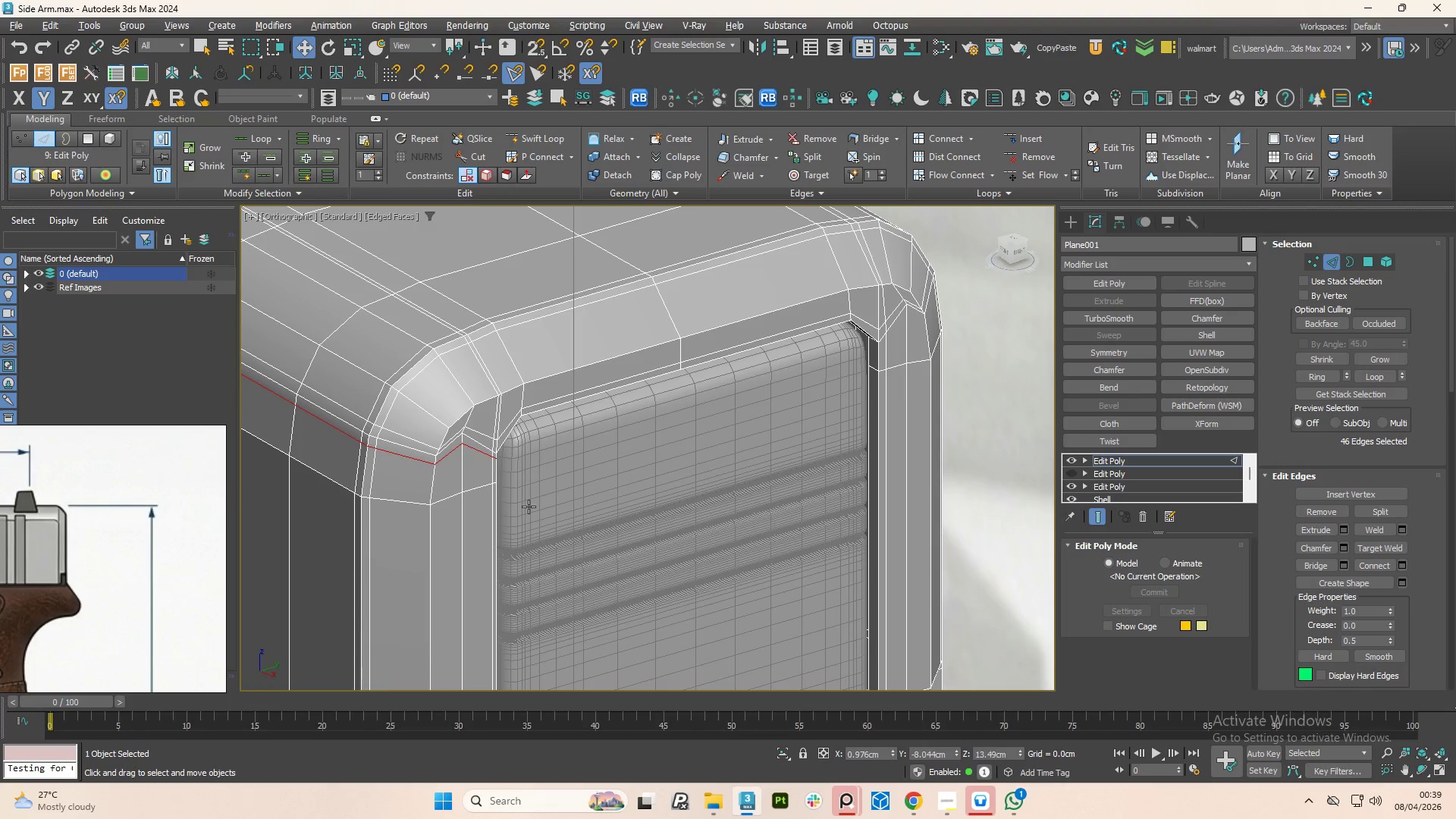 
hold_key(key=AltLeft, duration=0.84)
 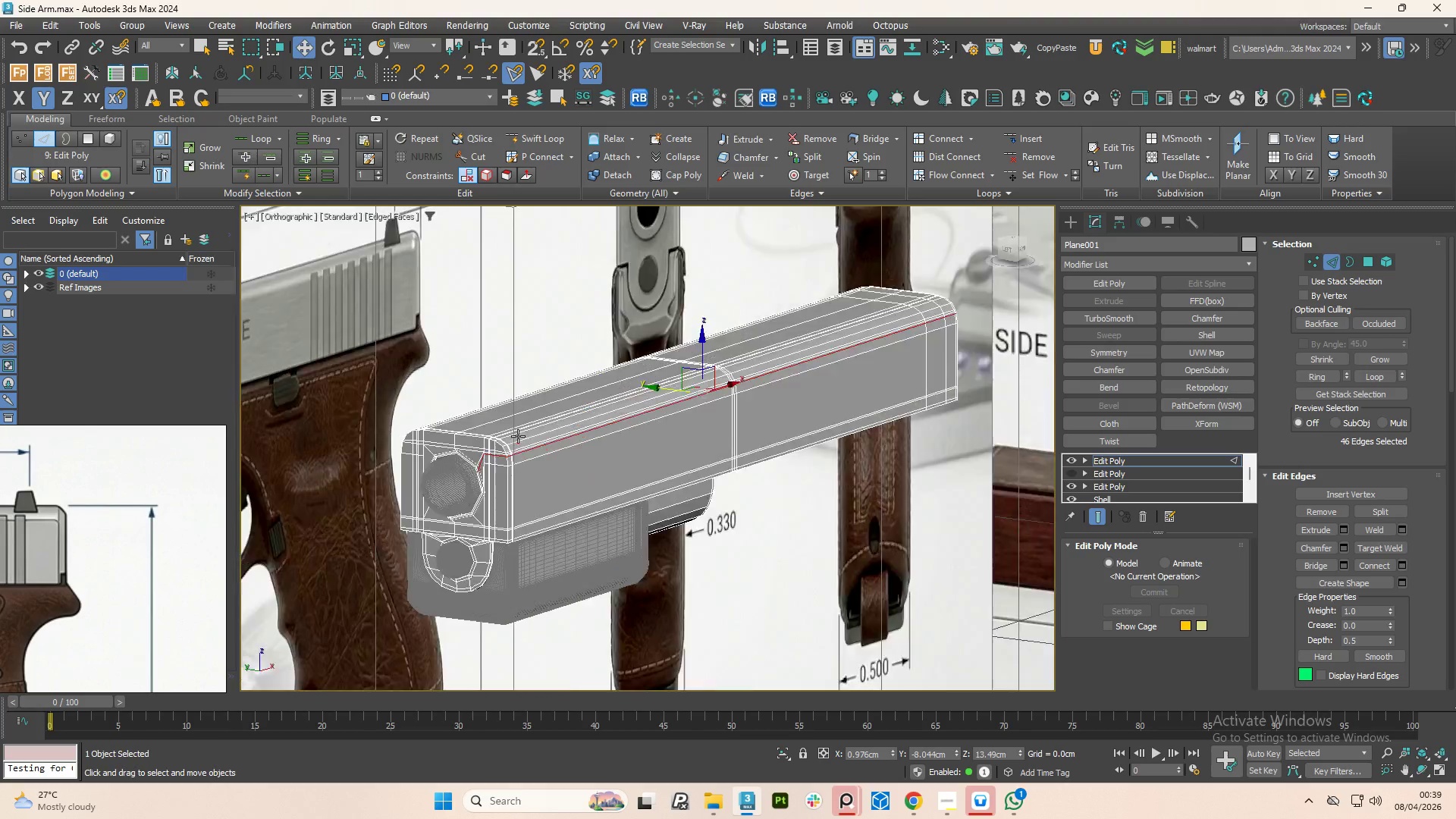 
scroll: coordinate [679, 470], scroll_direction: down, amount: 8.0
 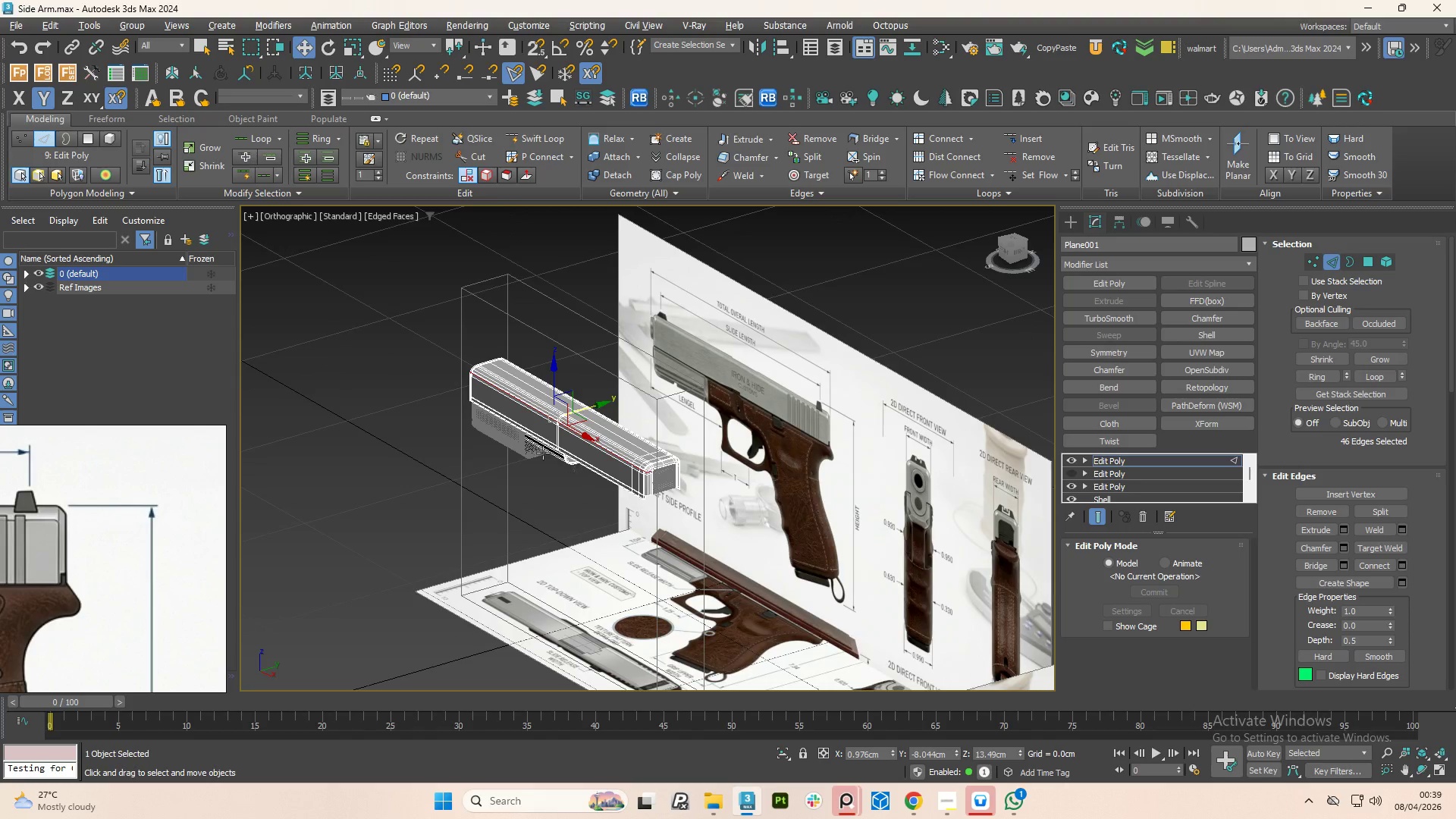 
hold_key(key=AltLeft, duration=2.55)
scroll: coordinate [504, 450], scroll_direction: up, amount: 5.0
 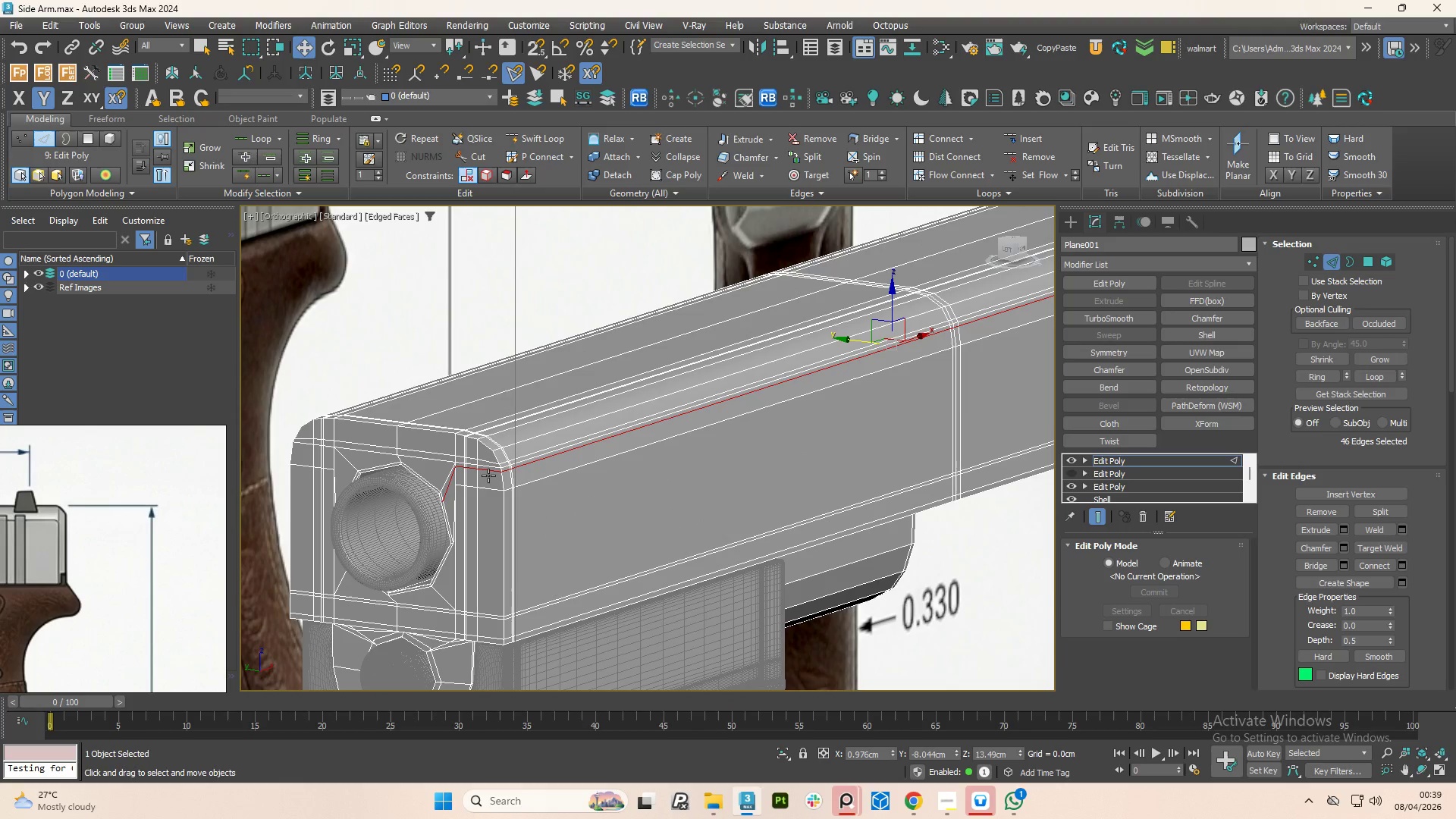 
key(Control+Z)
 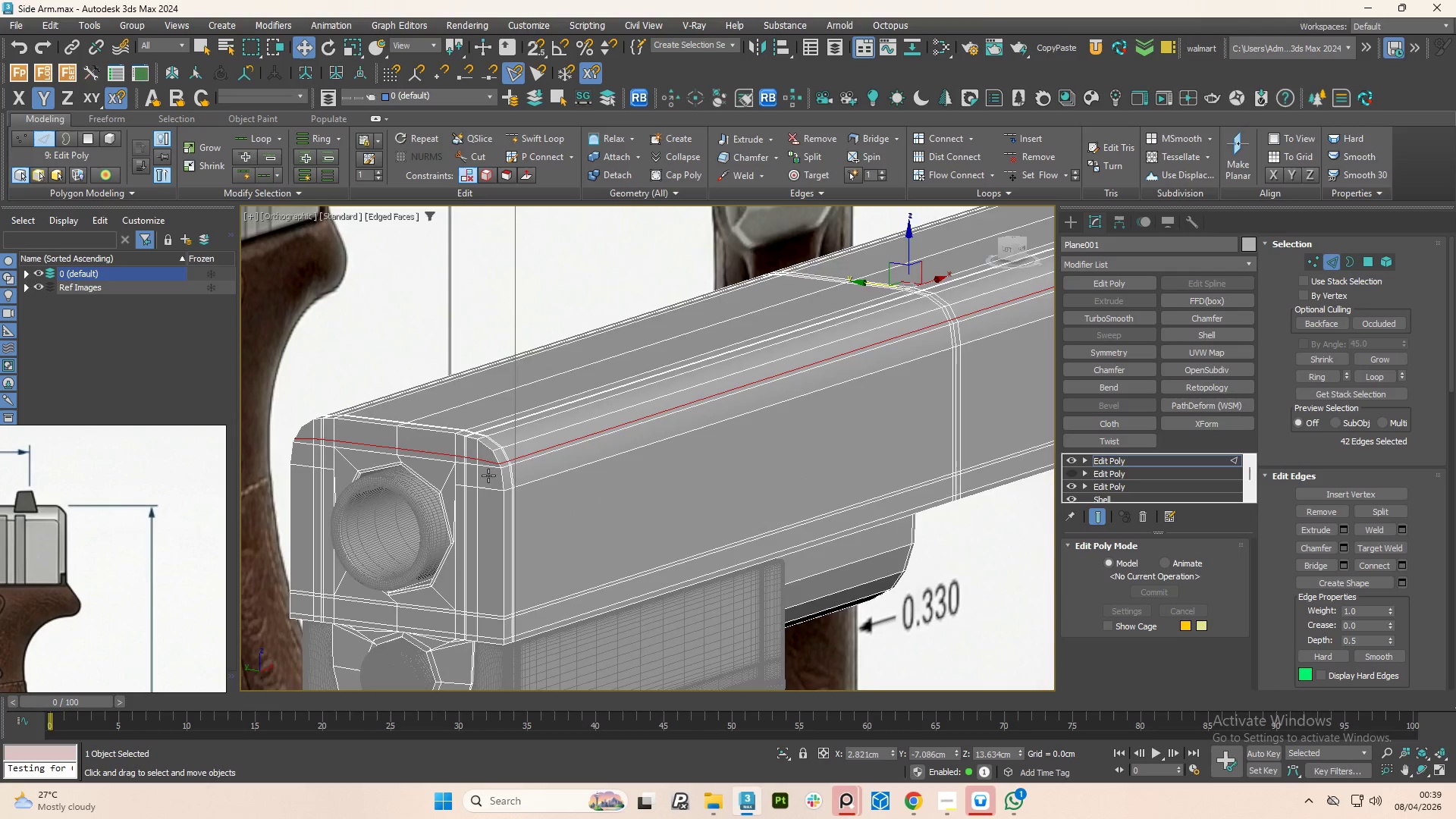 
hold_key(key=AltLeft, duration=1.28)
 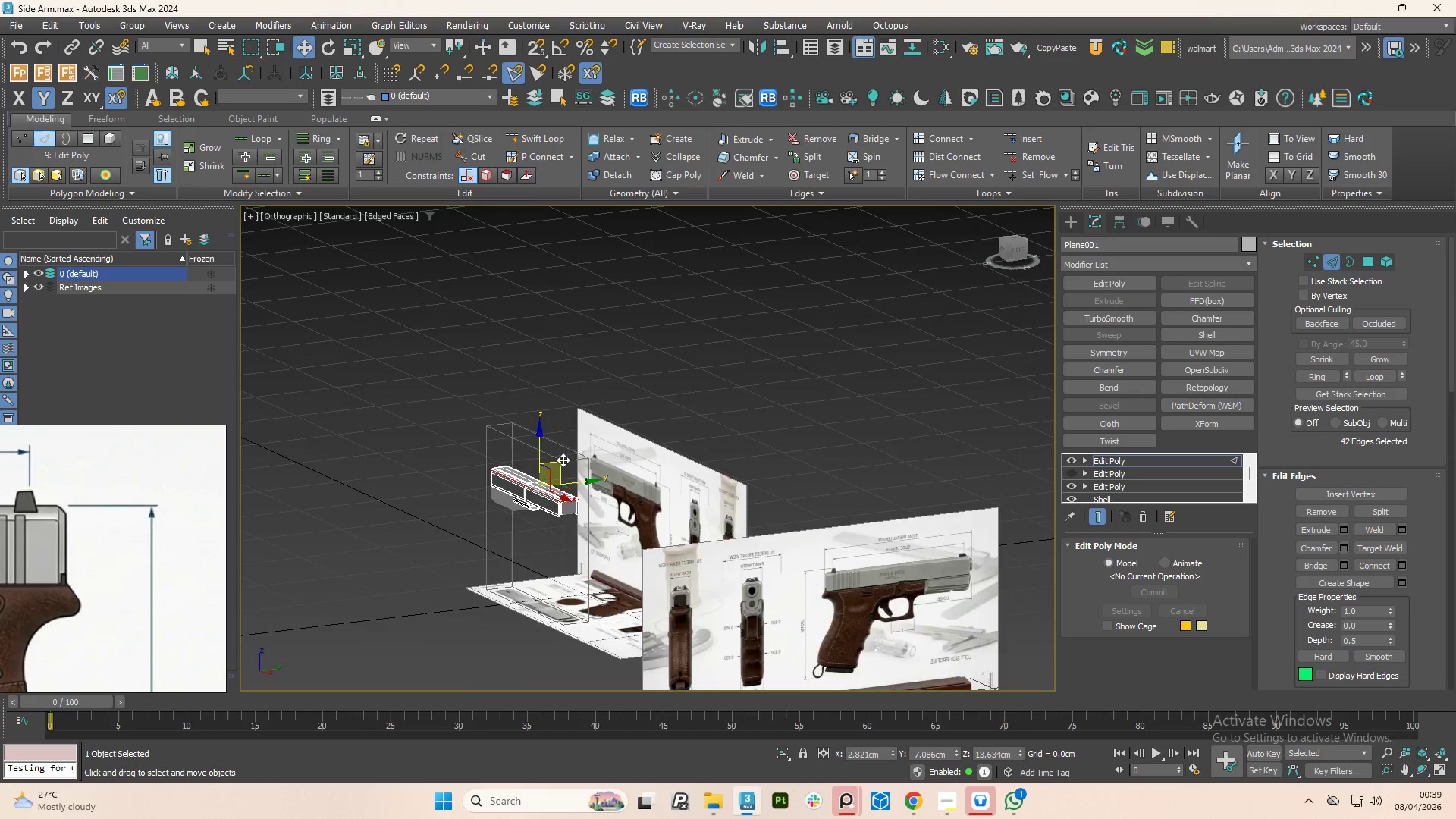 
scroll: coordinate [510, 510], scroll_direction: down, amount: 7.0
 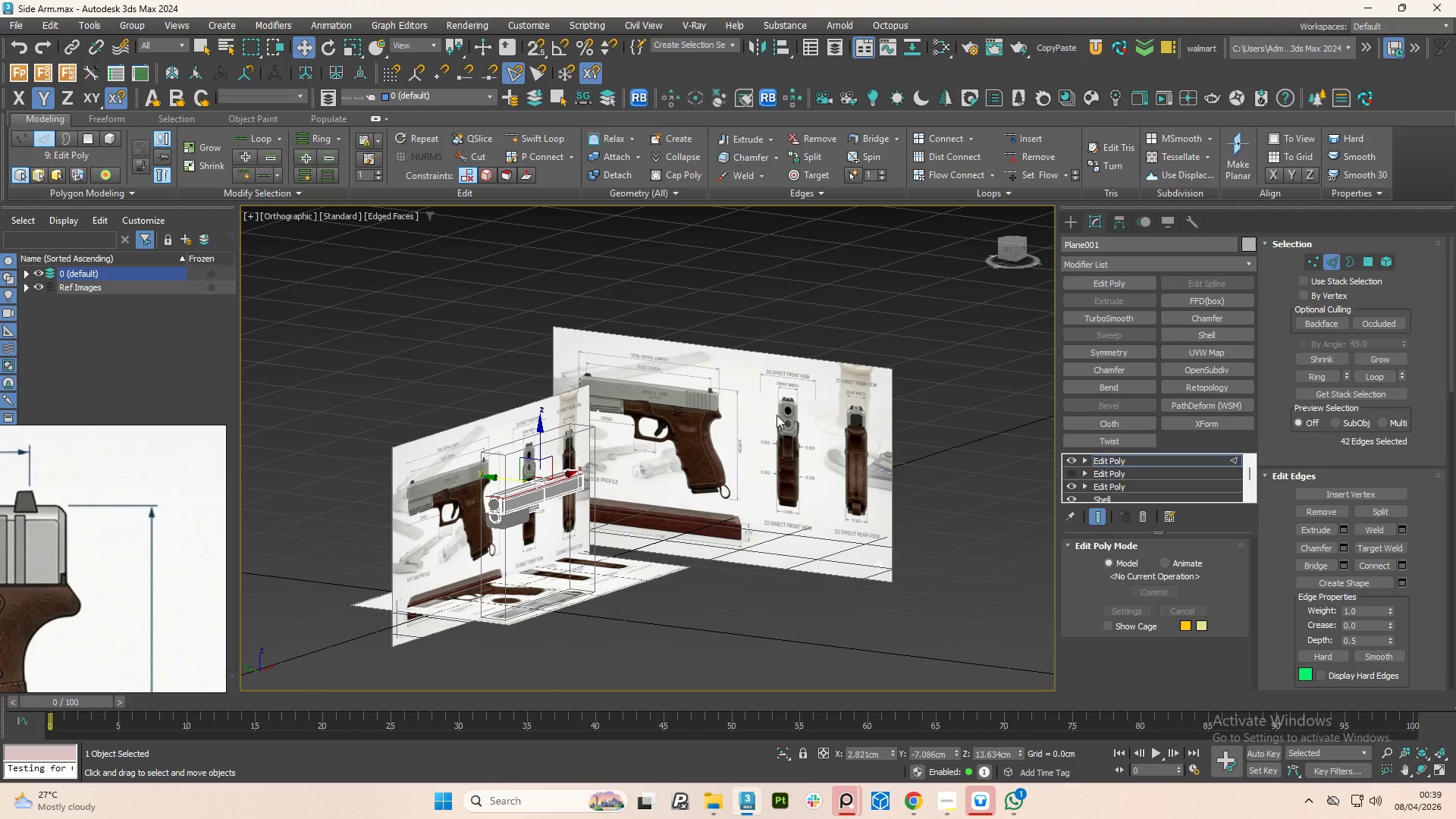 
scroll: coordinate [554, 467], scroll_direction: up, amount: 11.0
 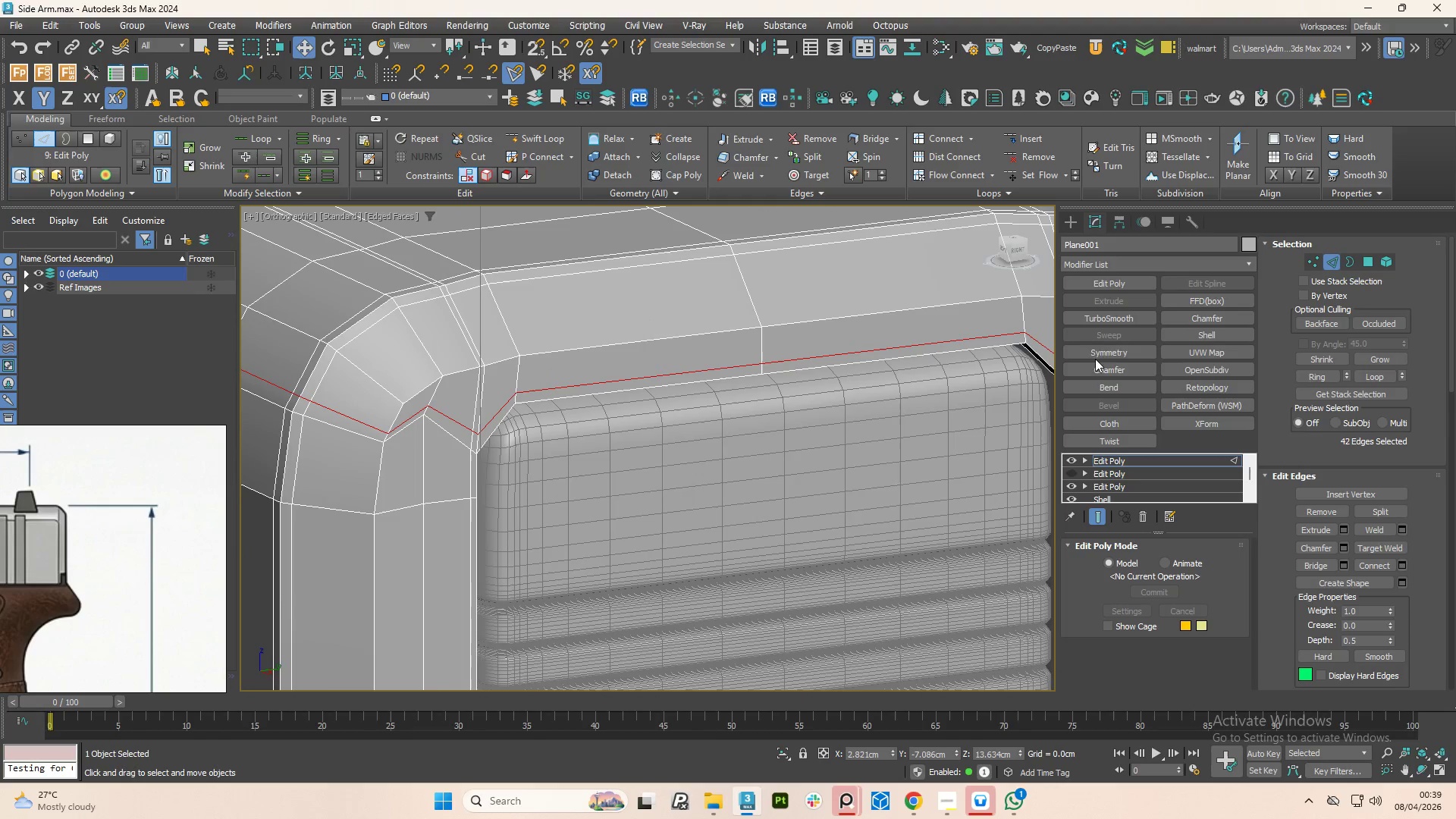 
left_click([1104, 314])
 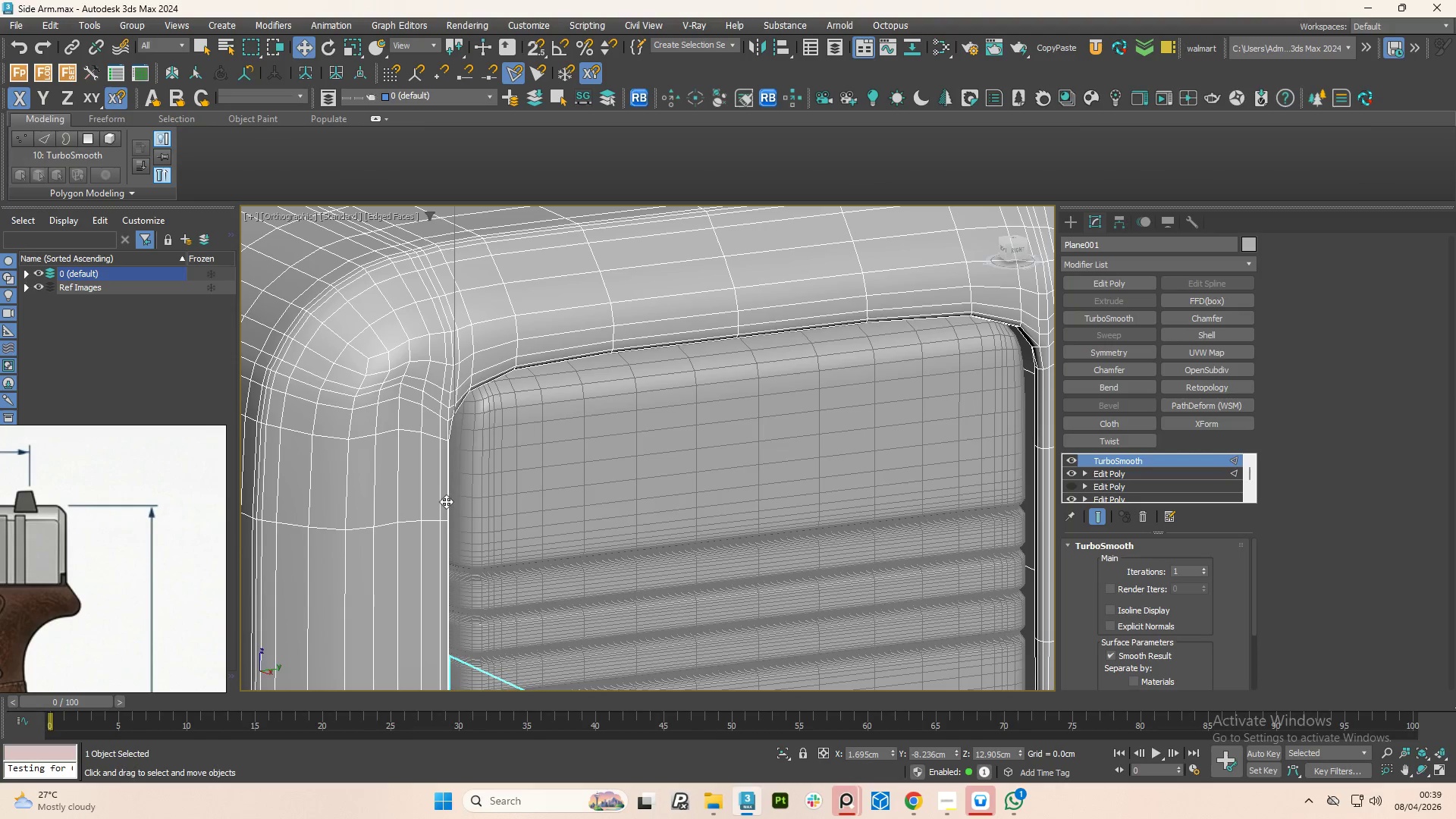 
key(F4)
 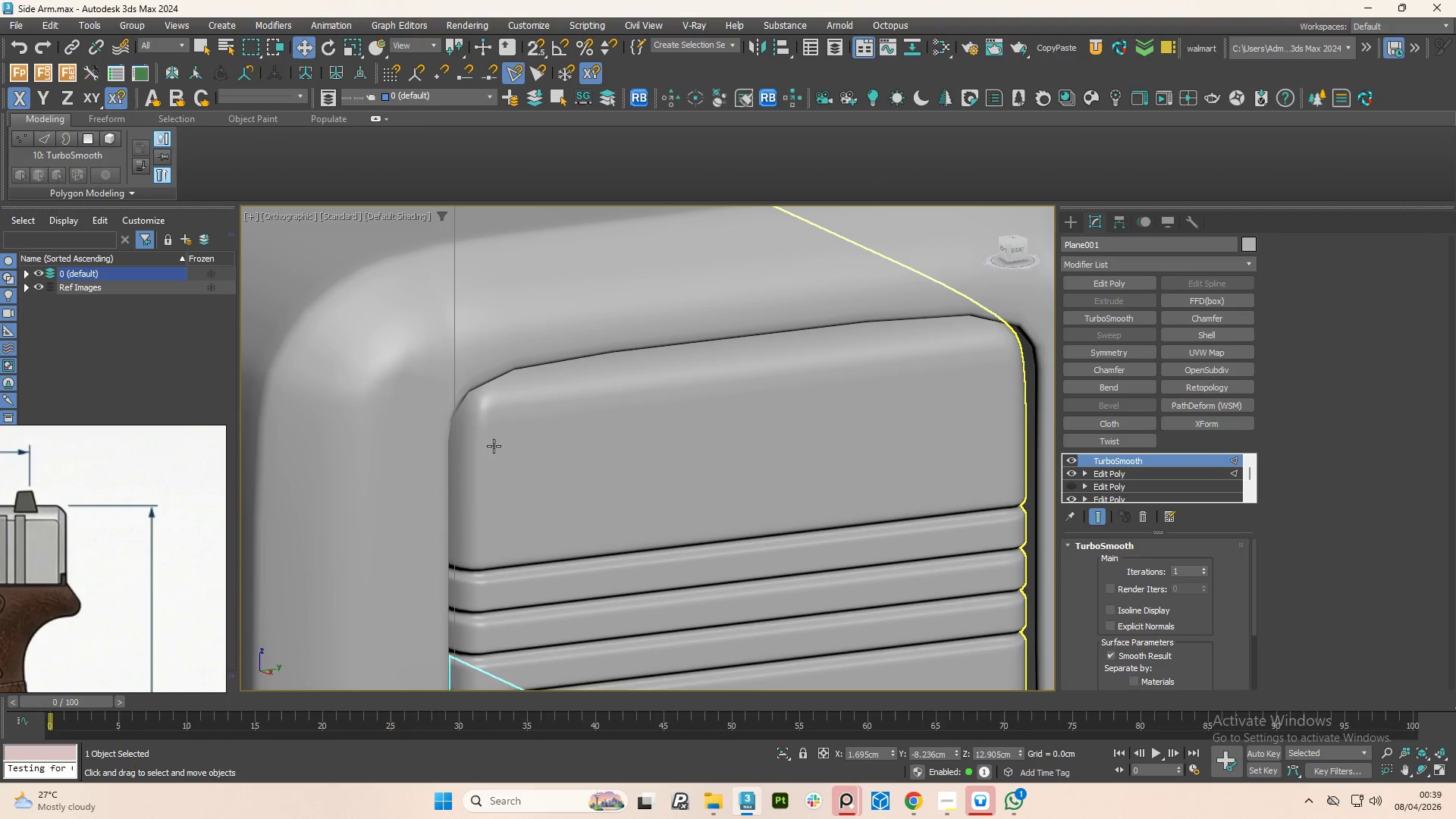 
scroll: coordinate [492, 445], scroll_direction: down, amount: 2.0
 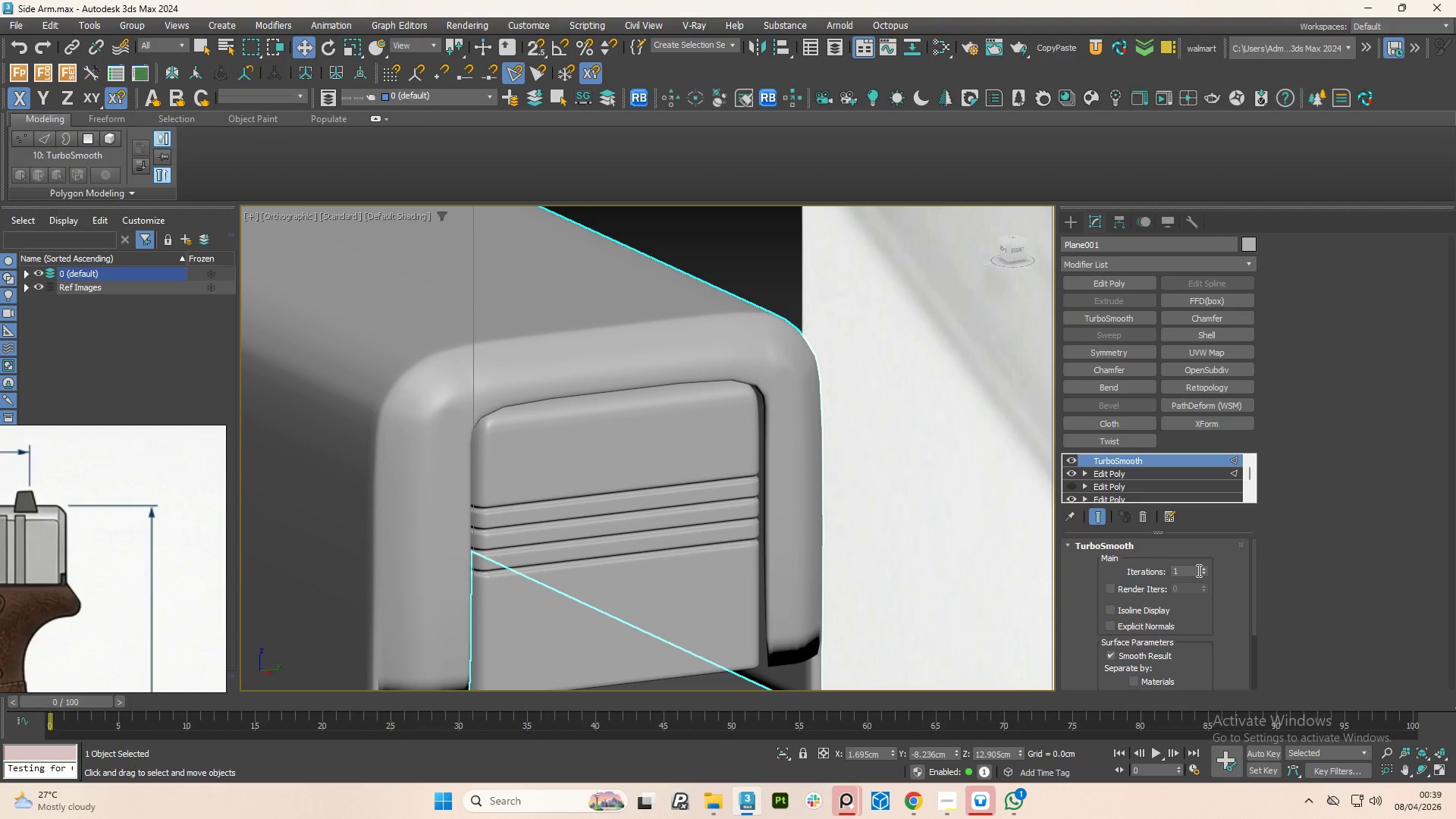 
left_click([1205, 561])
 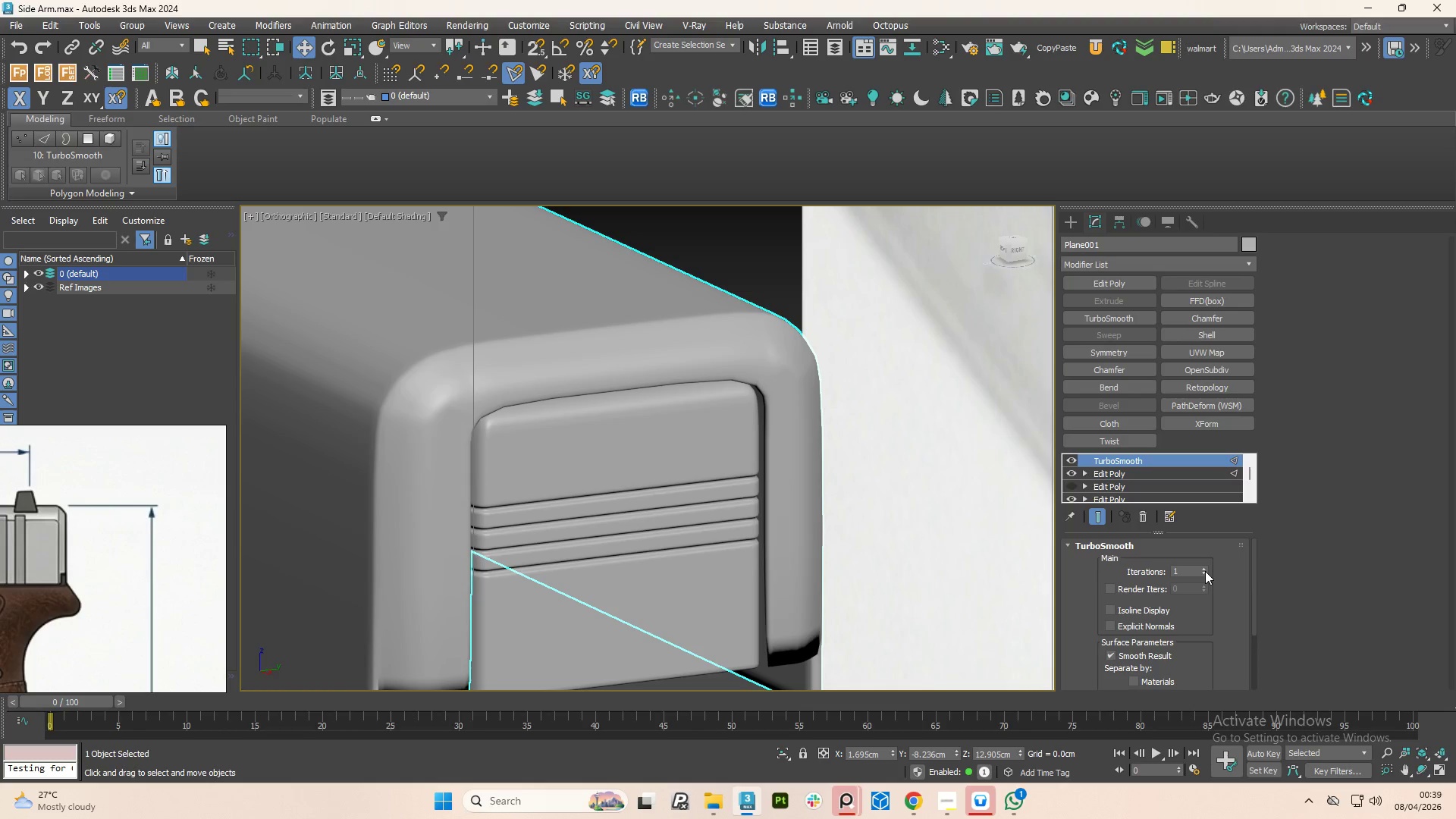 
double_click([1203, 569])
 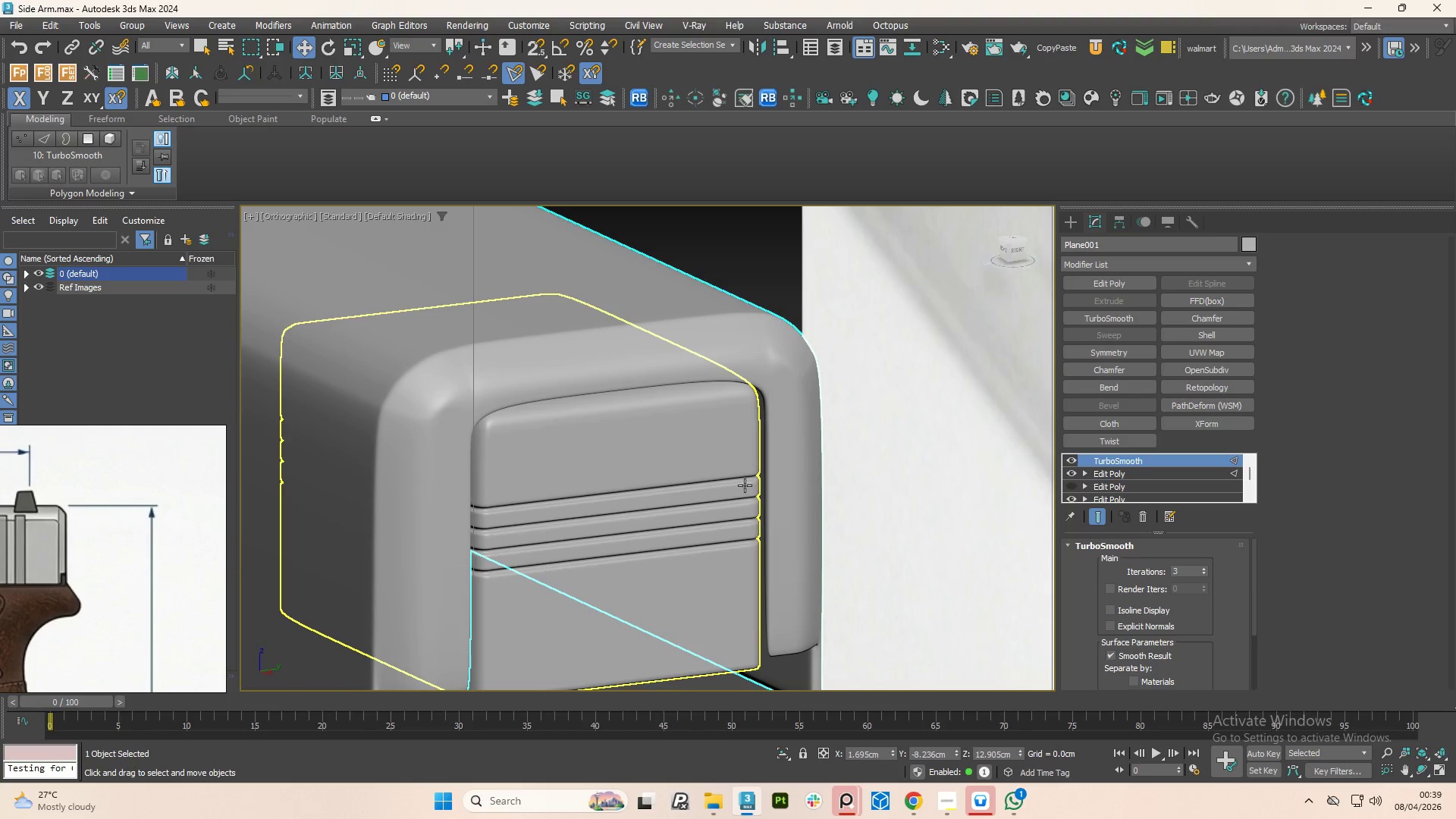 
scroll: coordinate [743, 480], scroll_direction: down, amount: 2.0
 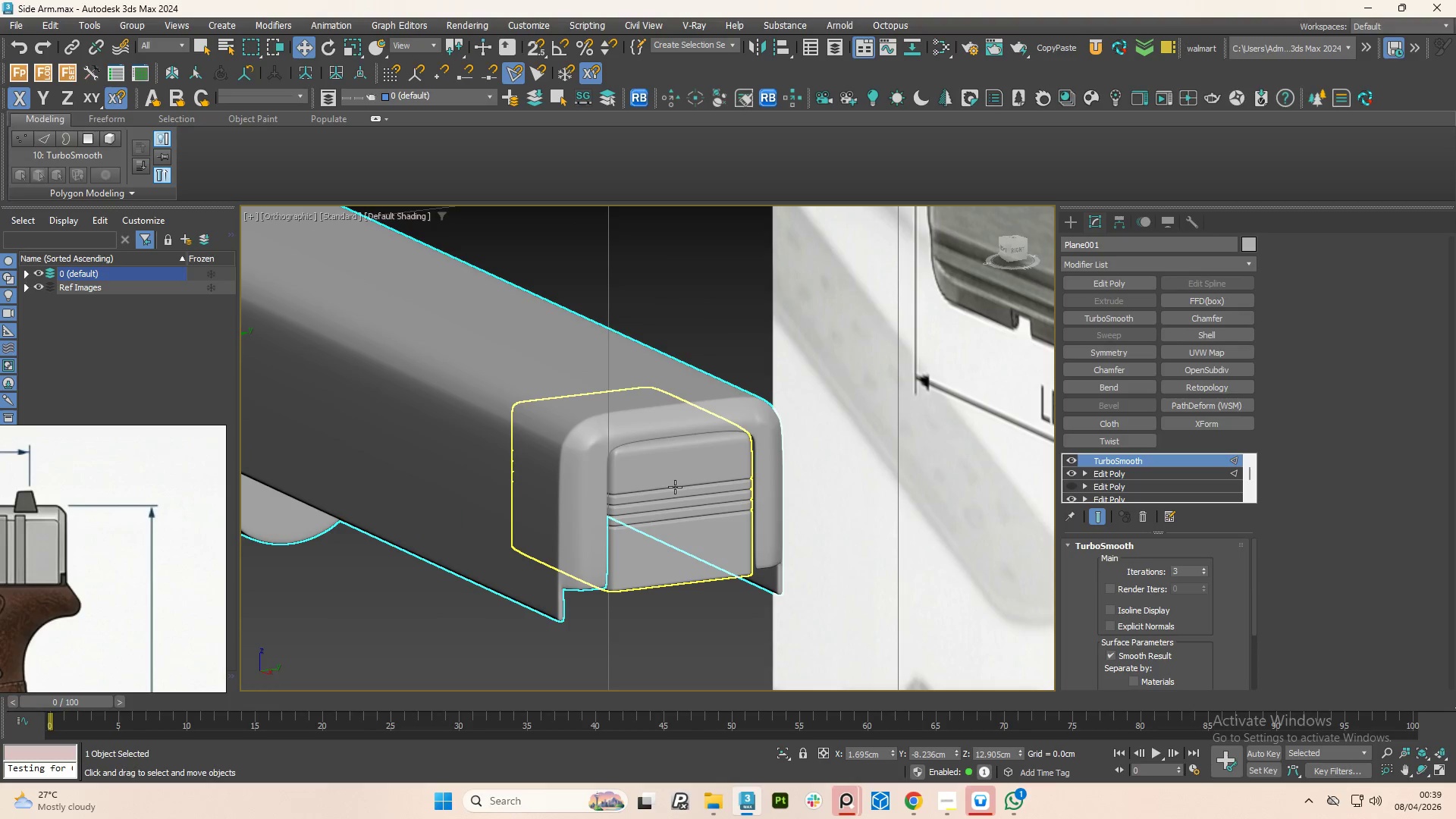 
left_click([674, 487])
 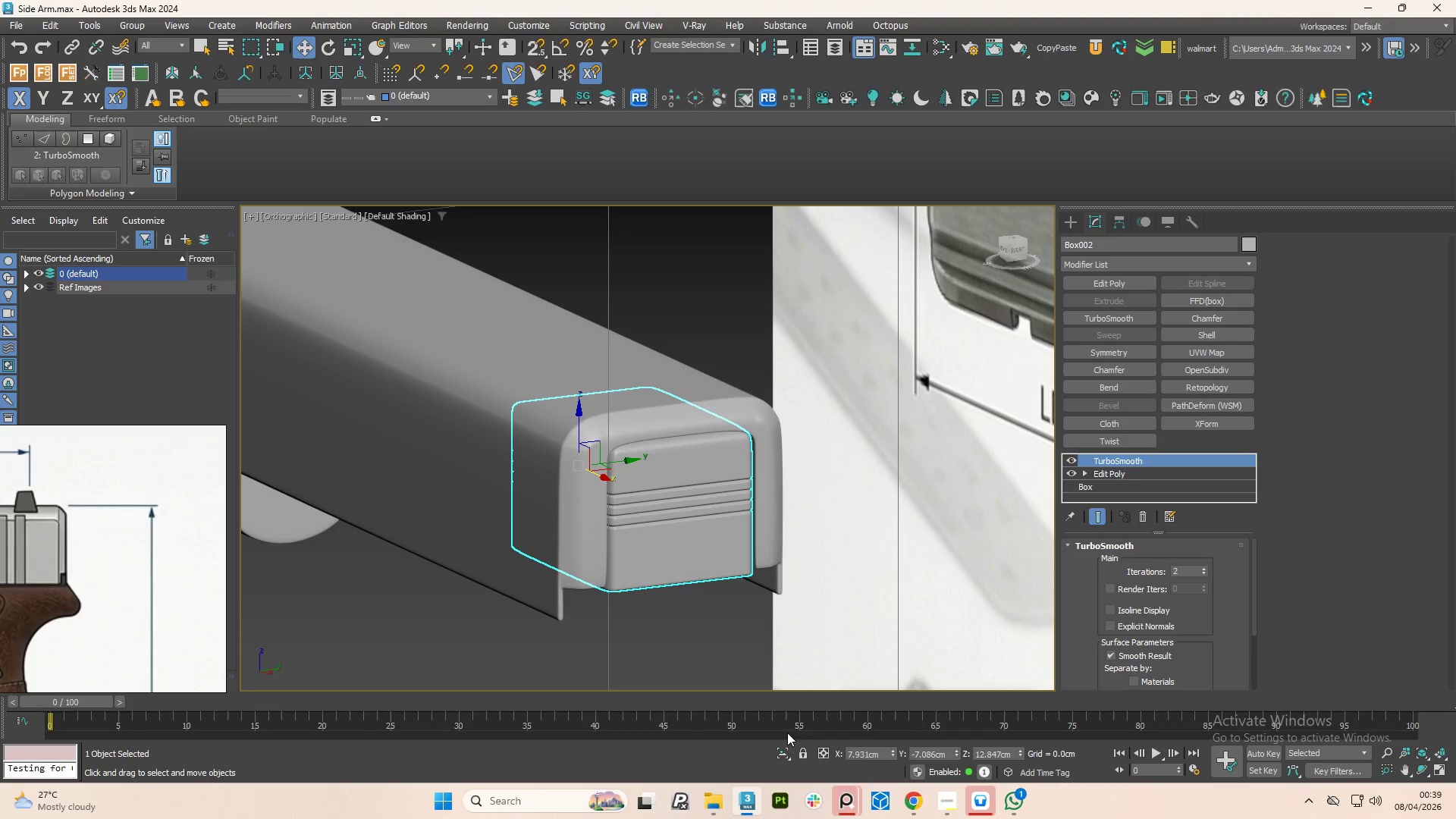 
hold_key(key=ControlLeft, duration=1.2)
left_click([529, 480])
 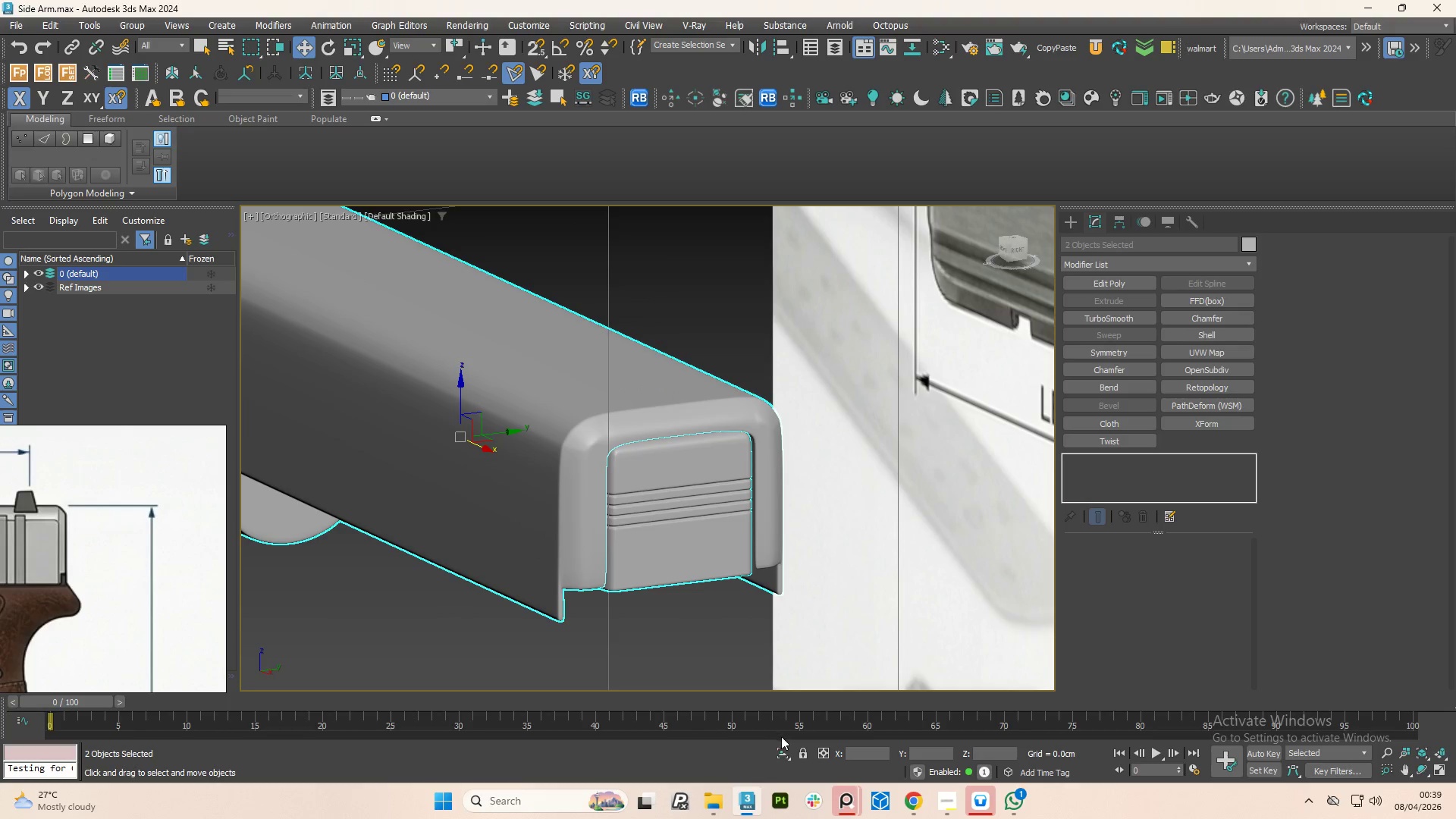 
left_click([781, 749])
 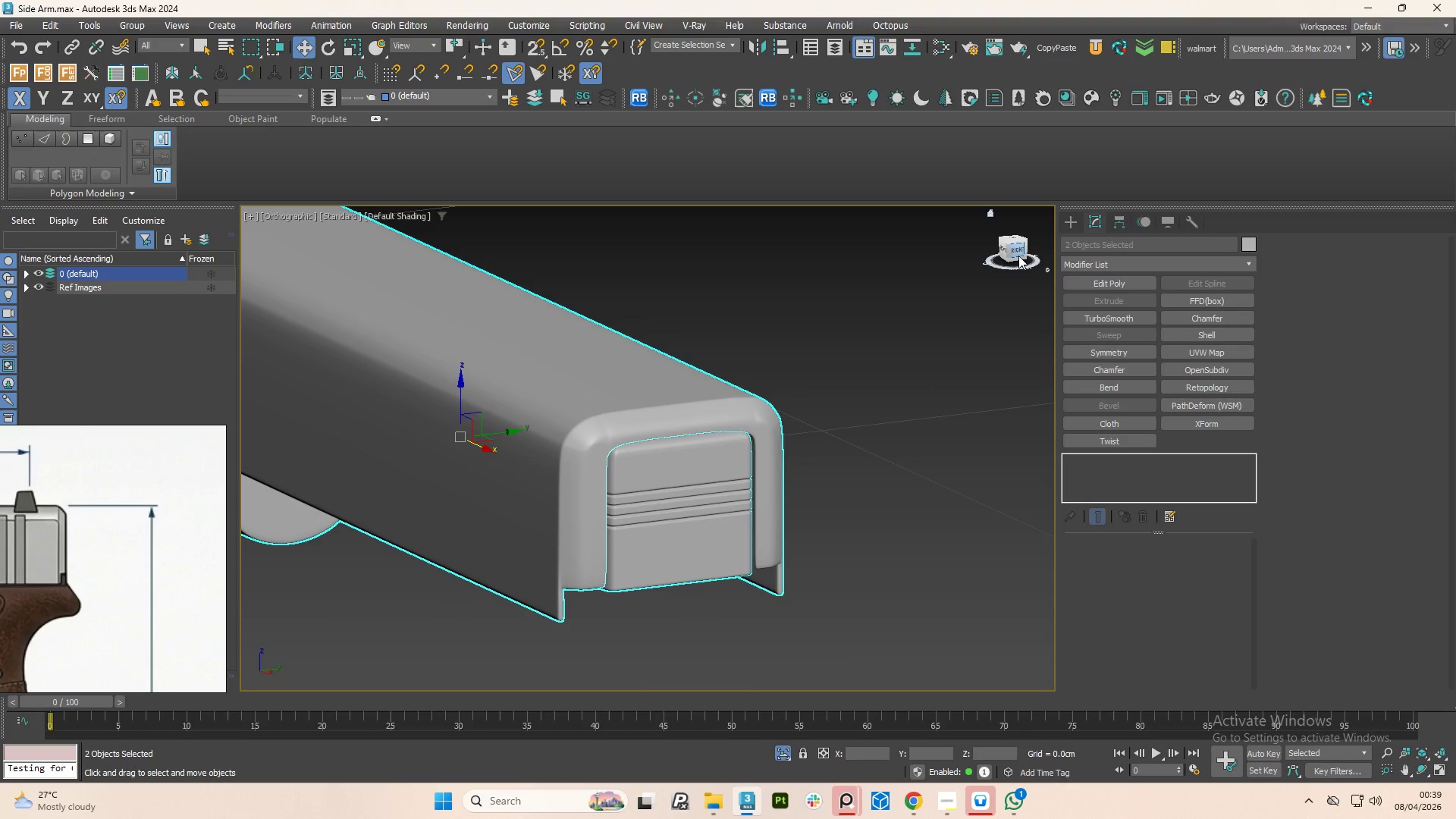 
left_click([1018, 256])
 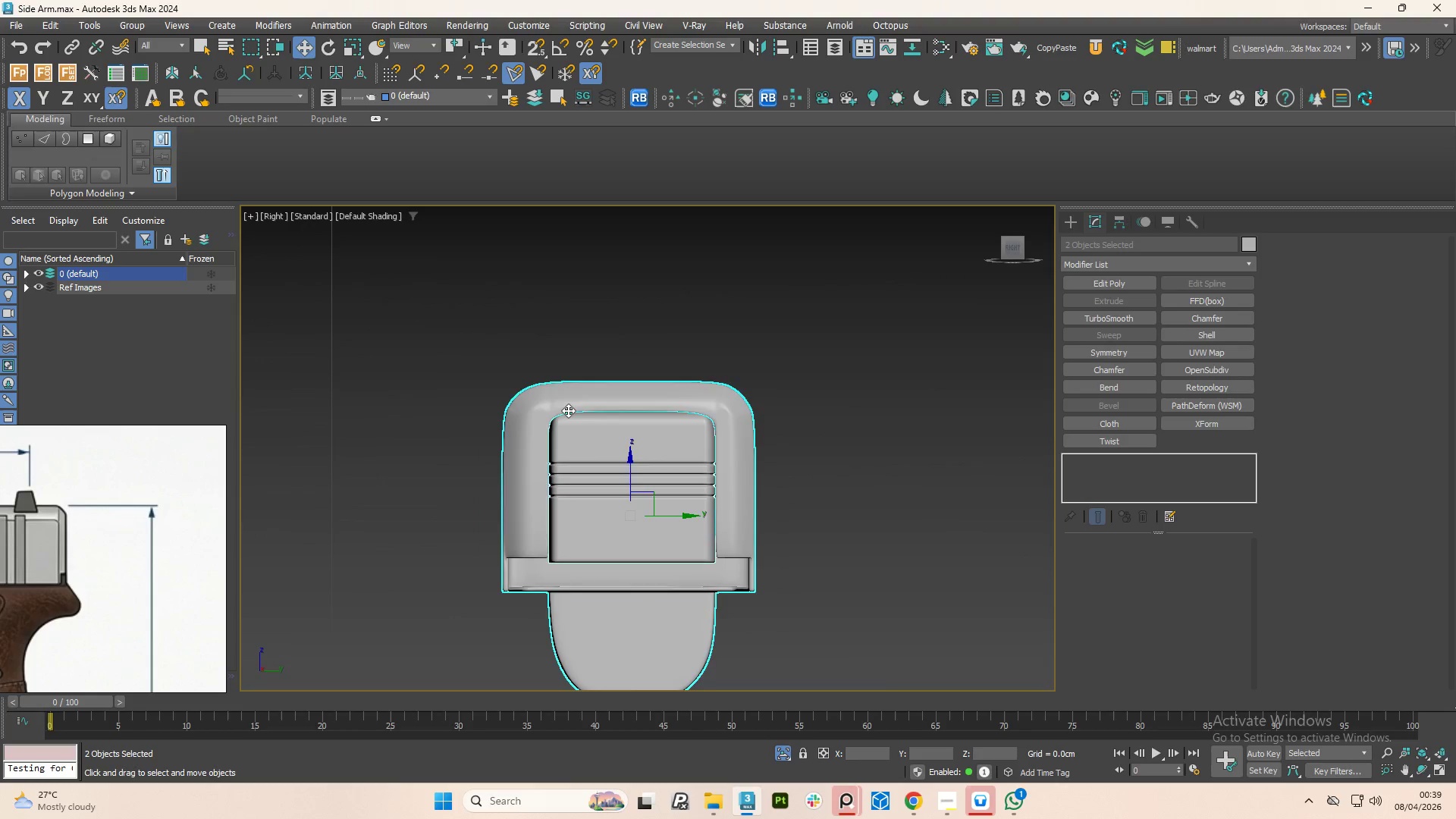 
scroll: coordinate [595, 416], scroll_direction: up, amount: 2.0
 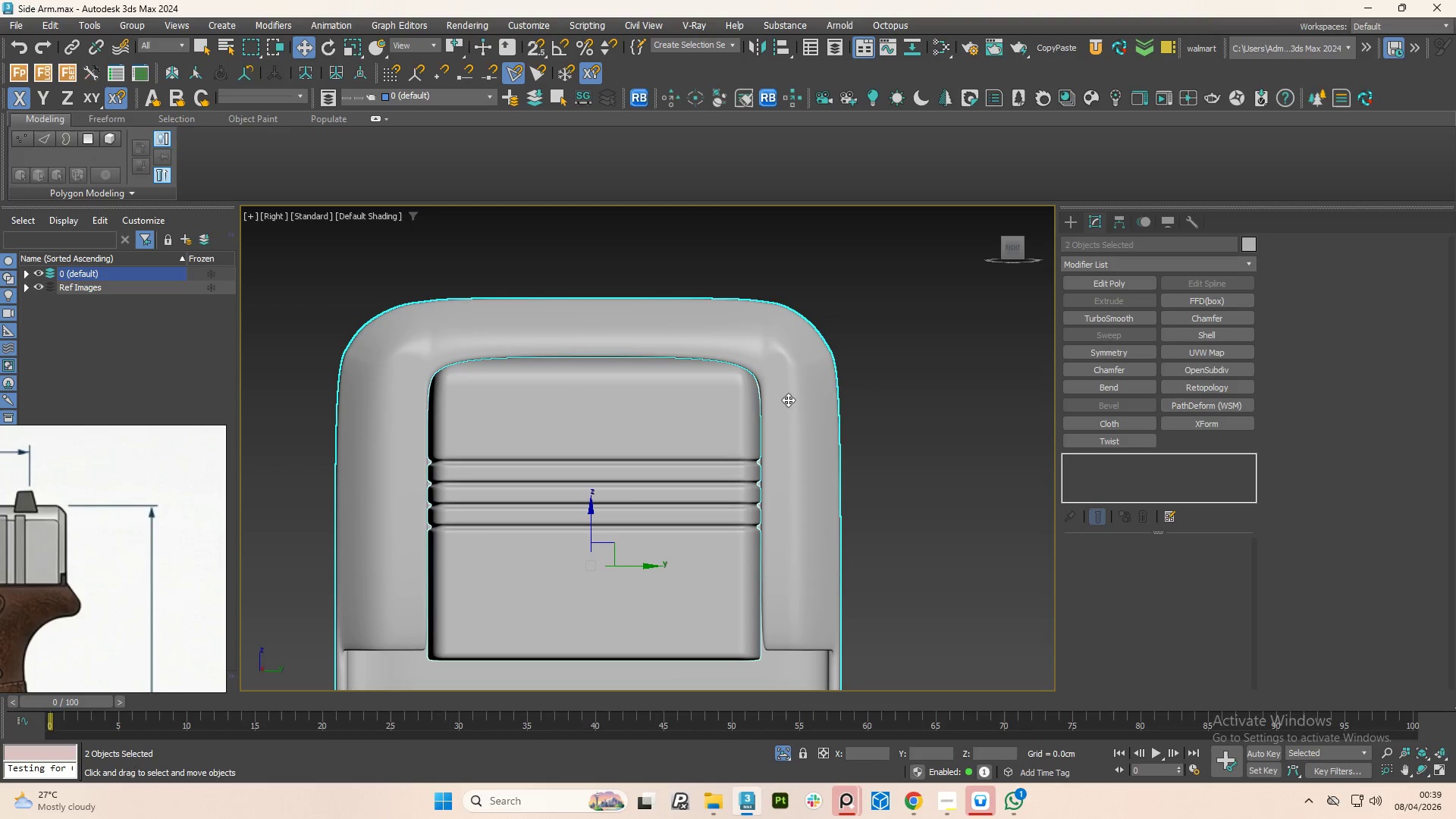 
left_click([777, 340])
 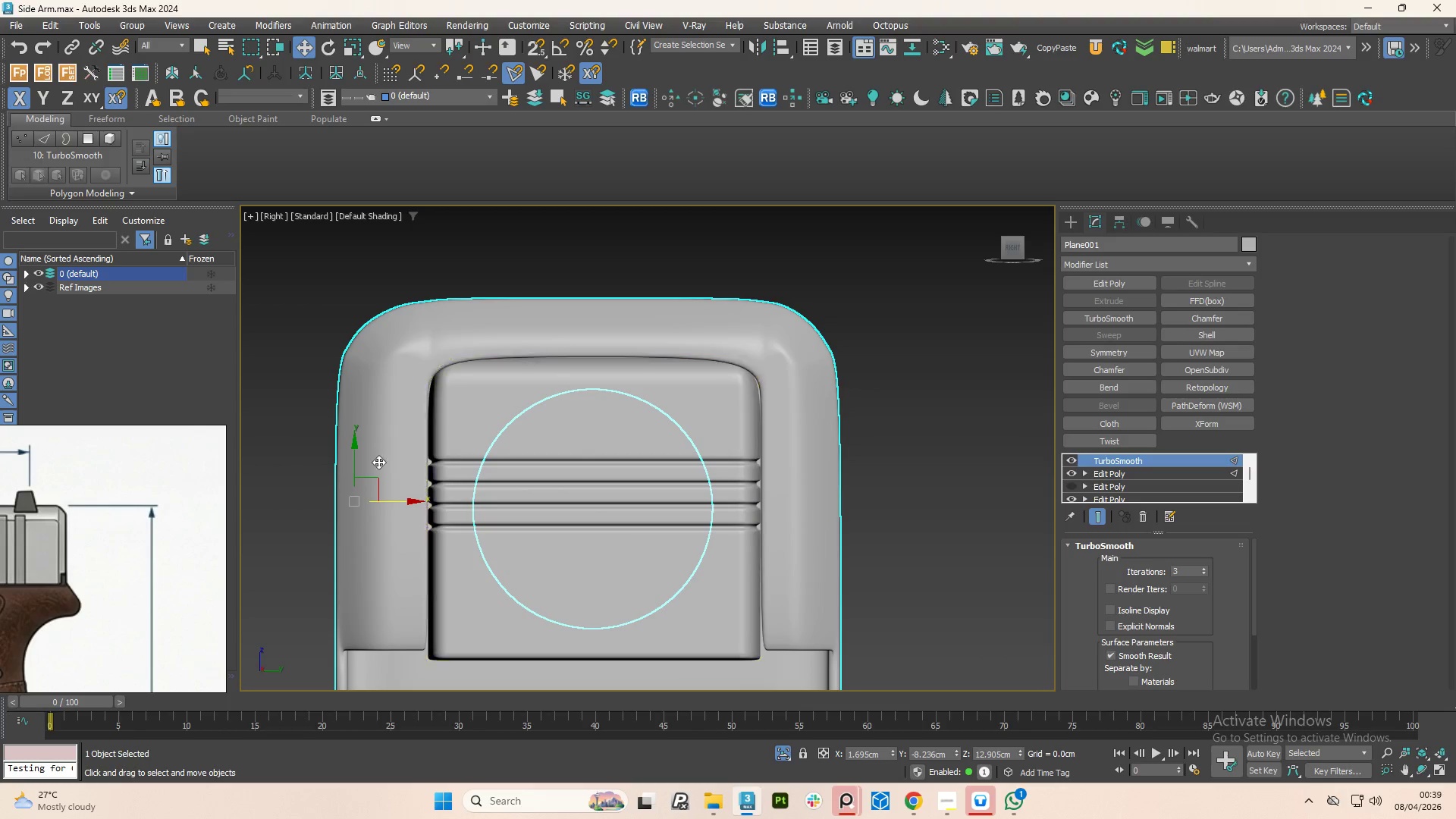 
left_click([715, 399])
 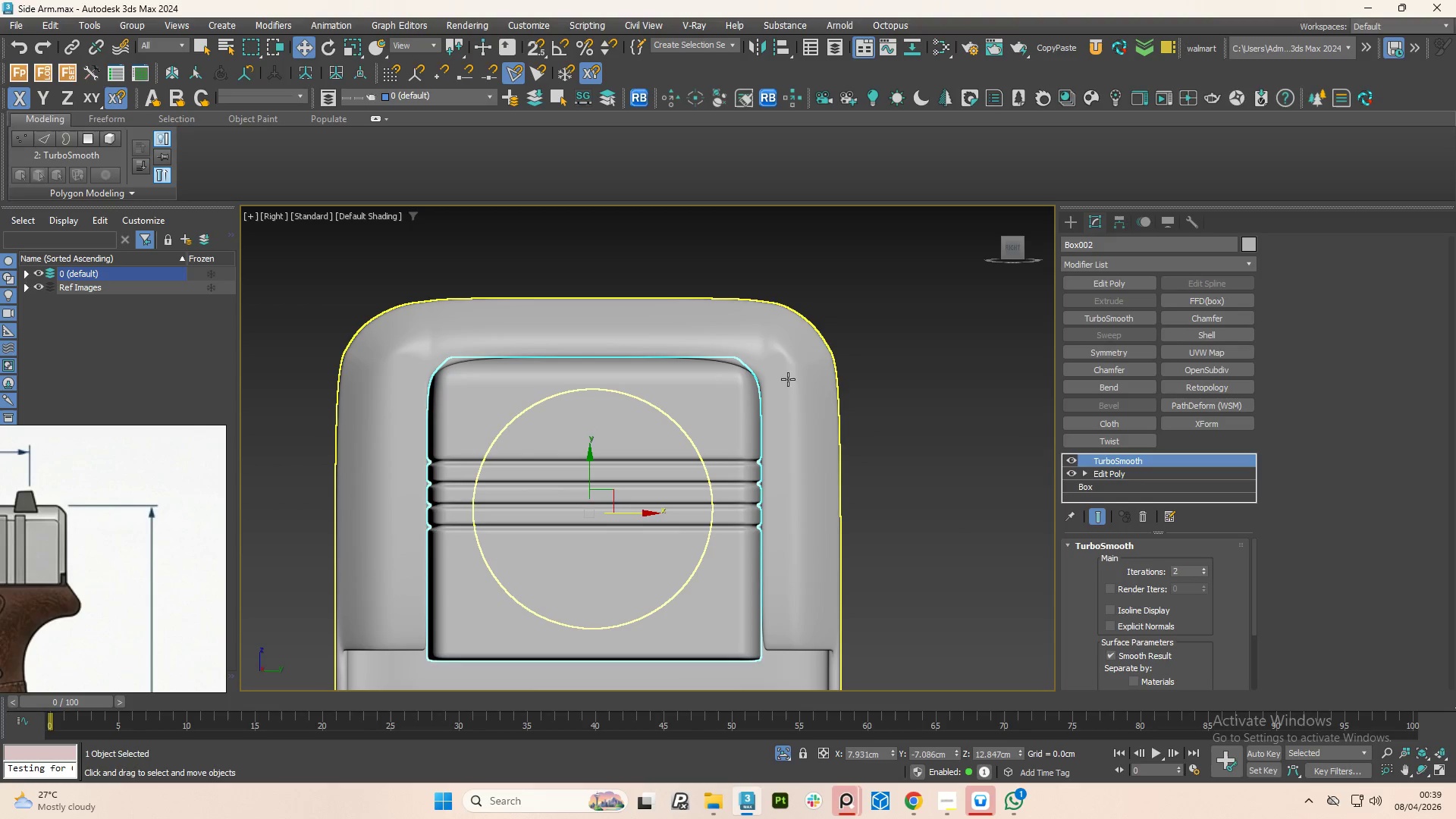 
left_click([791, 378])
 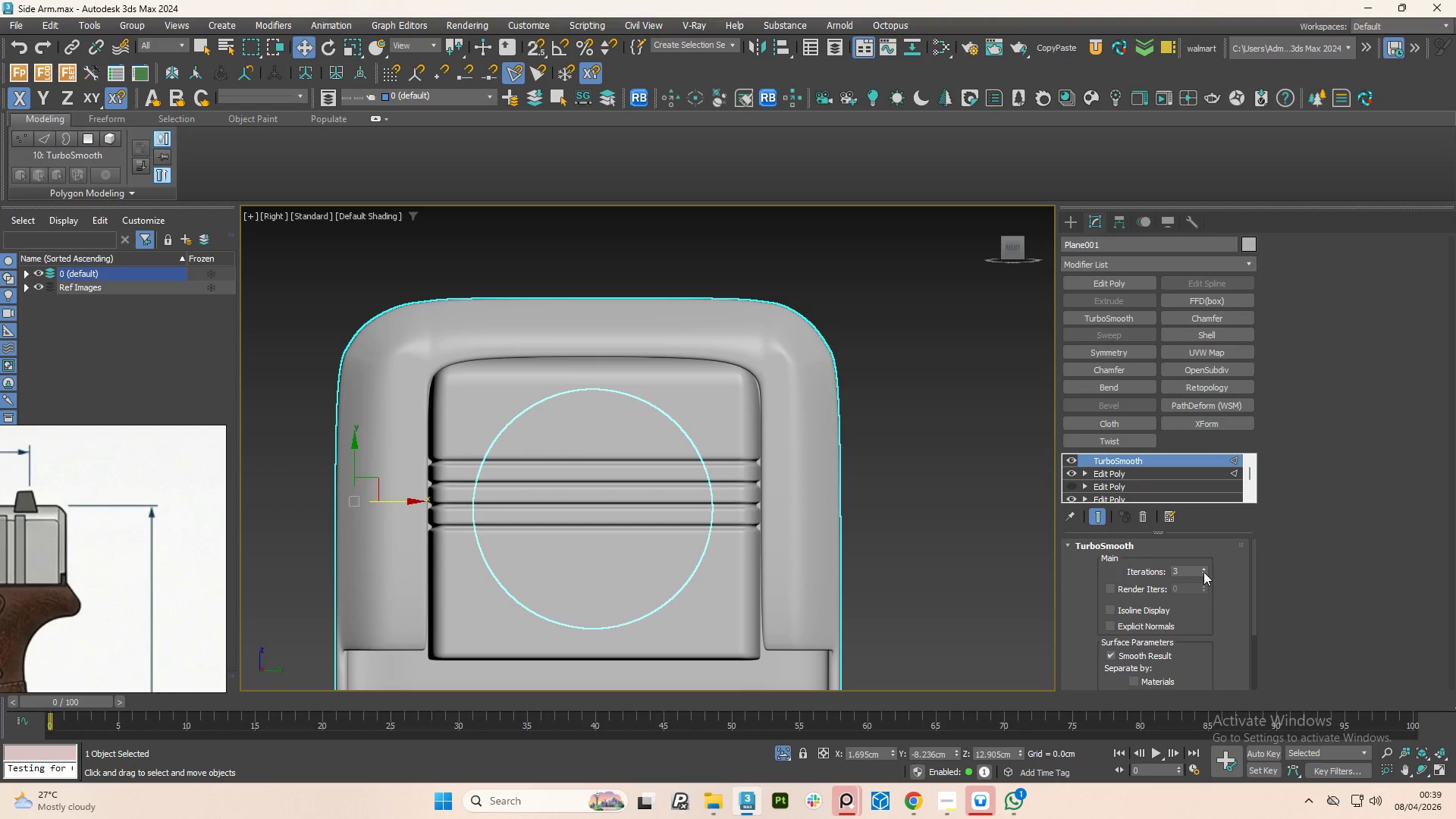 
double_click([1203, 572])
 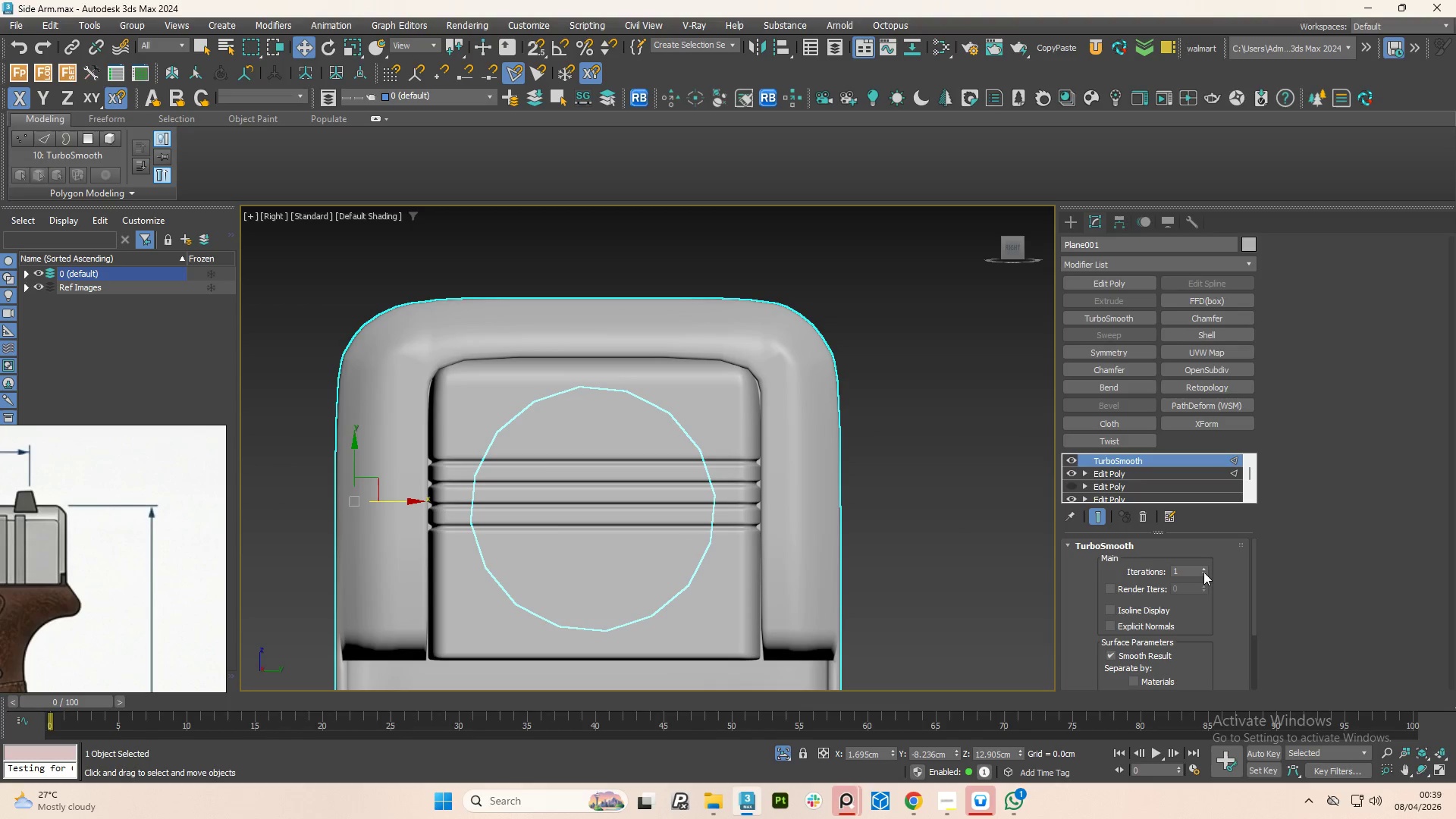 
left_click([1203, 572])
 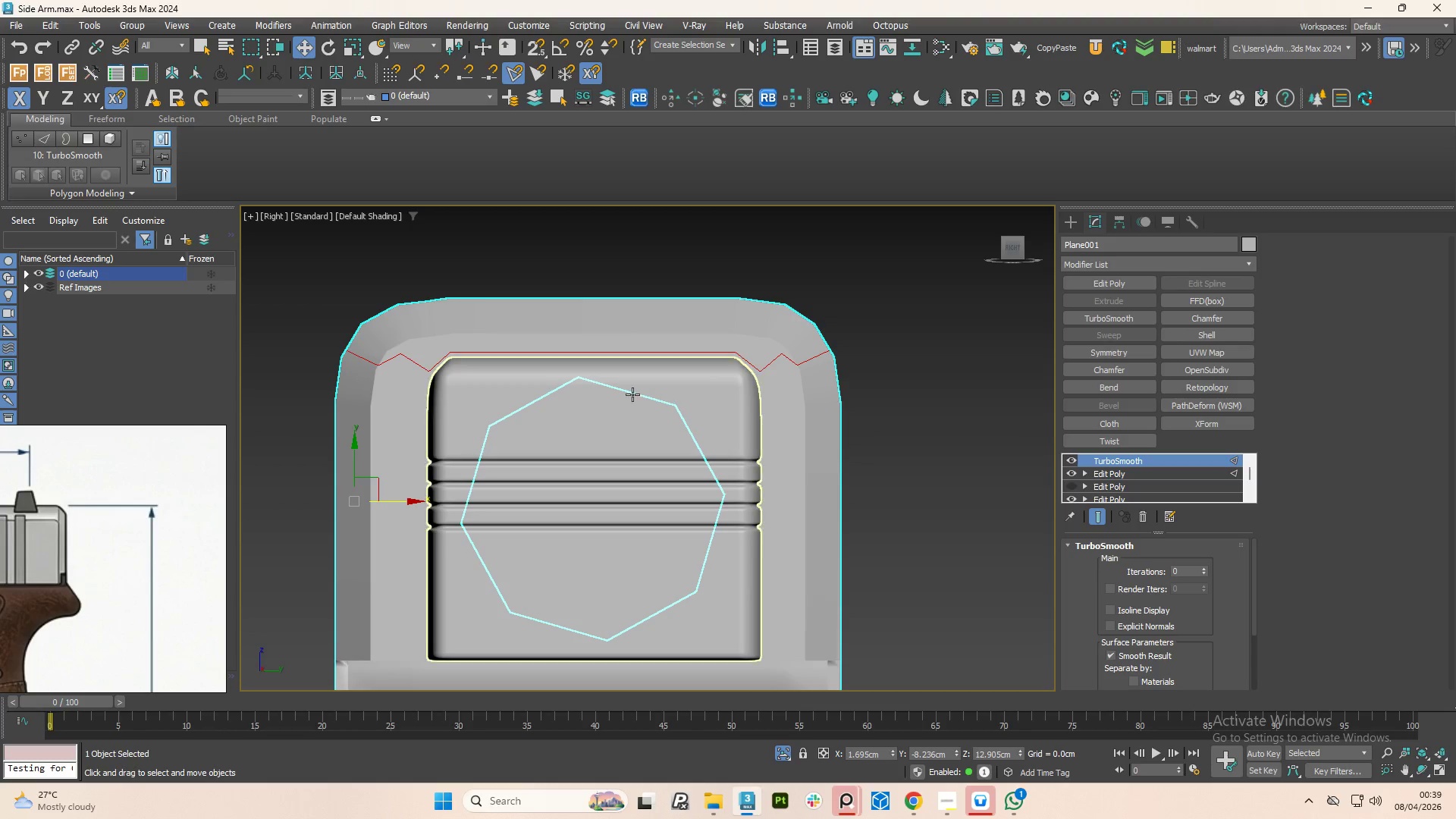 
middle_click([532, 359])
 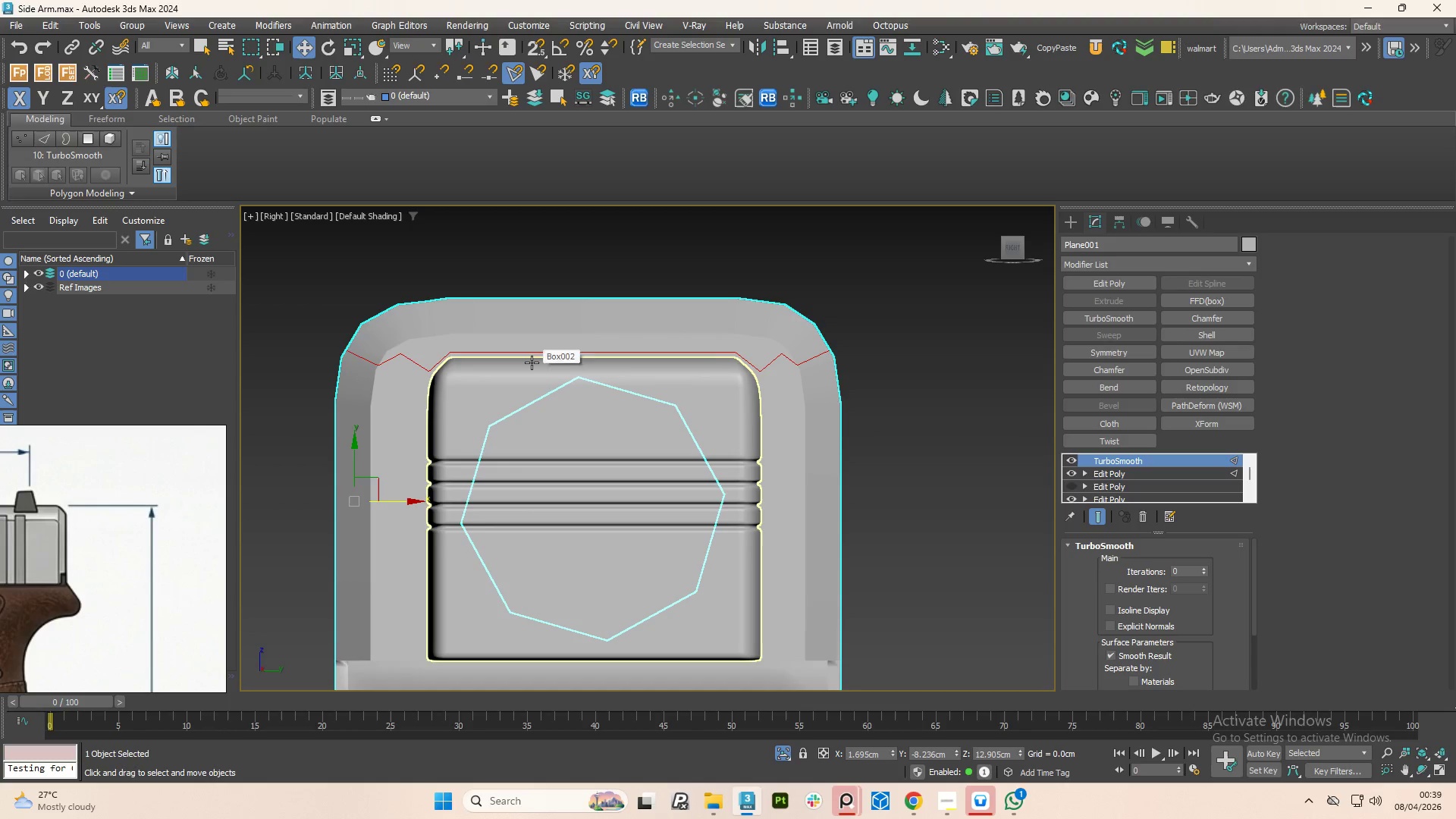 
key(F4)
 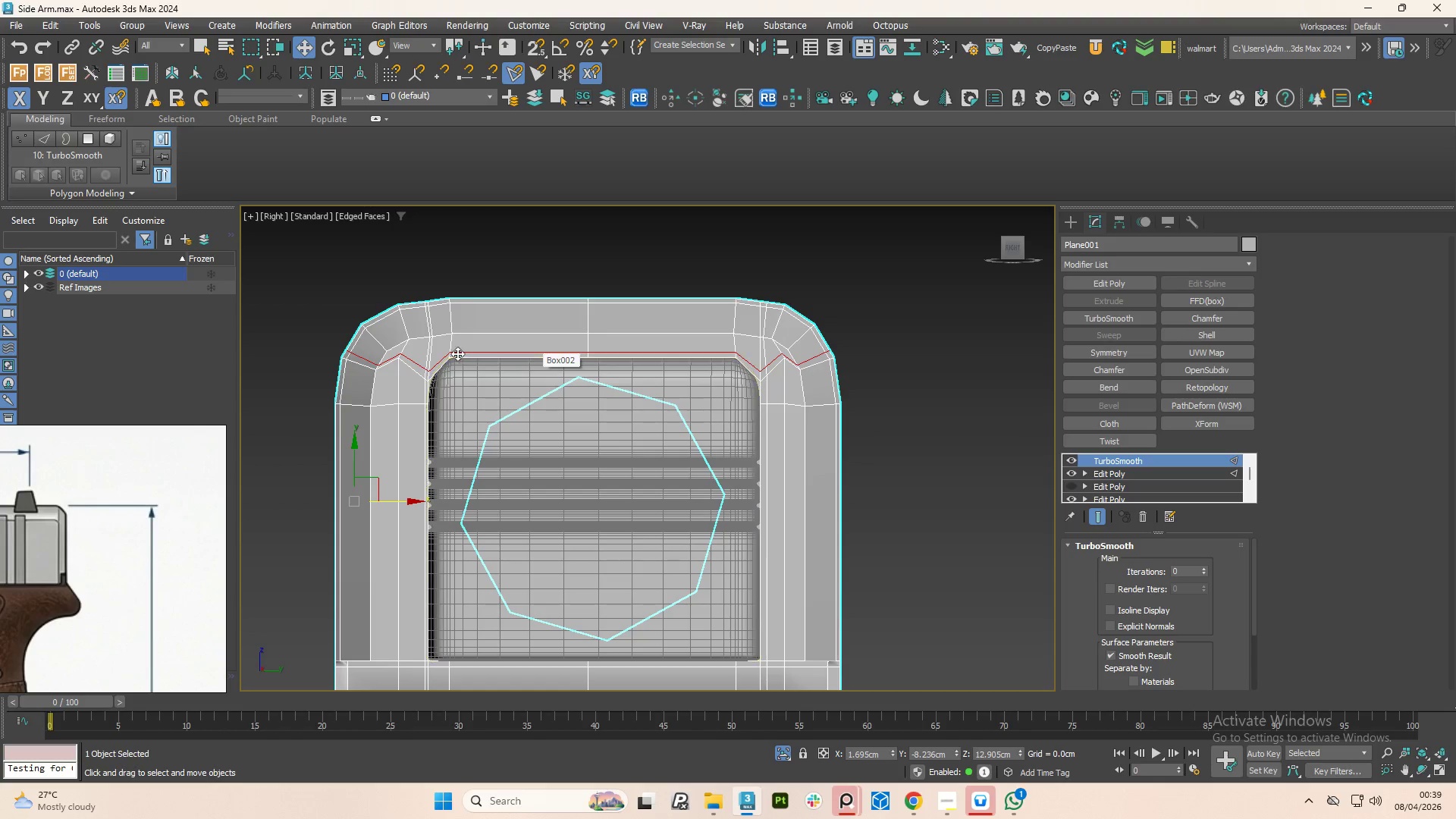 
scroll: coordinate [416, 426], scroll_direction: up, amount: 5.0
 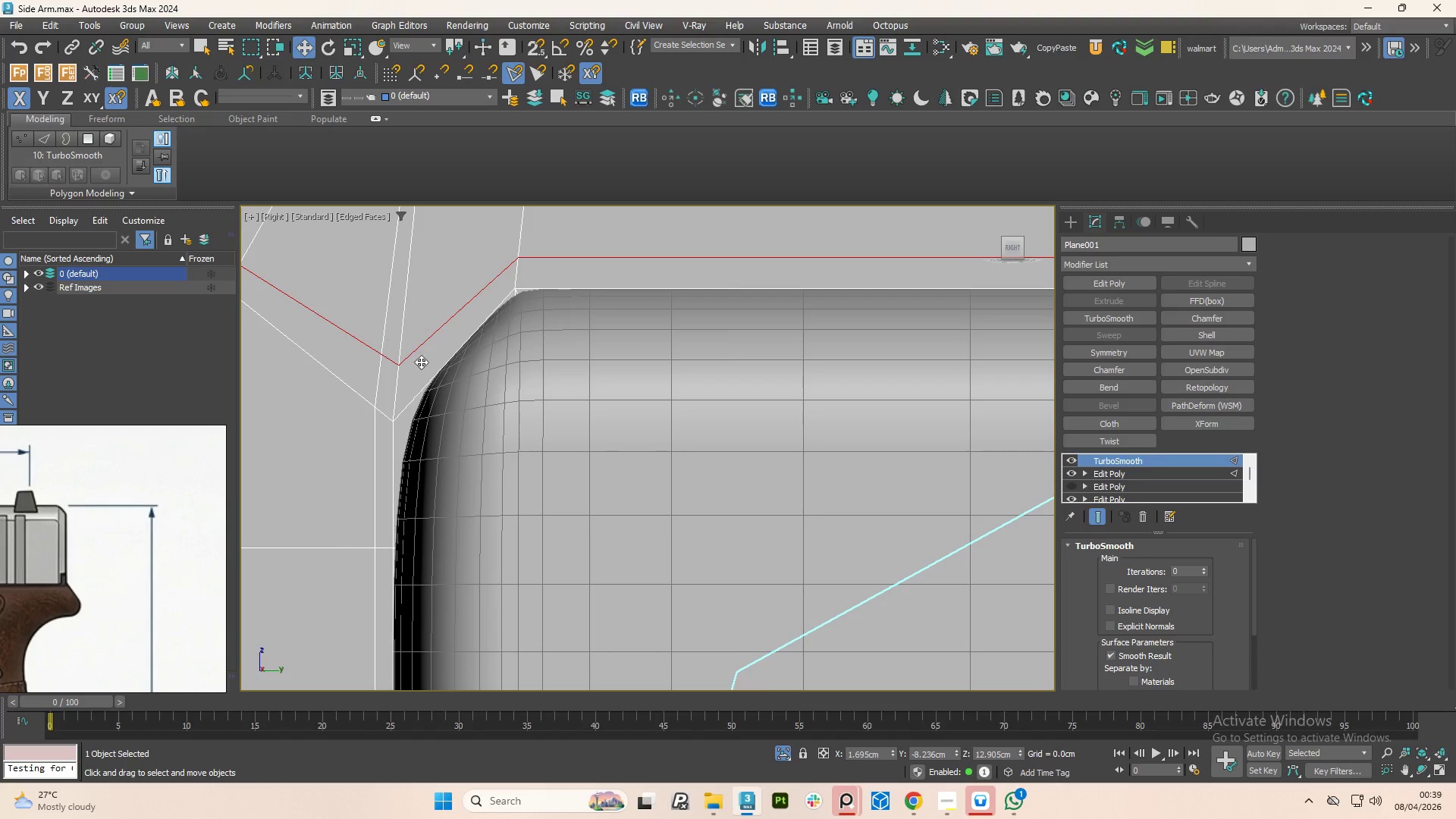 
scroll: coordinate [510, 405], scroll_direction: down, amount: 2.0
 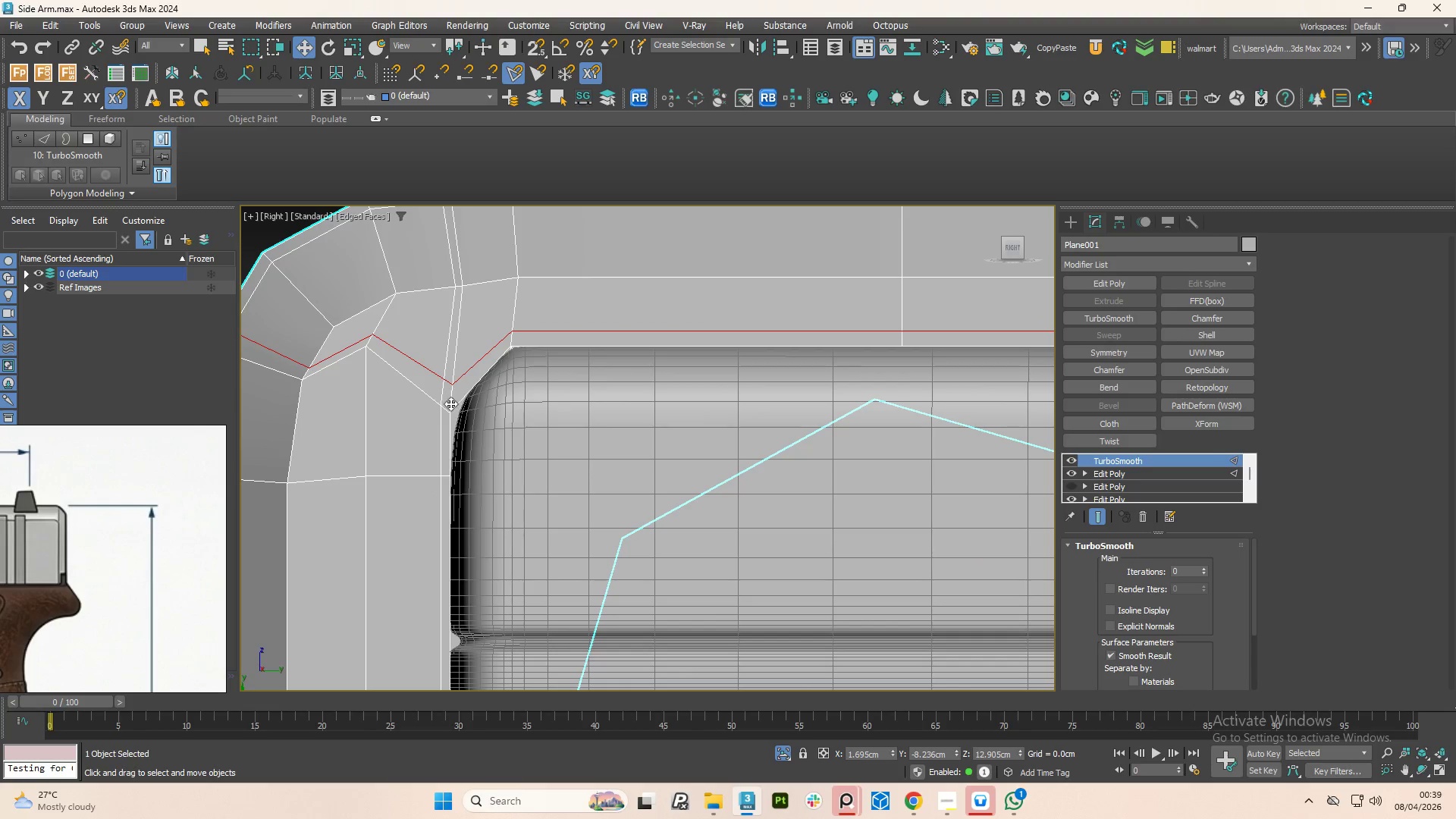 
left_click([429, 400])
 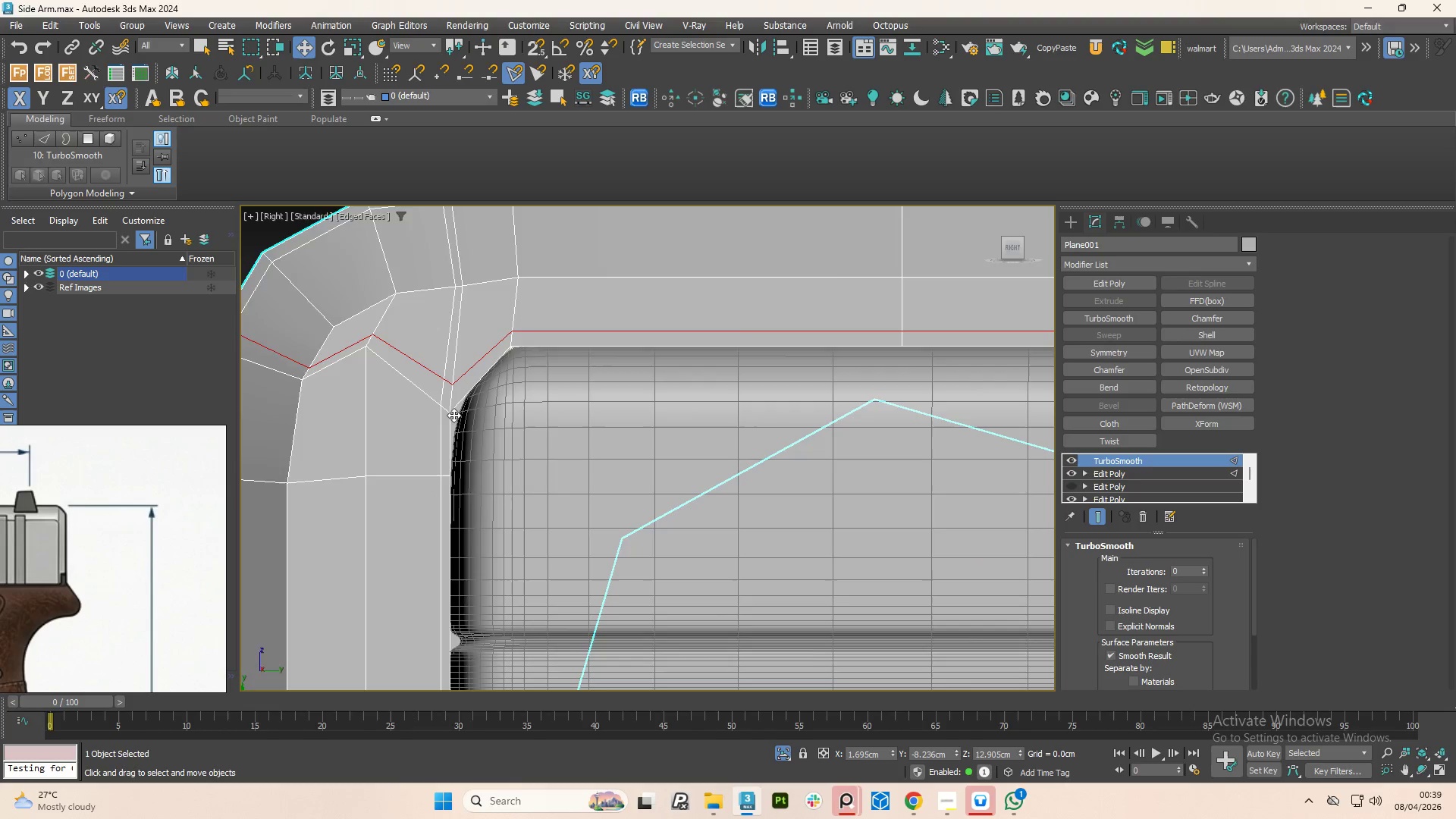 
scroll: coordinate [453, 415], scroll_direction: up, amount: 4.0
 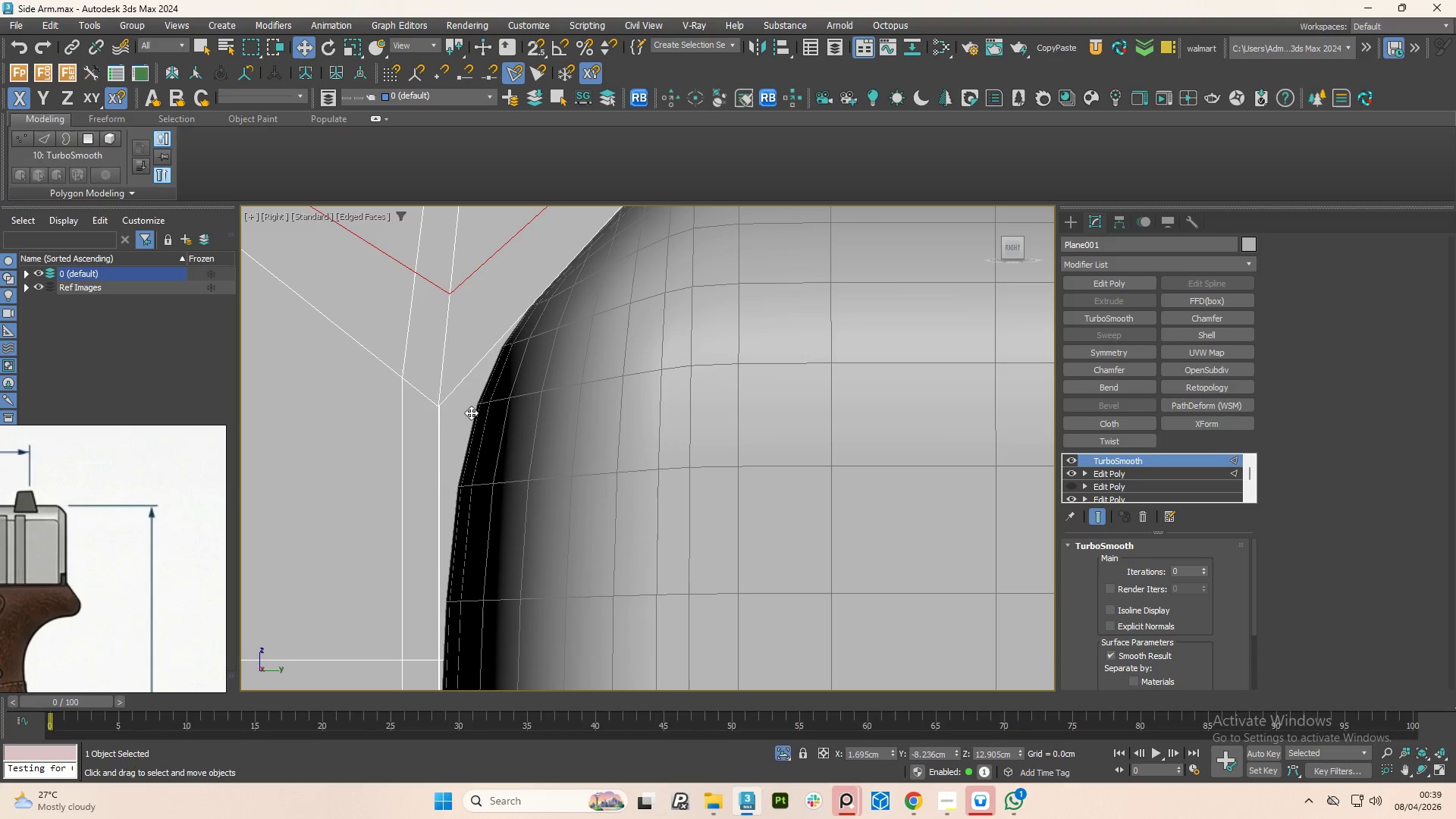 
scroll: coordinate [441, 415], scroll_direction: down, amount: 5.0
 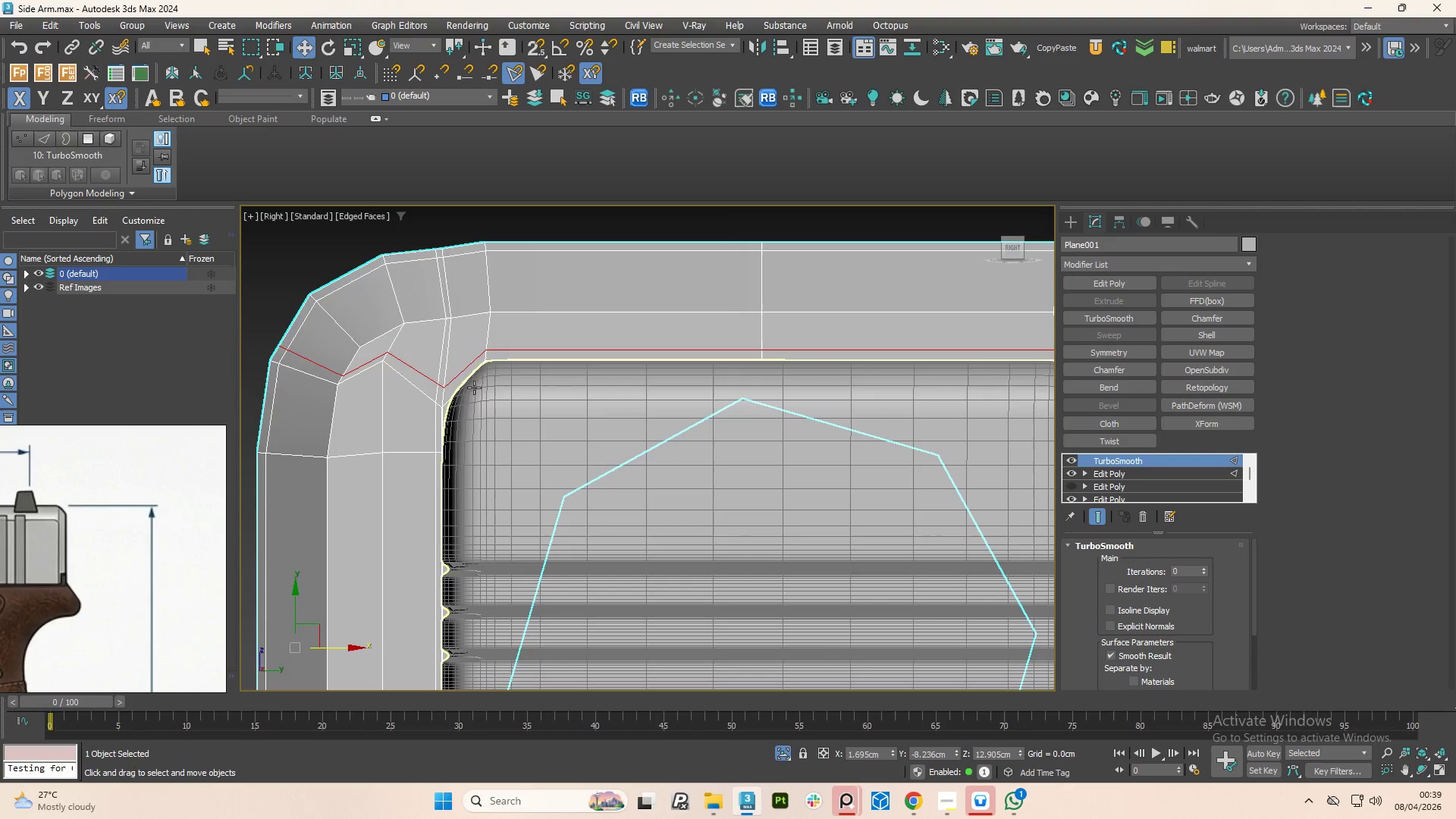 
scroll: coordinate [388, 360], scroll_direction: up, amount: 11.0
 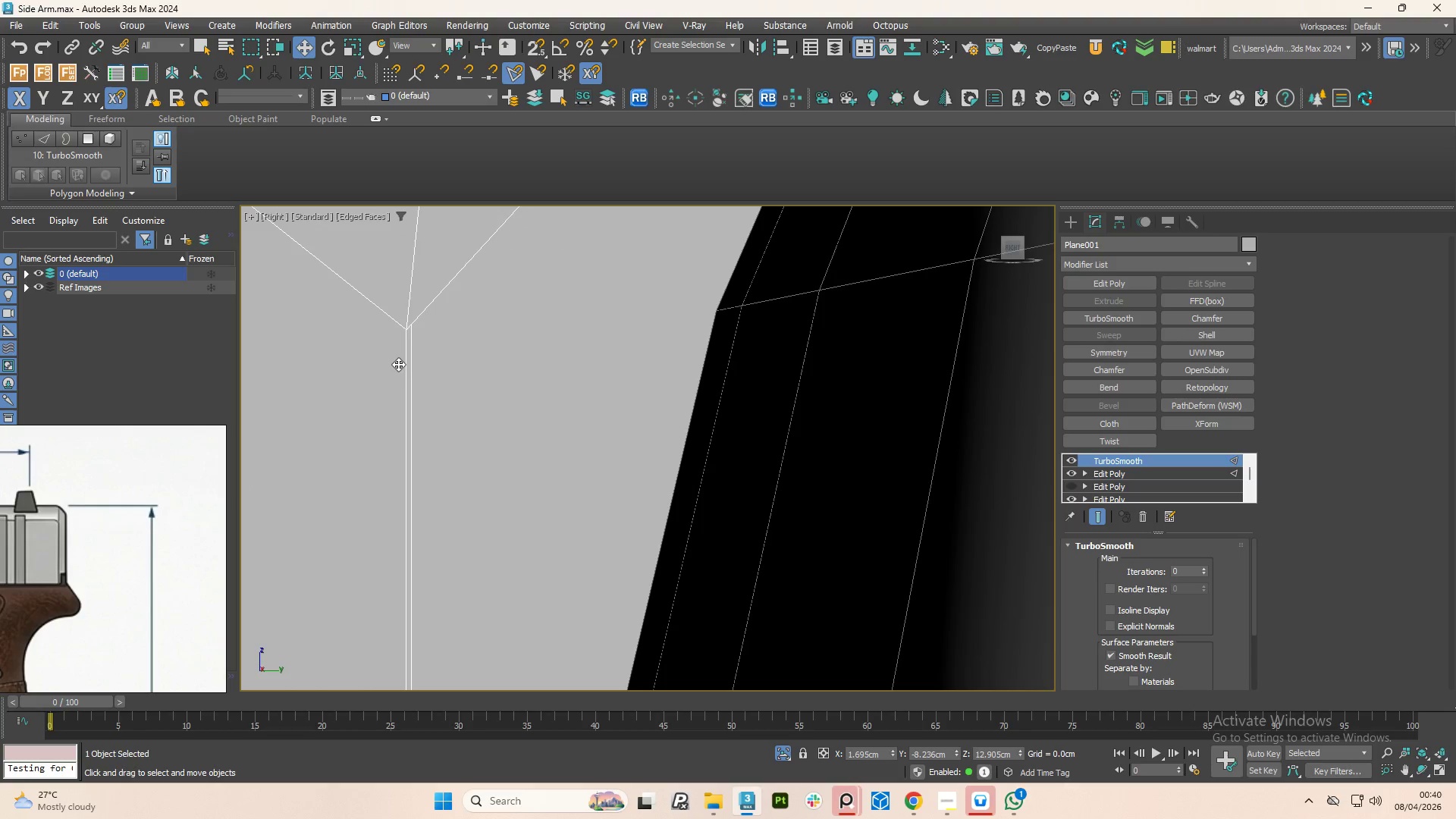 
scroll: coordinate [410, 423], scroll_direction: down, amount: 10.0
 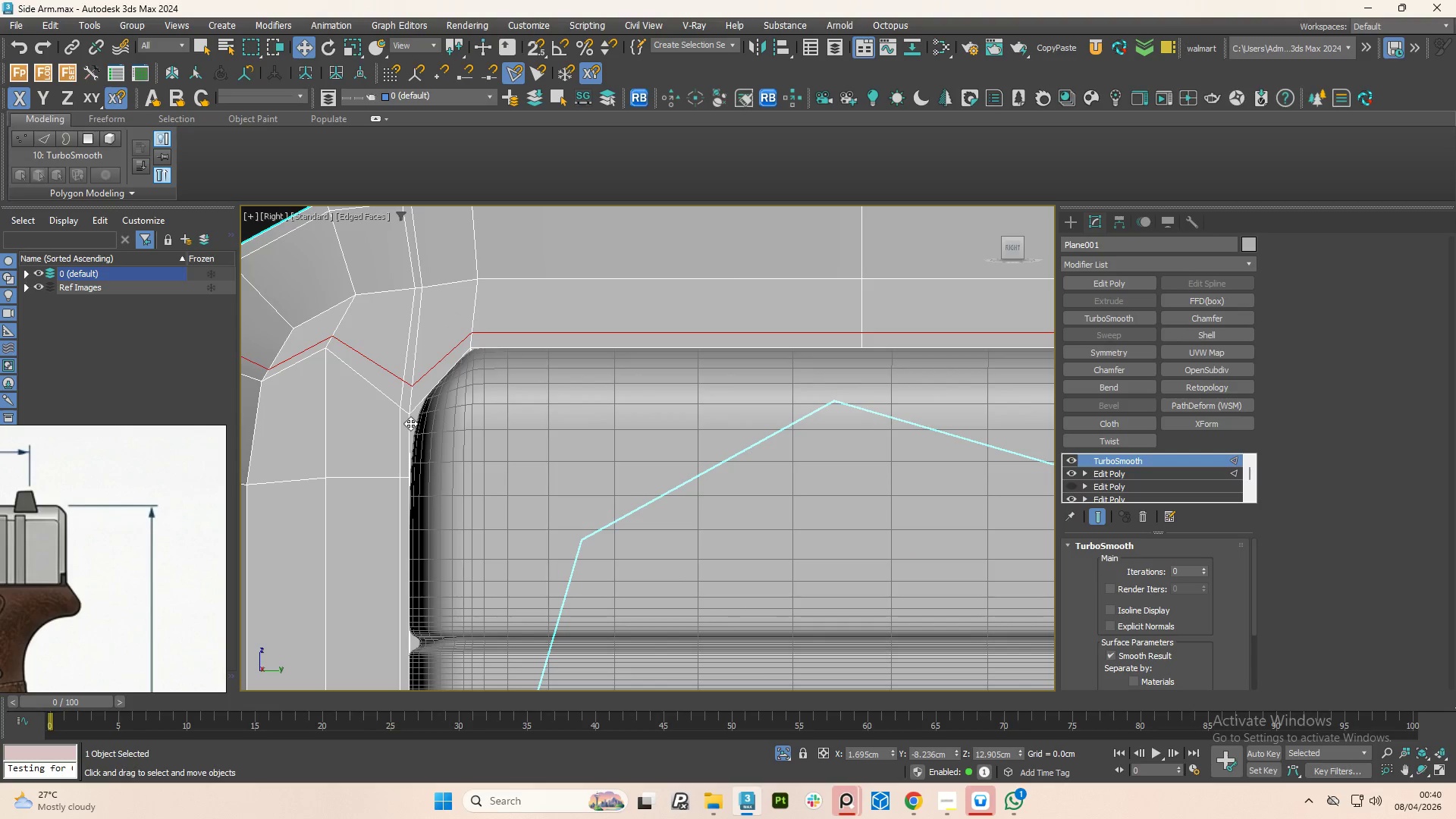 
scroll: coordinate [397, 395], scroll_direction: up, amount: 8.0
 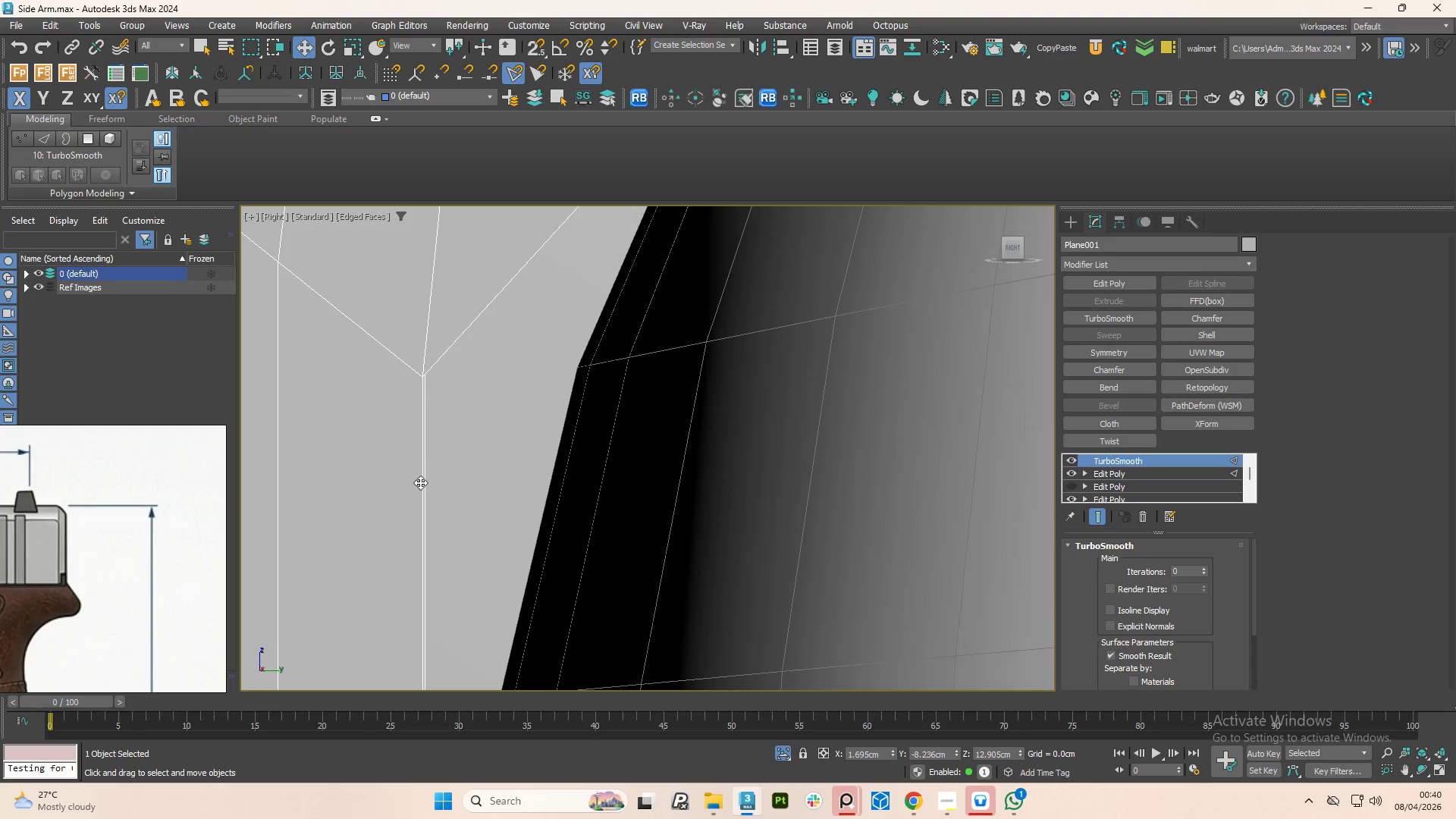 
scroll: coordinate [514, 397], scroll_direction: down, amount: 9.0
 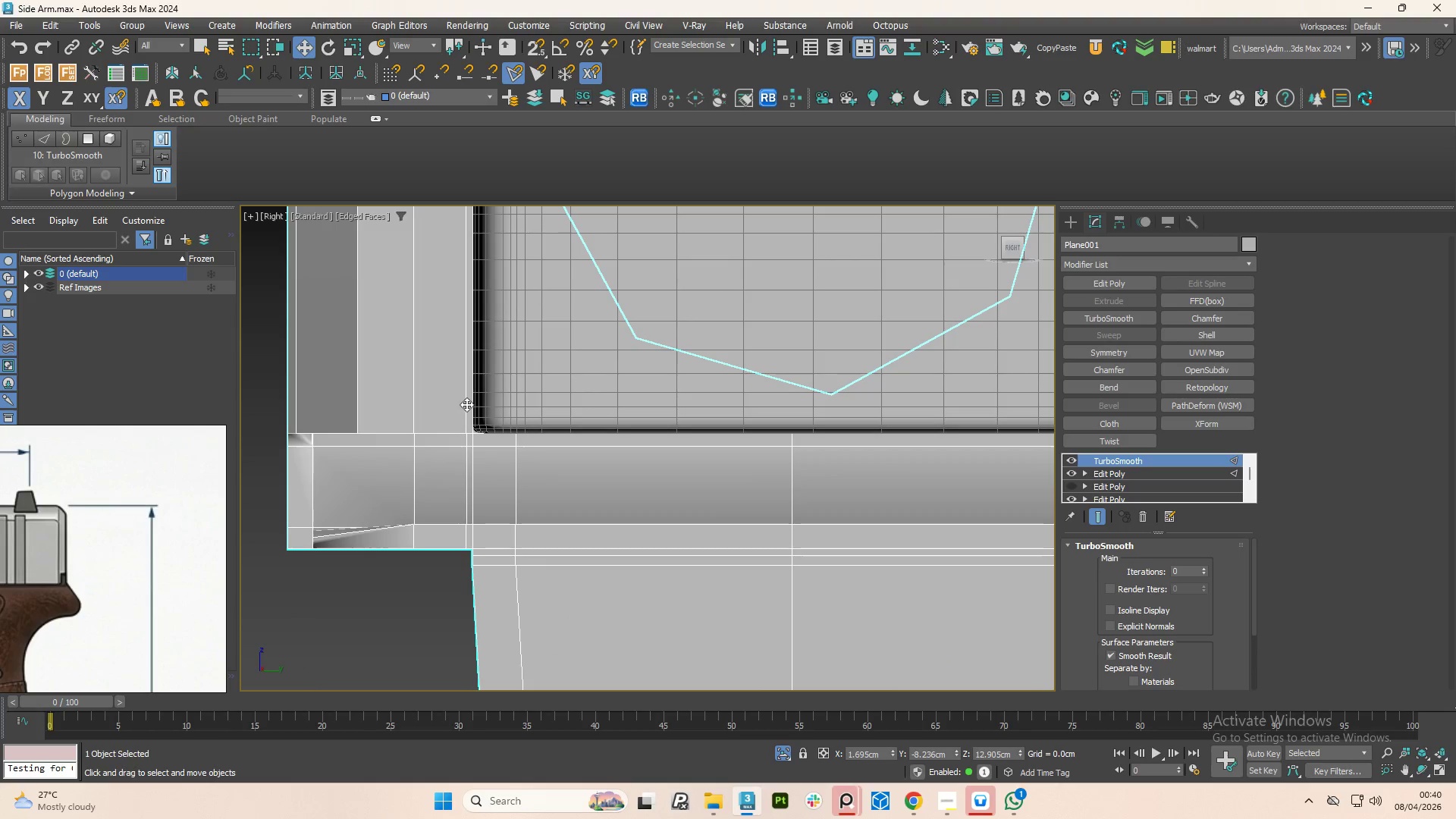 
scroll: coordinate [485, 441], scroll_direction: up, amount: 5.0
 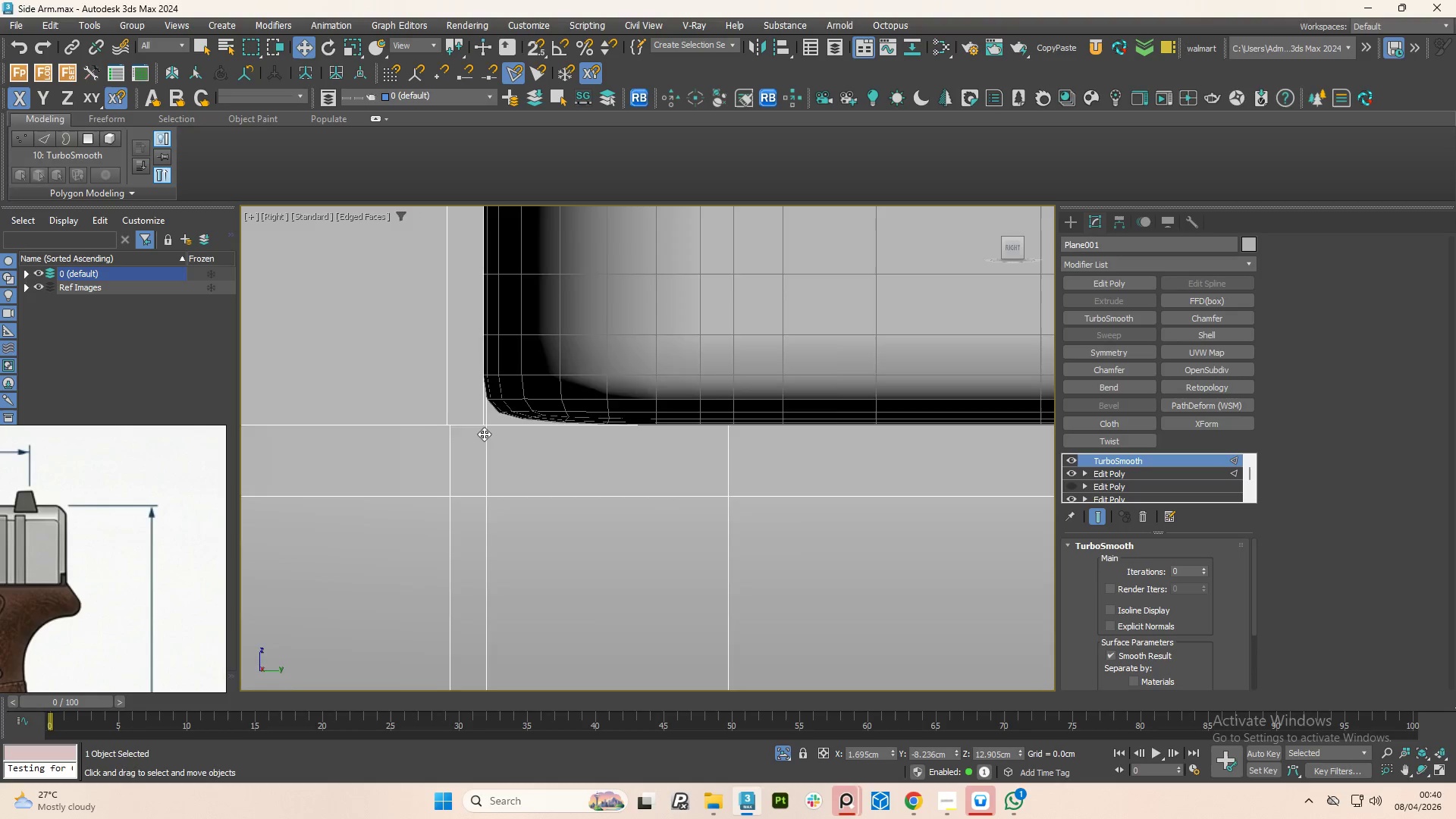 
scroll: coordinate [466, 475], scroll_direction: none, amount: 0.0
 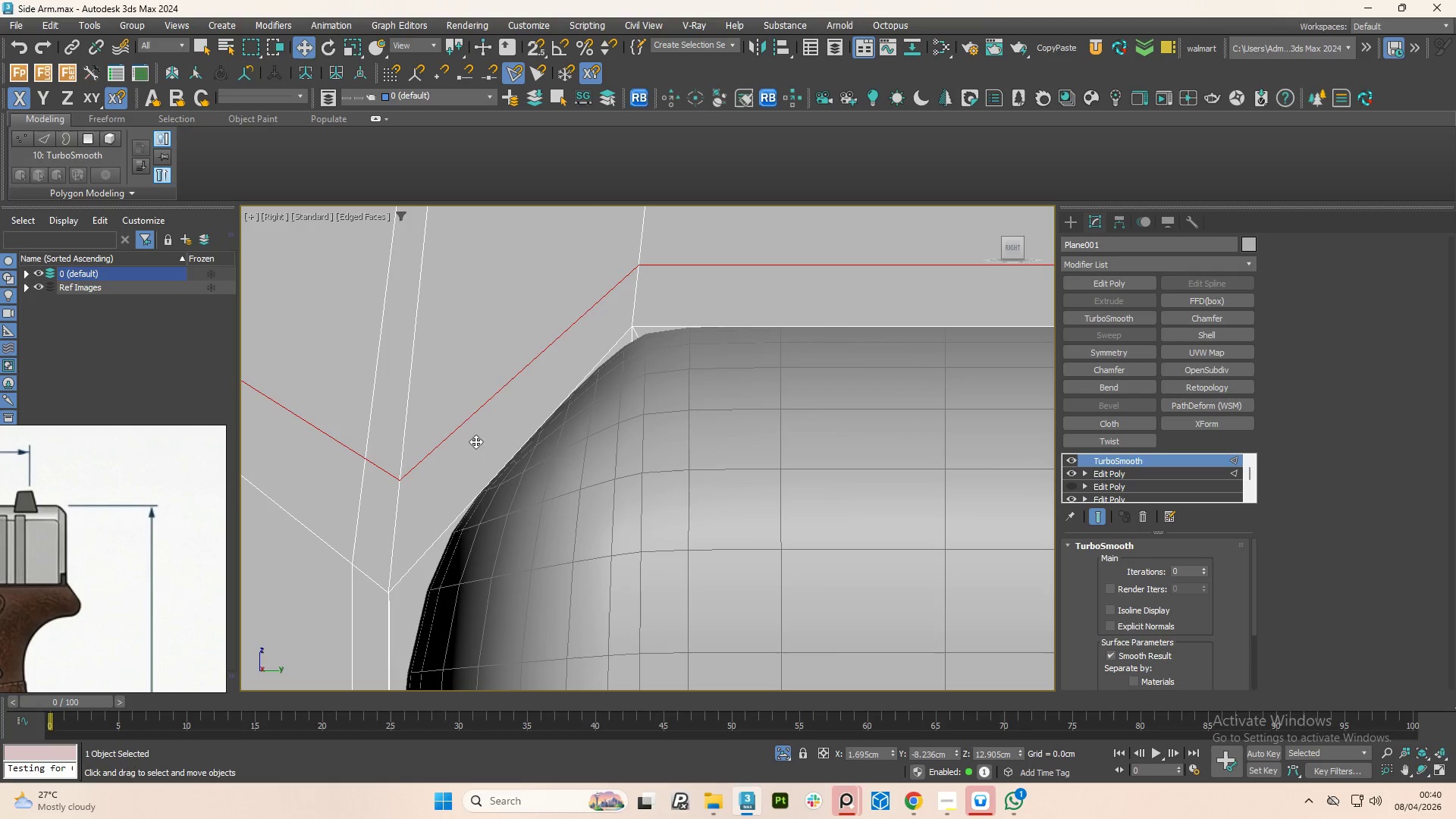 
scroll: coordinate [459, 458], scroll_direction: down, amount: 3.0
 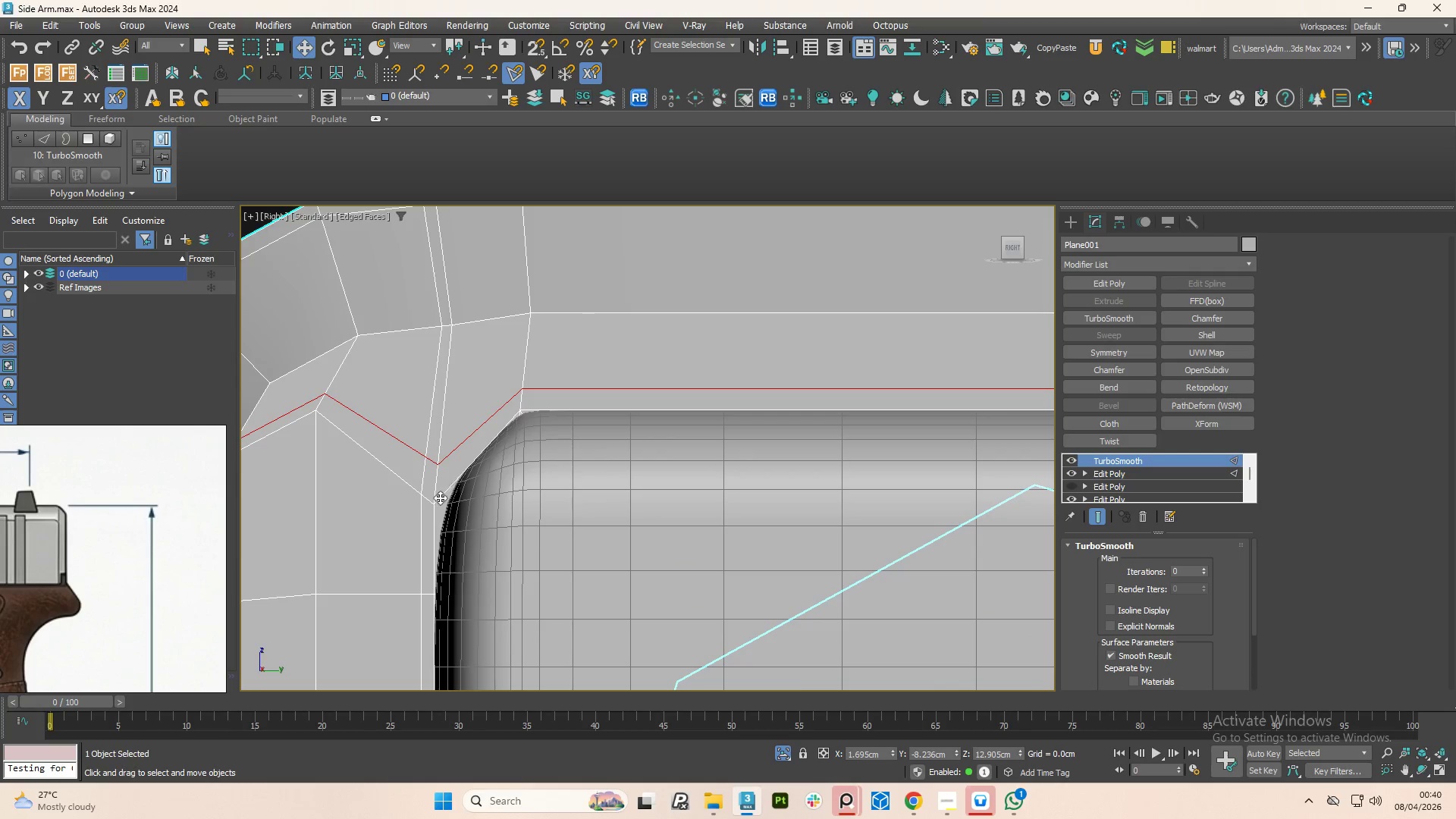 
hold_key(key=AltLeft, duration=0.53)
 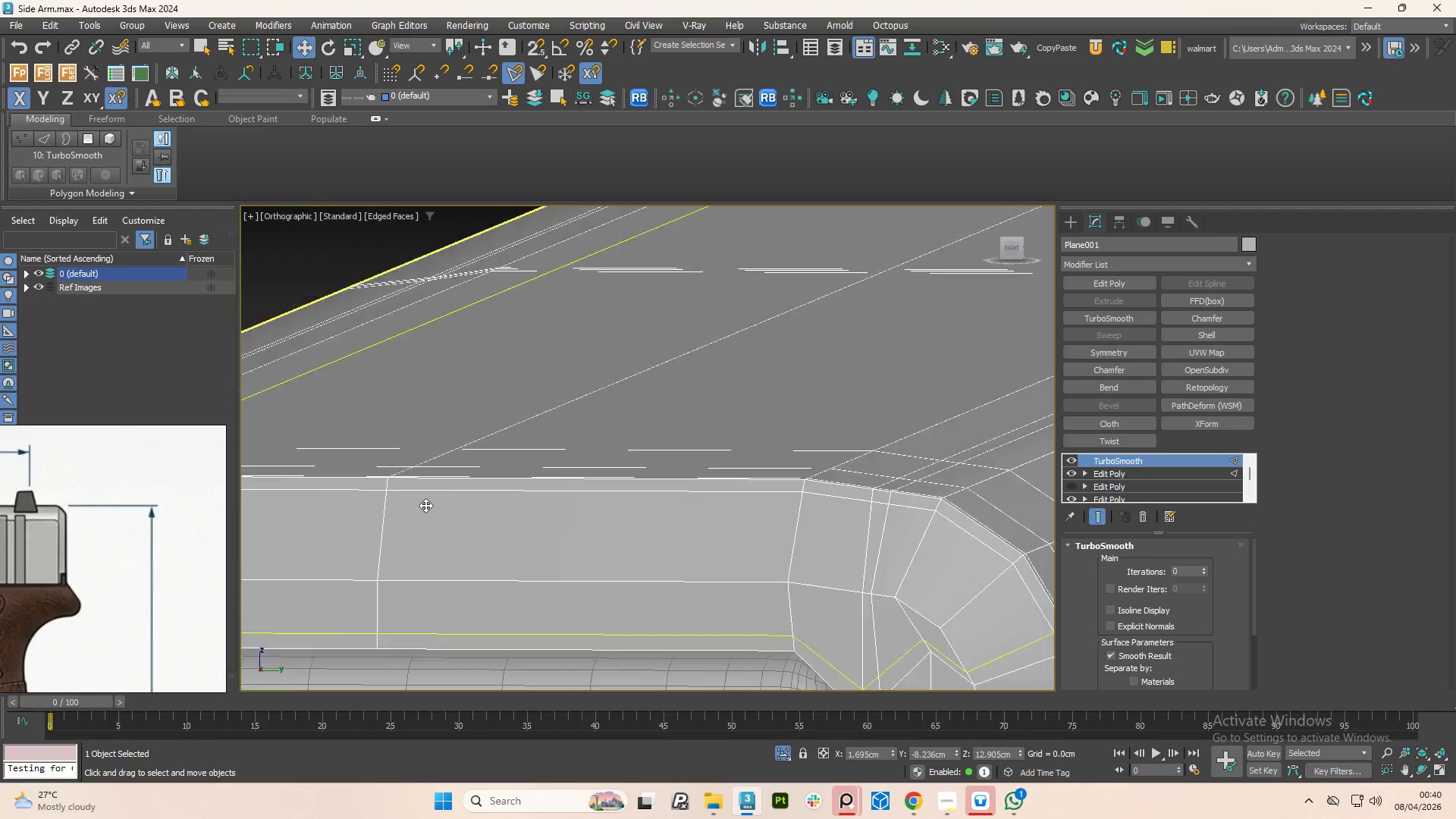 
scroll: coordinate [453, 489], scroll_direction: down, amount: 5.0
 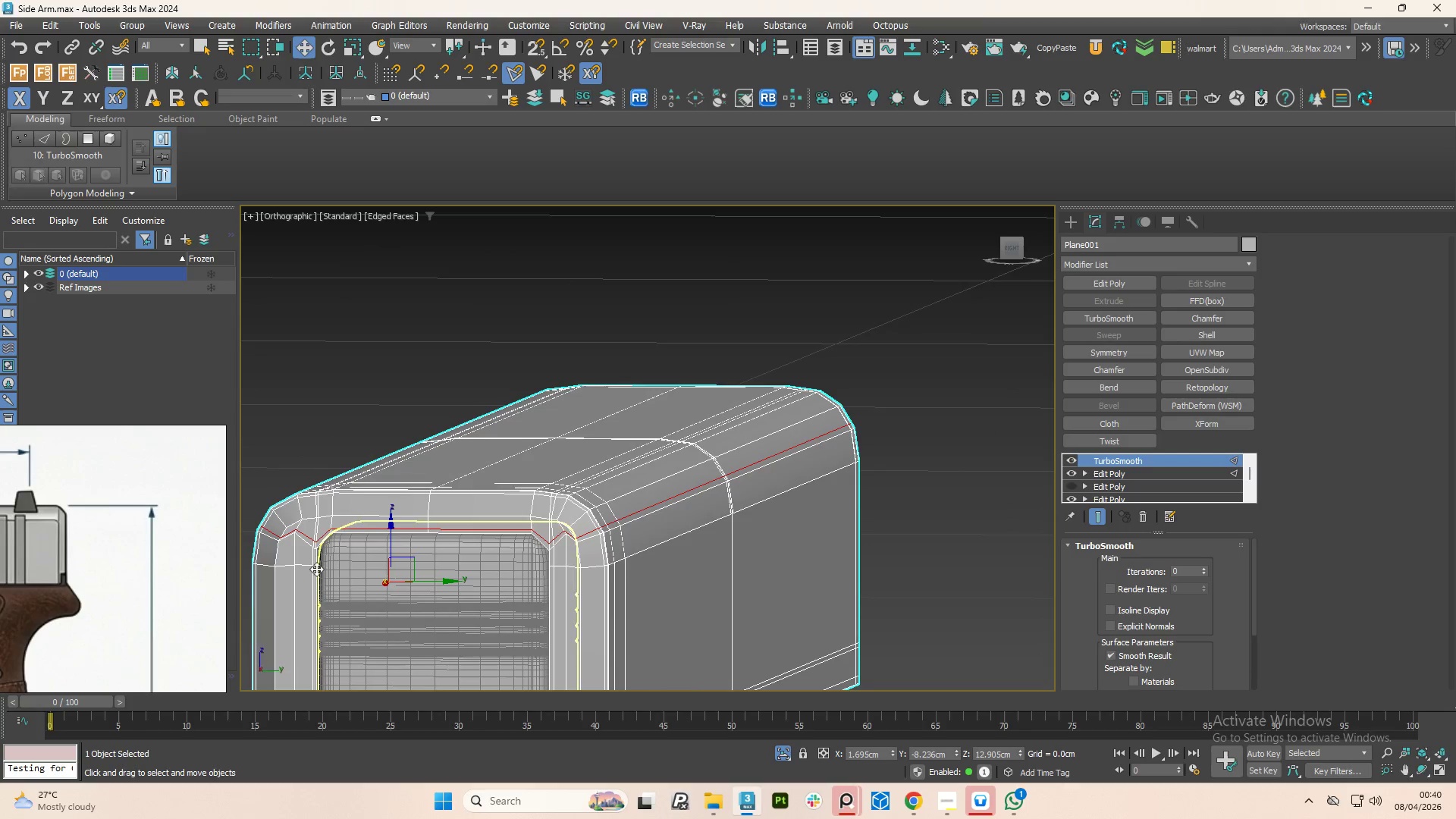 
scroll: coordinate [308, 563], scroll_direction: up, amount: 5.0
 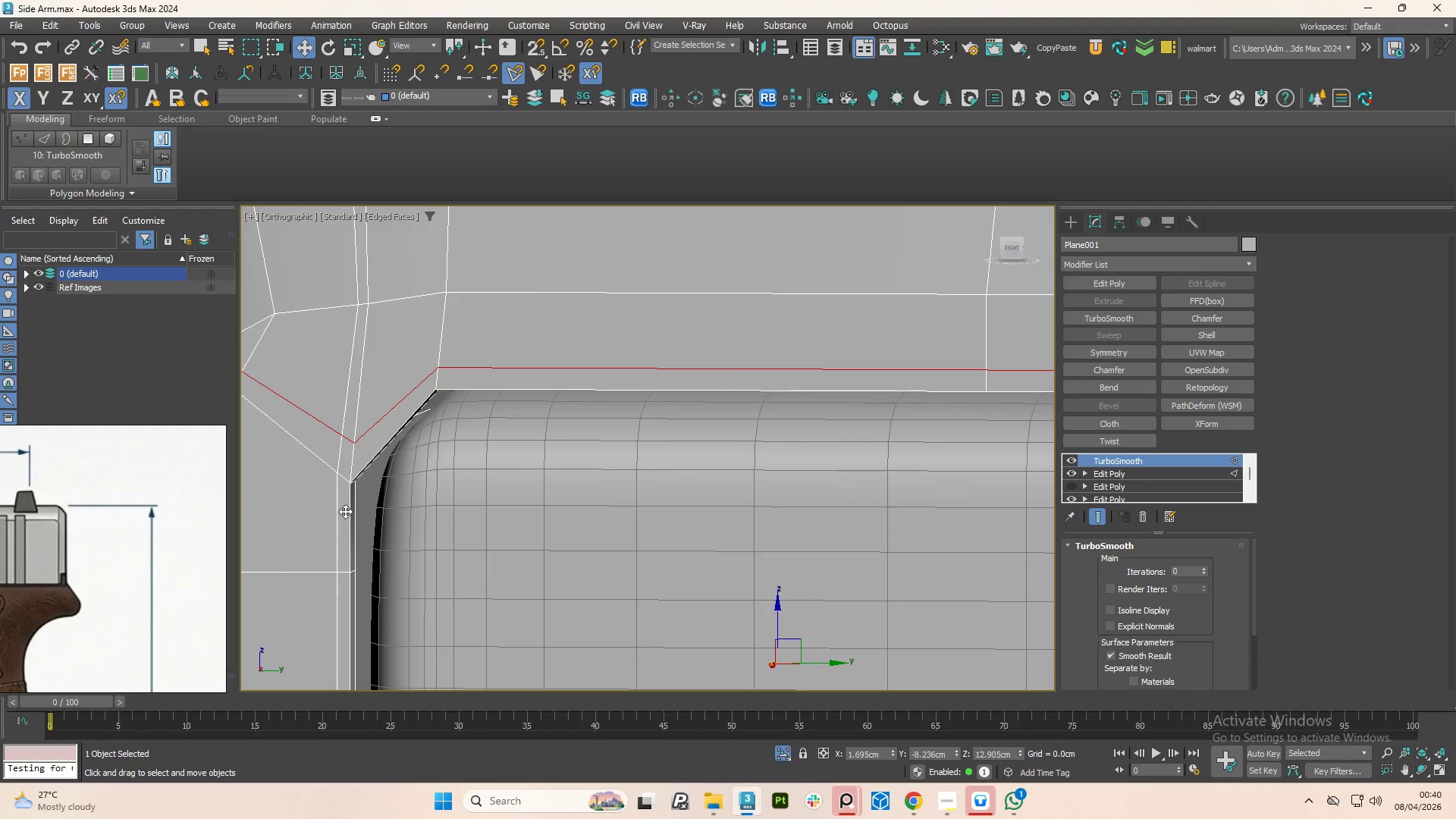 
hold_key(key=AltLeft, duration=0.83)
scroll: coordinate [403, 527], scroll_direction: down, amount: 3.0
 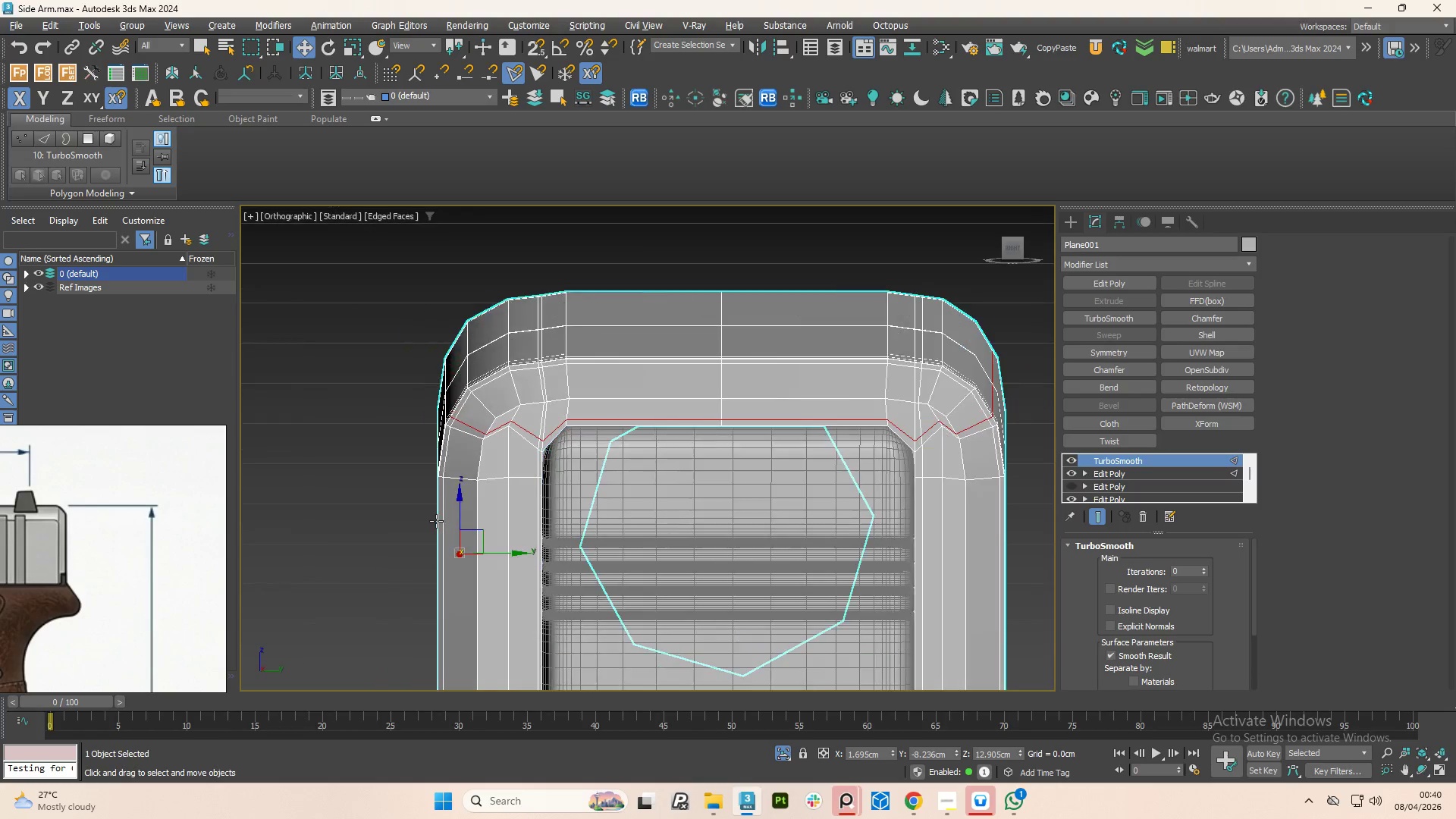 
left_click([1013, 247])
 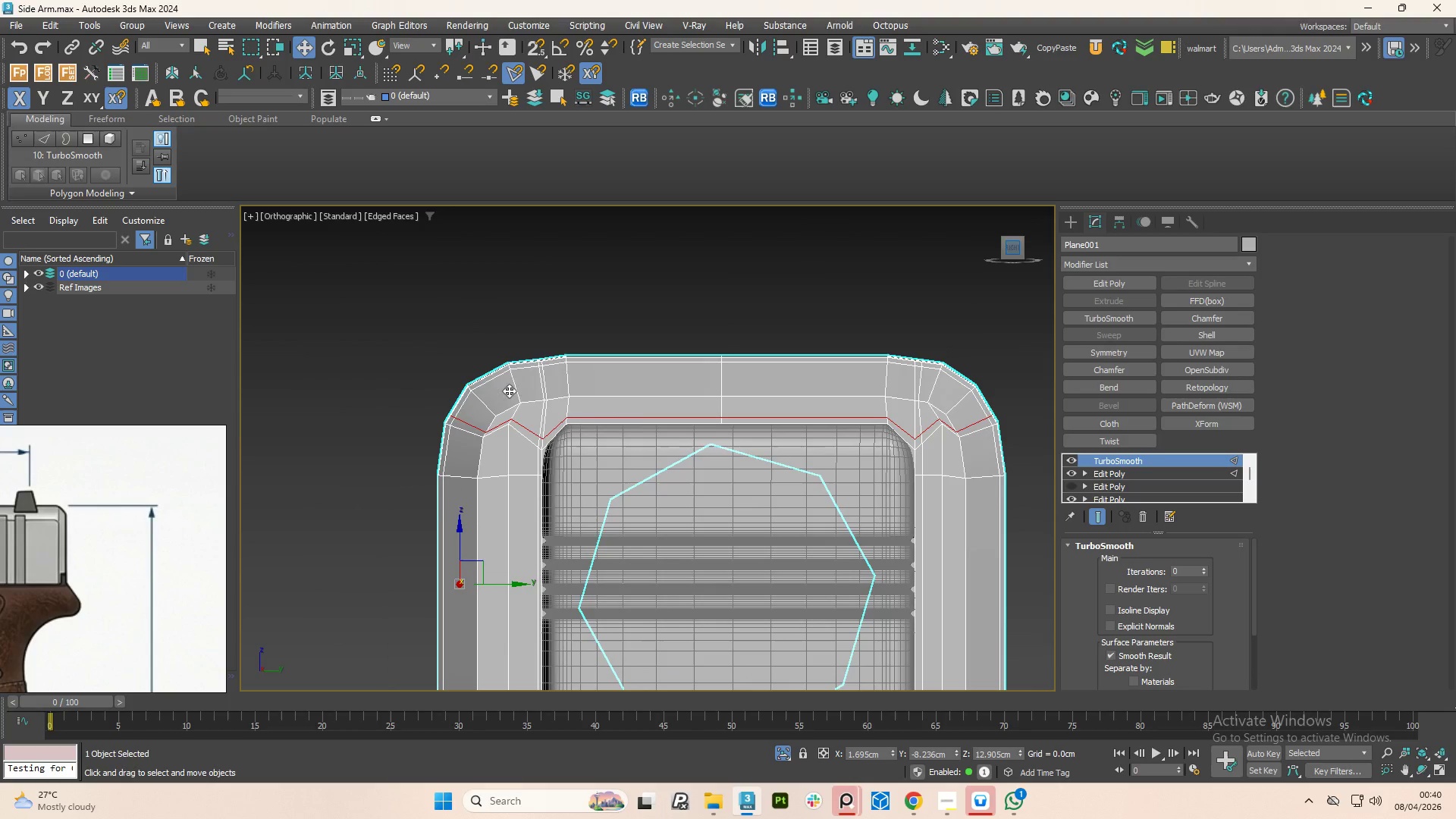 
scroll: coordinate [548, 412], scroll_direction: up, amount: 5.0
 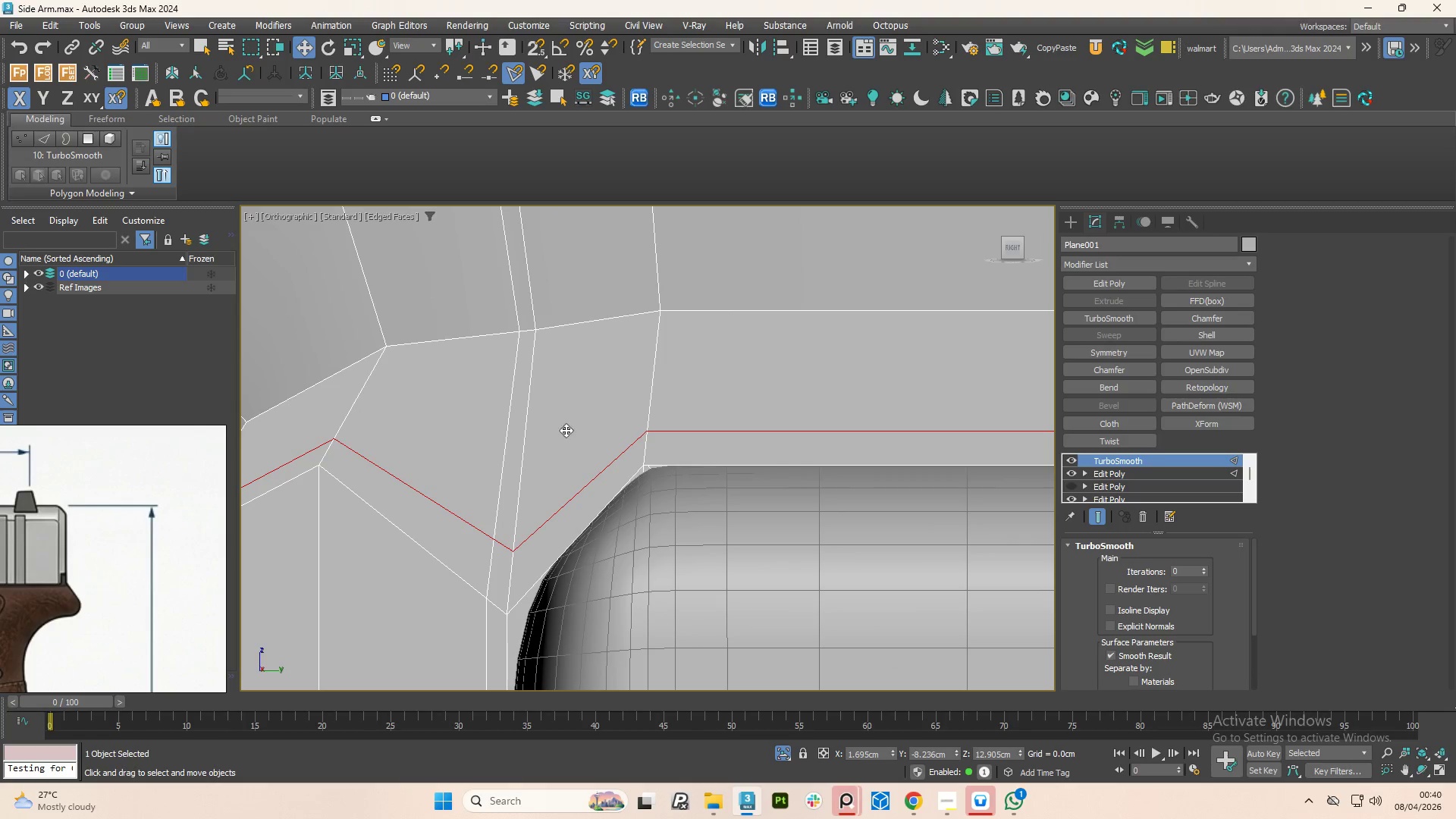 
scroll: coordinate [568, 473], scroll_direction: down, amount: 2.0
 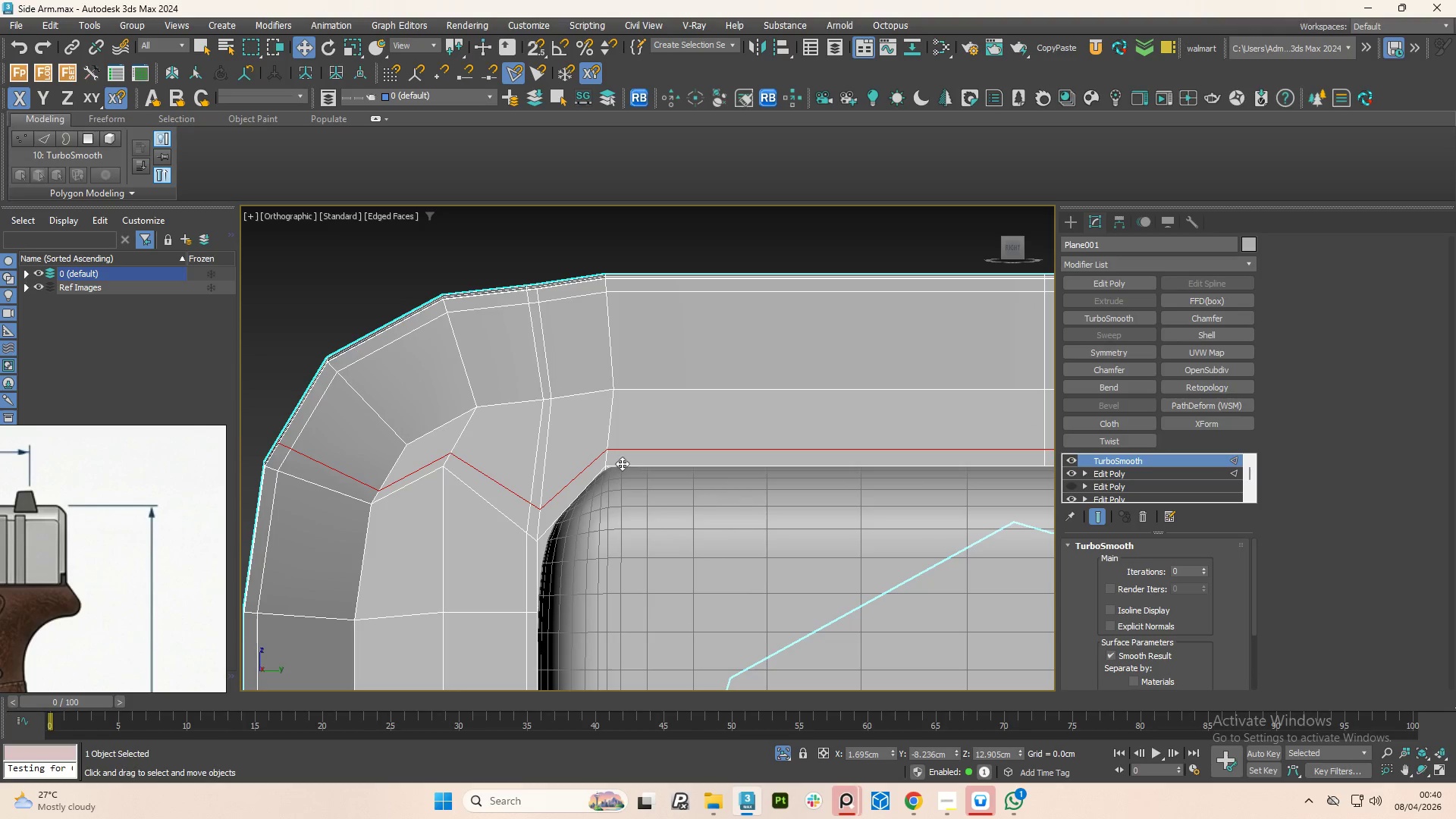 
key(Alt+1)
 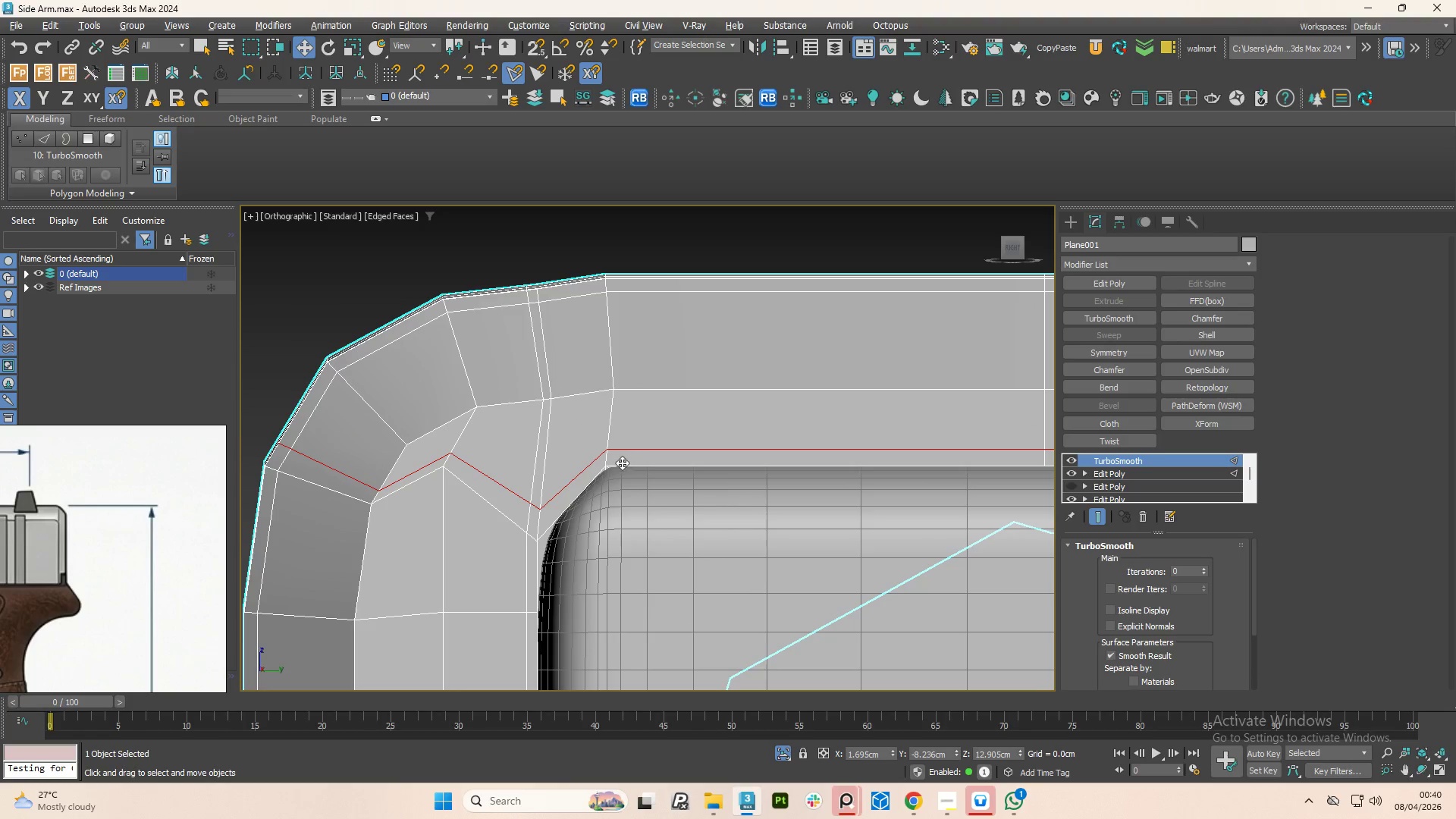 
left_click([624, 431])
 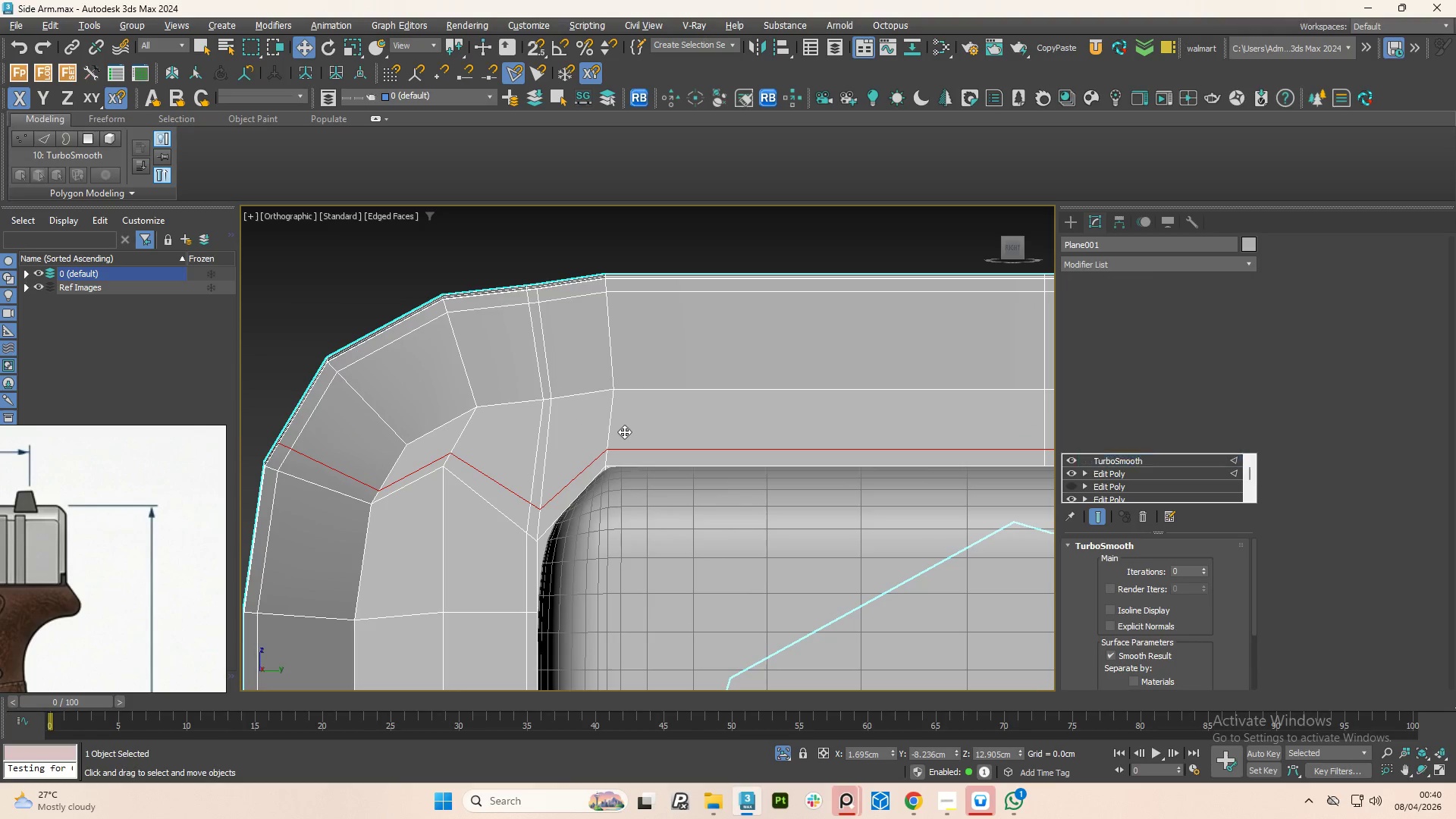 
key(Alt+1)
 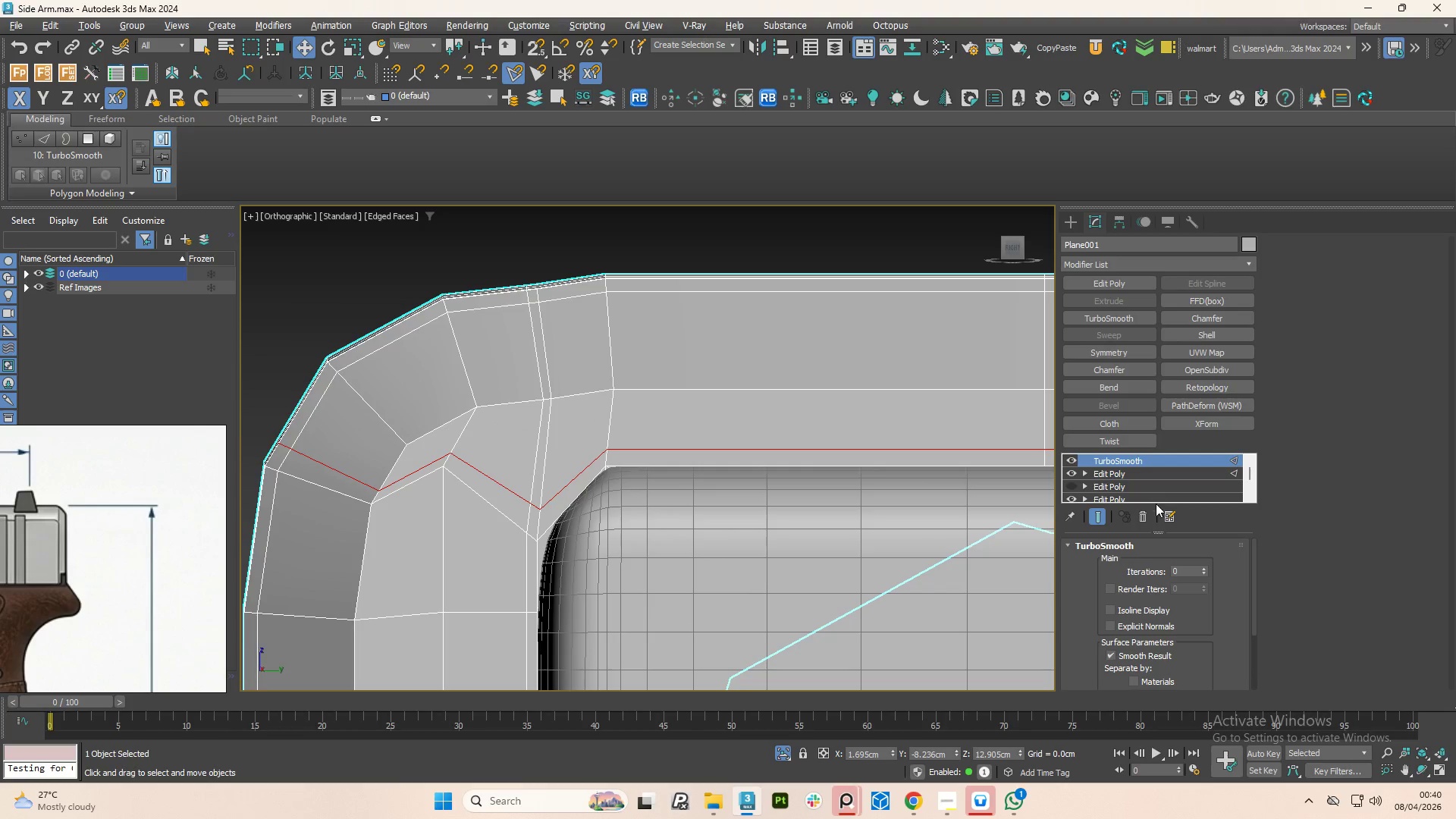 
mouse_move([1123, 513])
 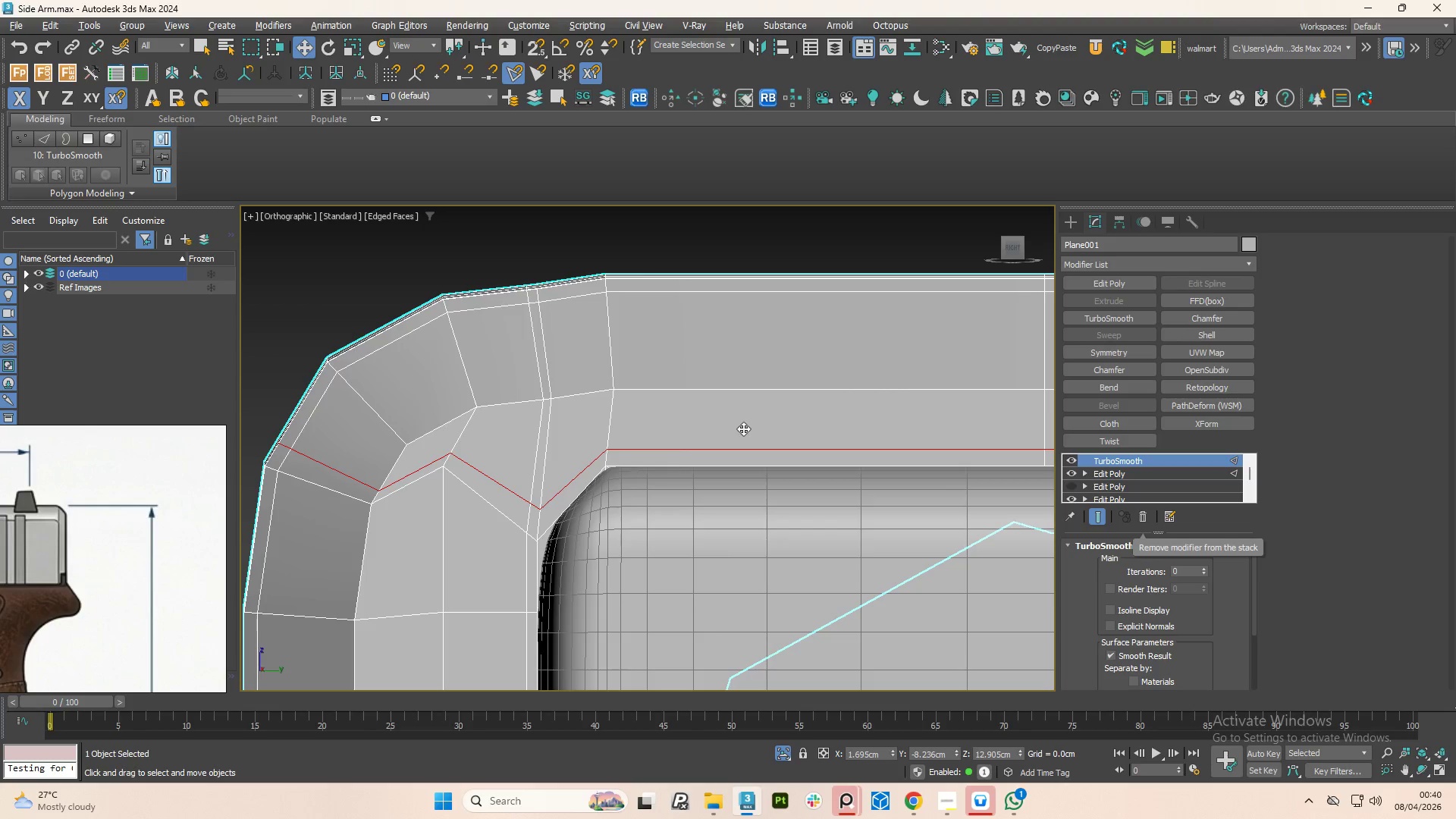 
scroll: coordinate [635, 463], scroll_direction: down, amount: 2.0
 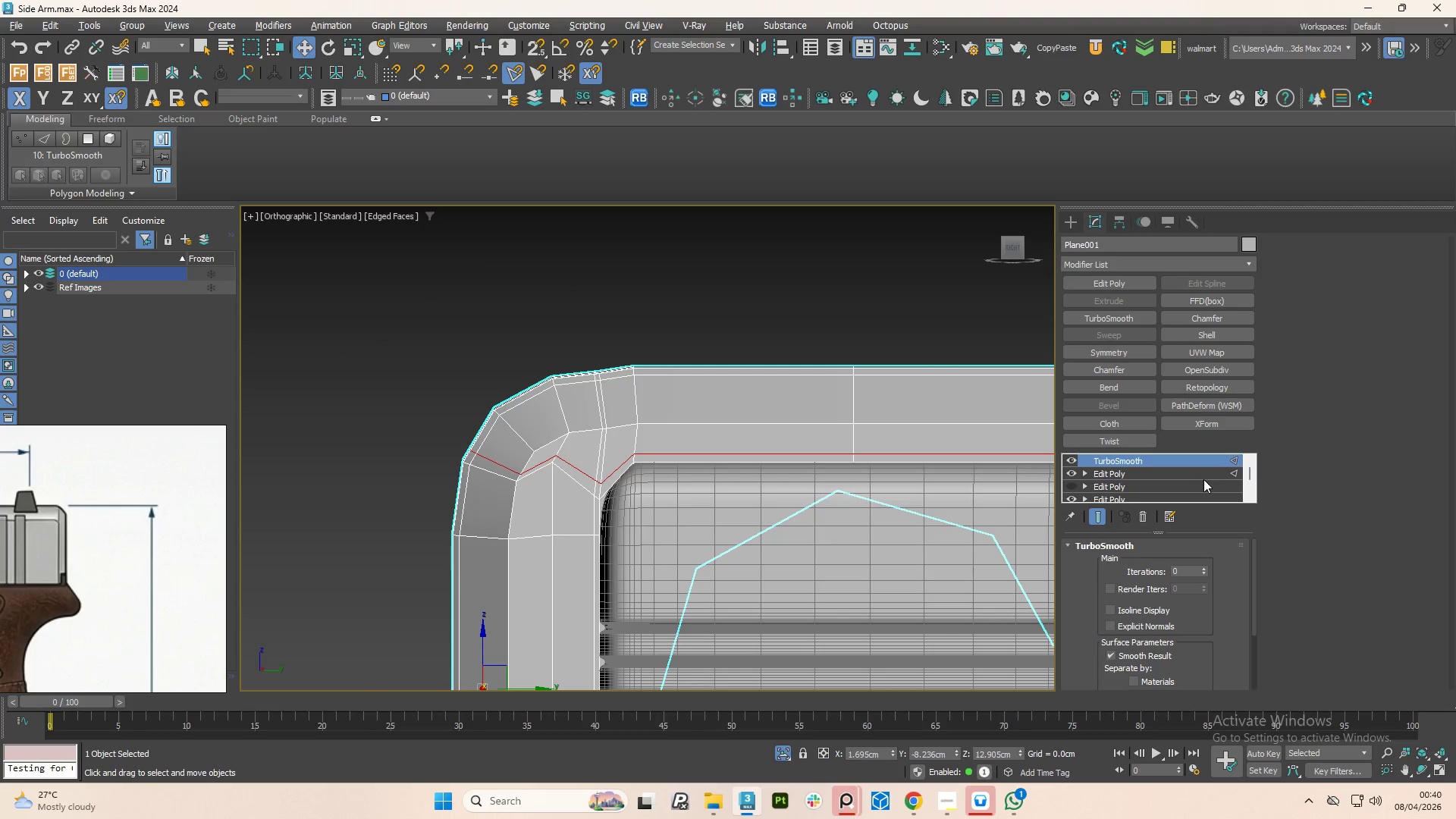 
double_click([1230, 472])
 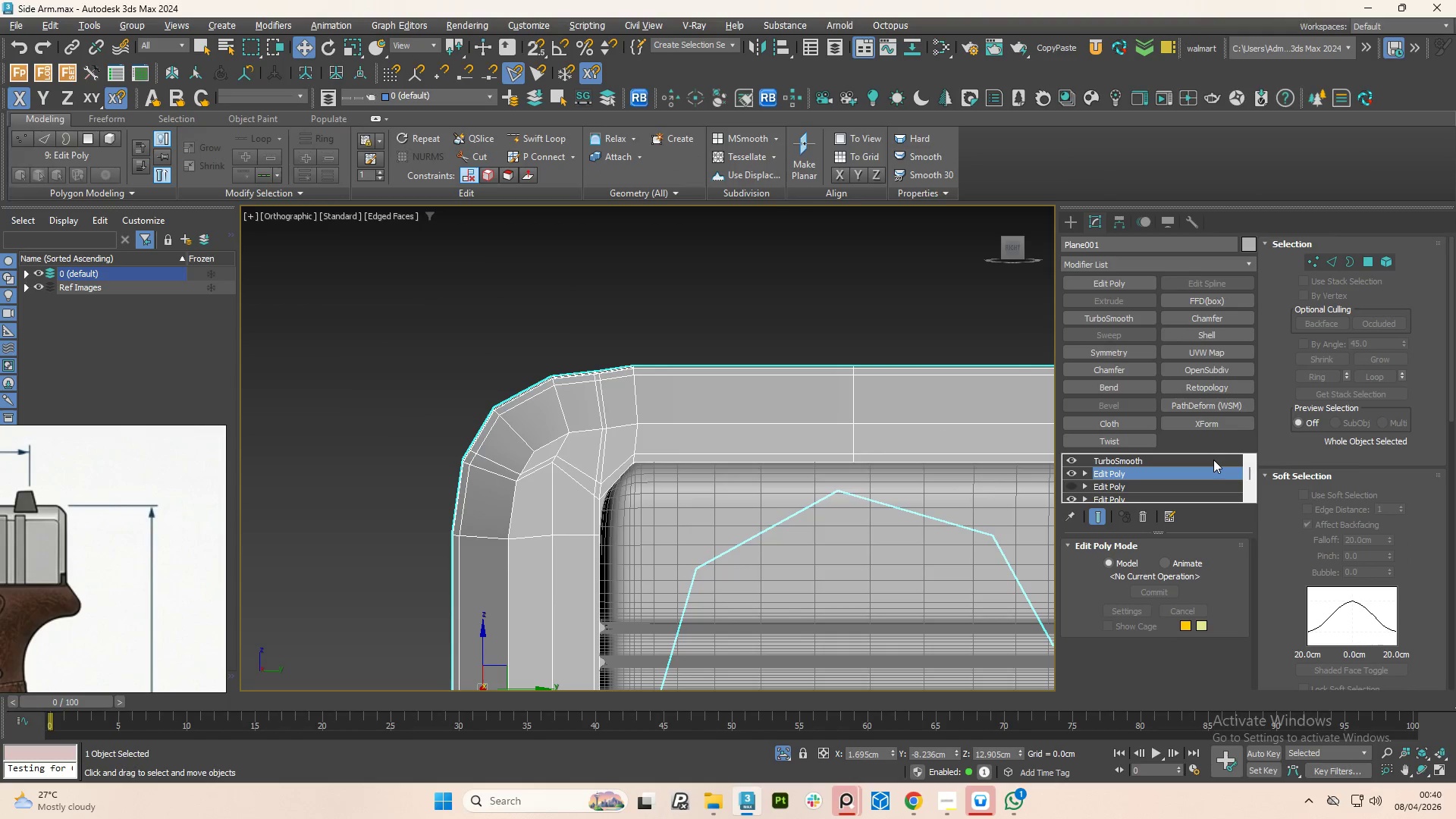 
left_click([1213, 460])
 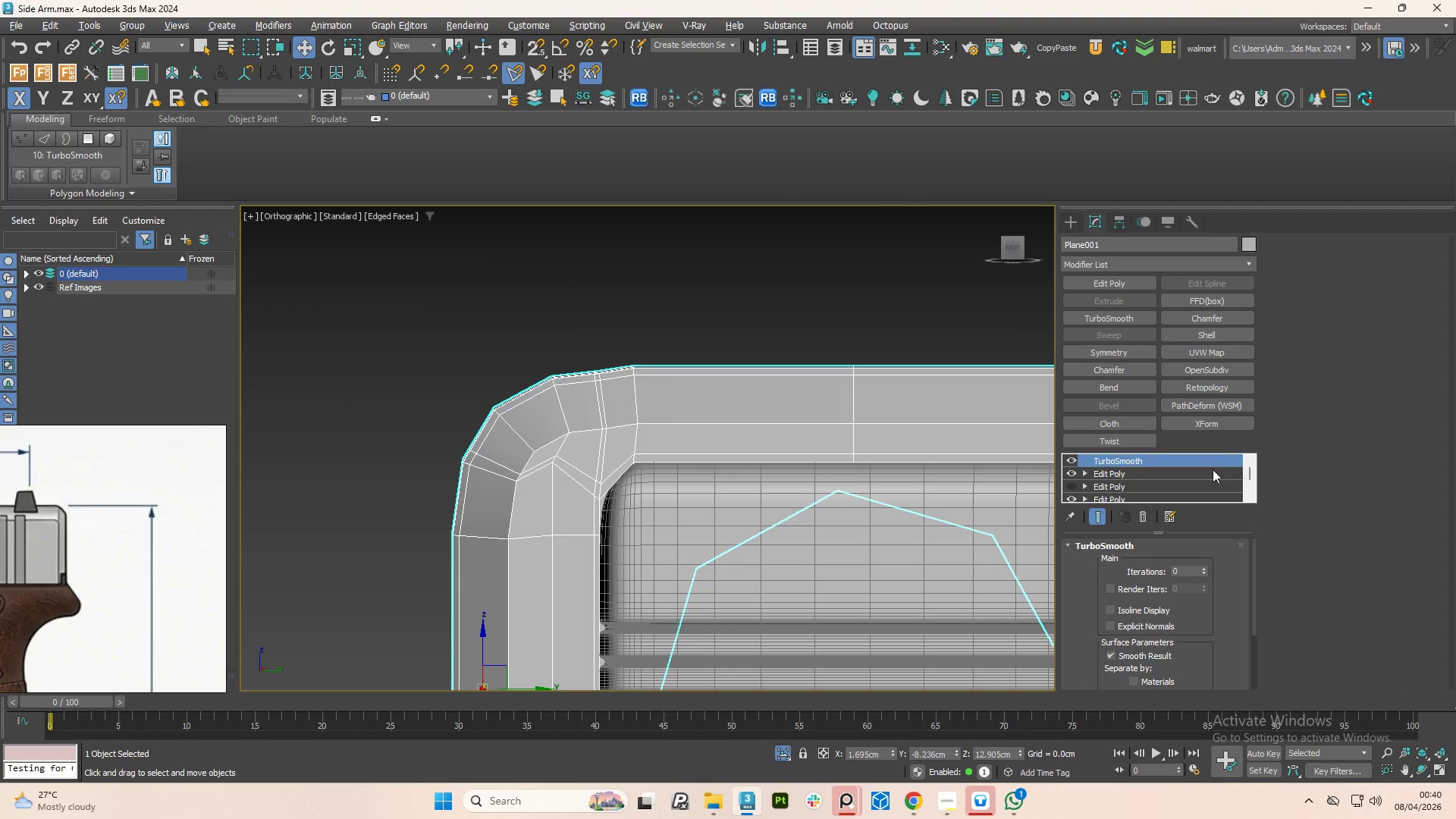 
left_click([1211, 475])
 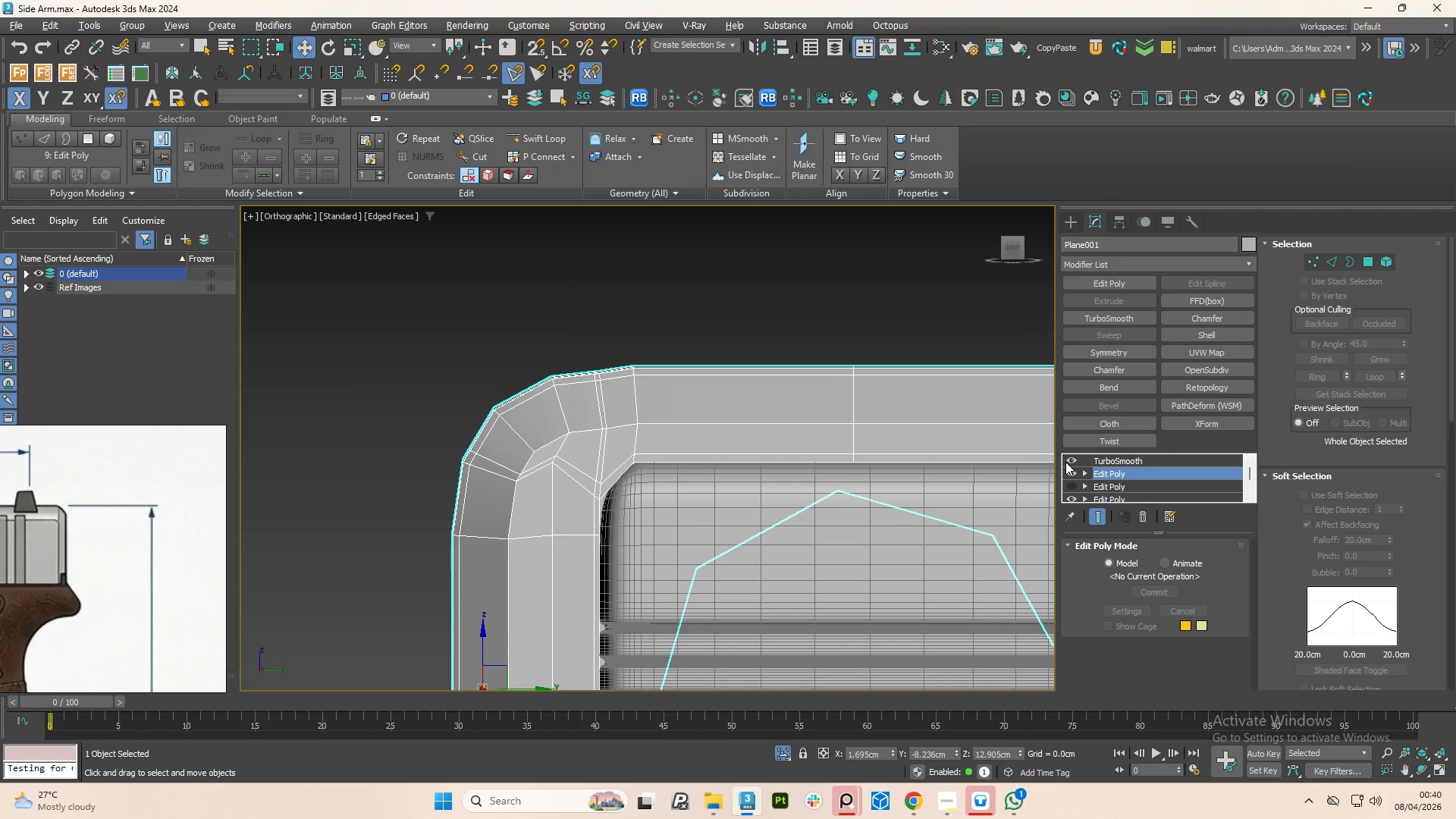 
left_click([1073, 470])
 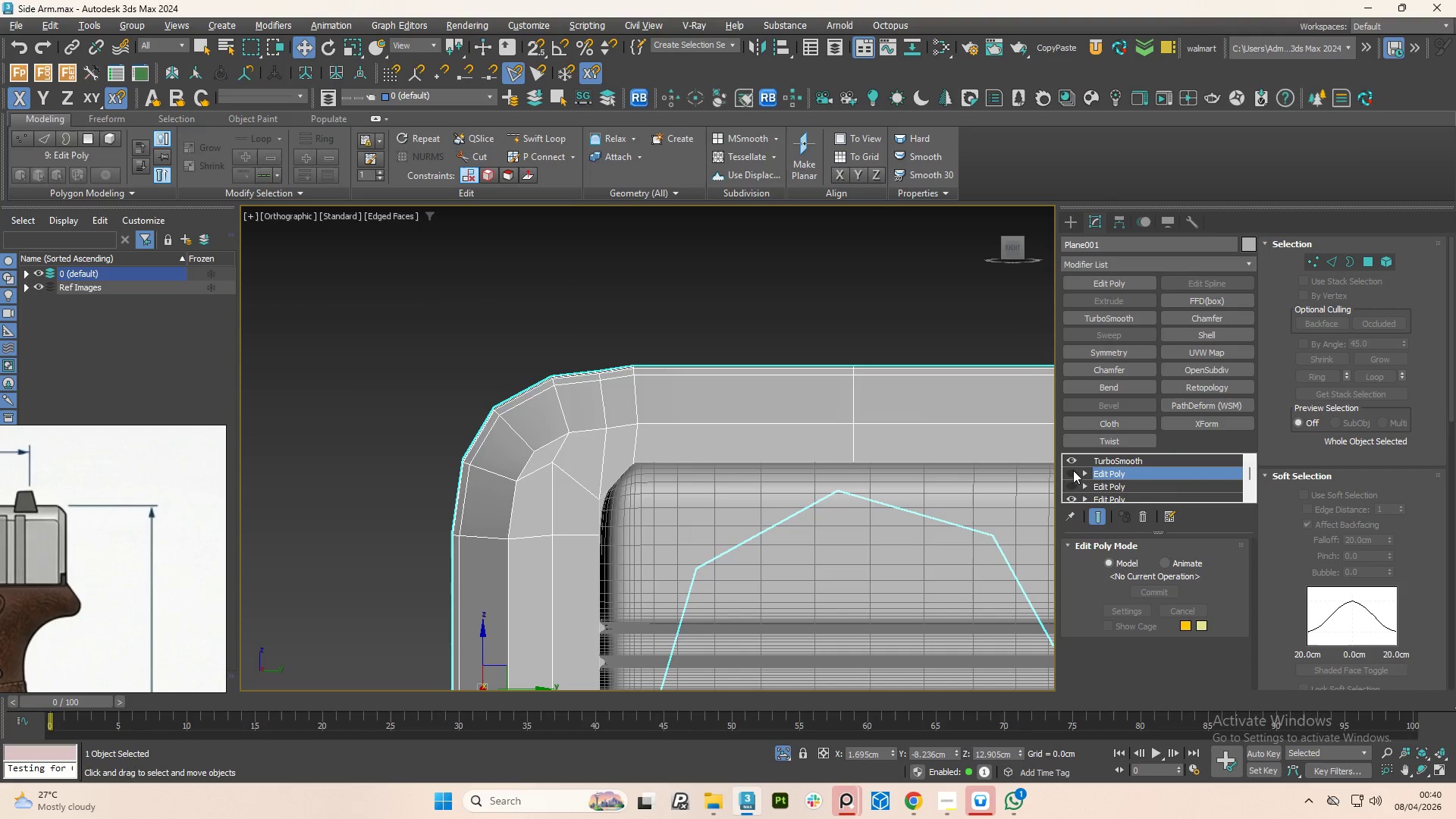 
left_click([1073, 470])
 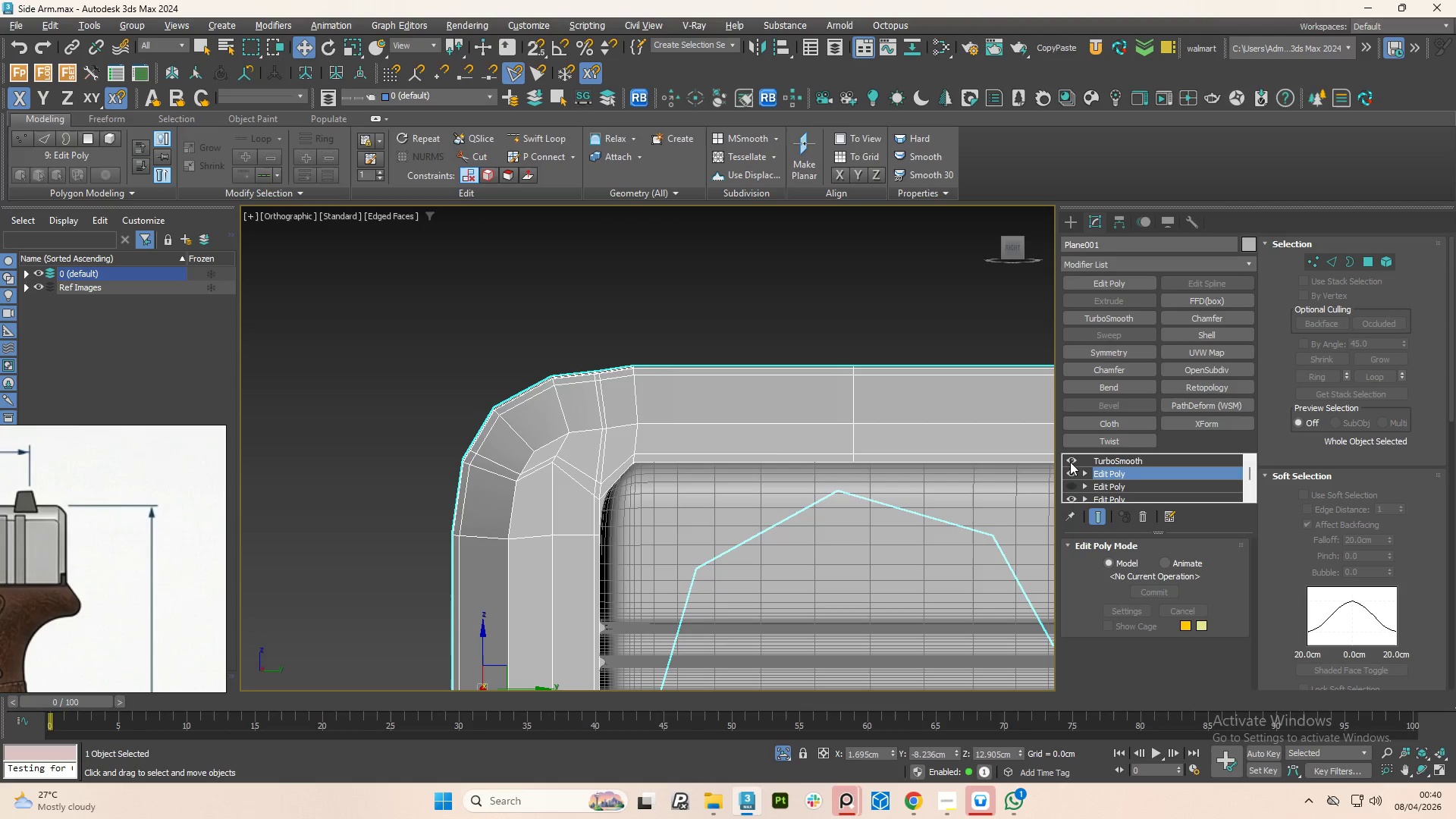 
left_click([1068, 458])
 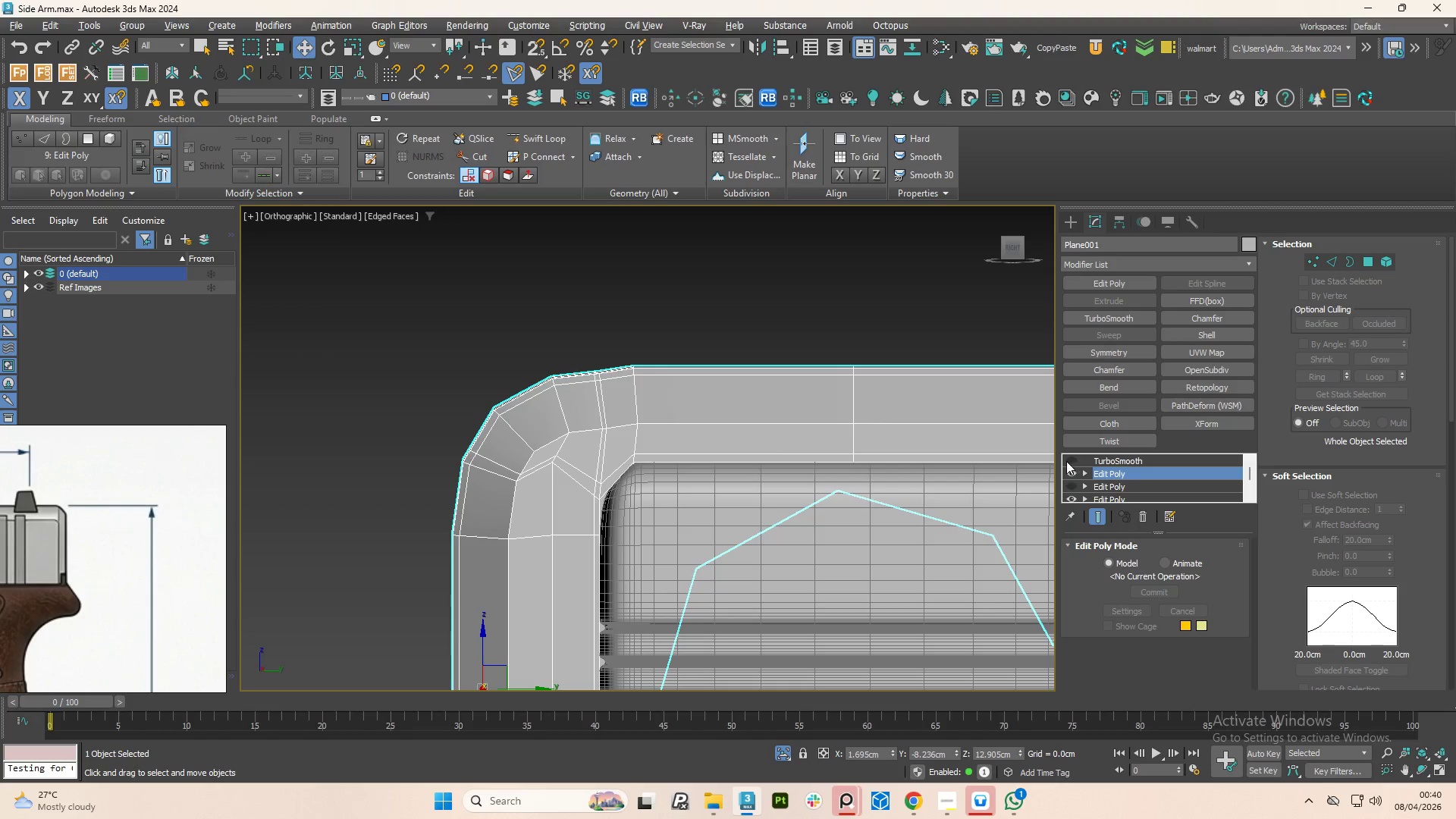 
double_click([1106, 458])
 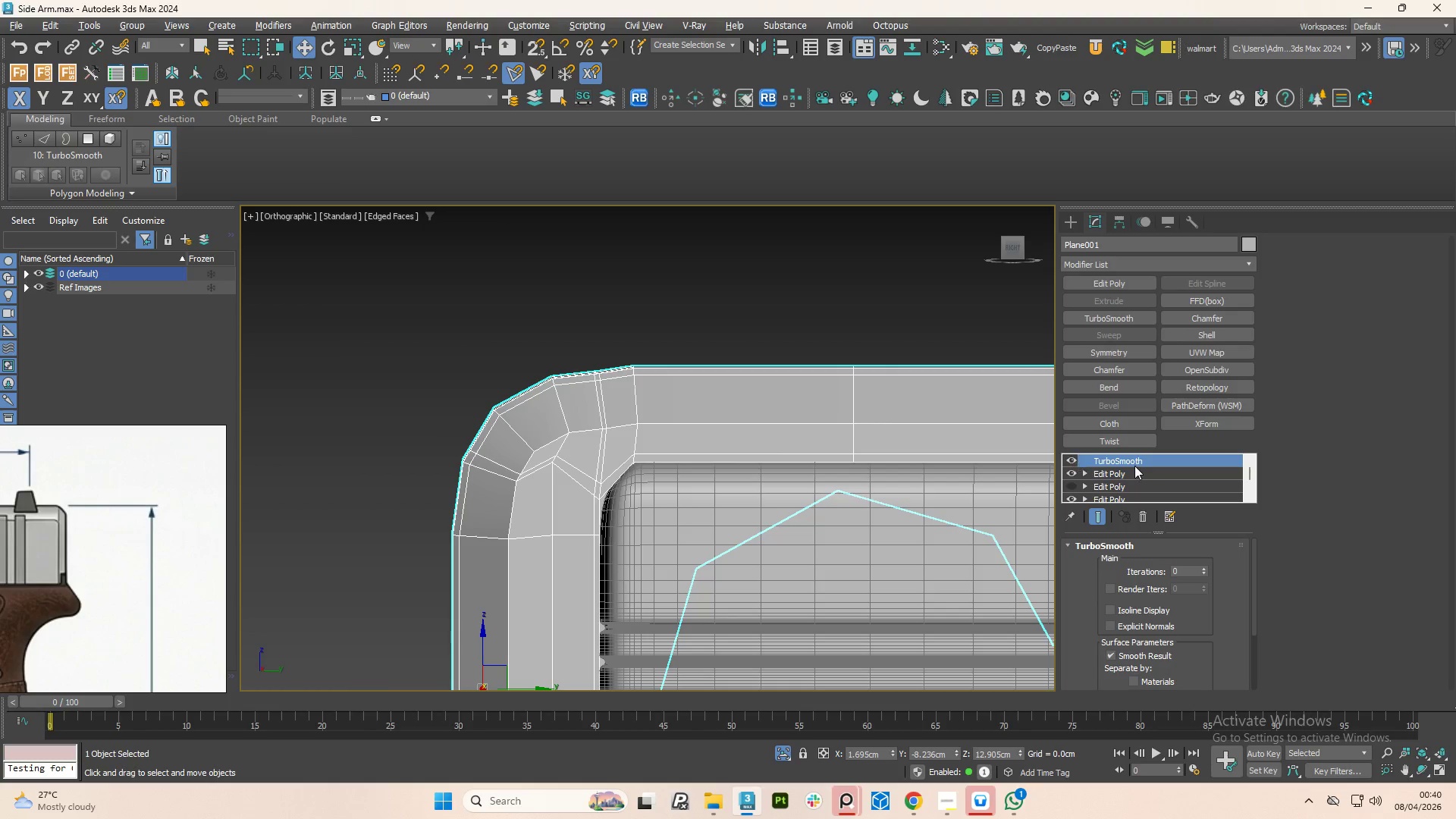 
left_click([1139, 509])
 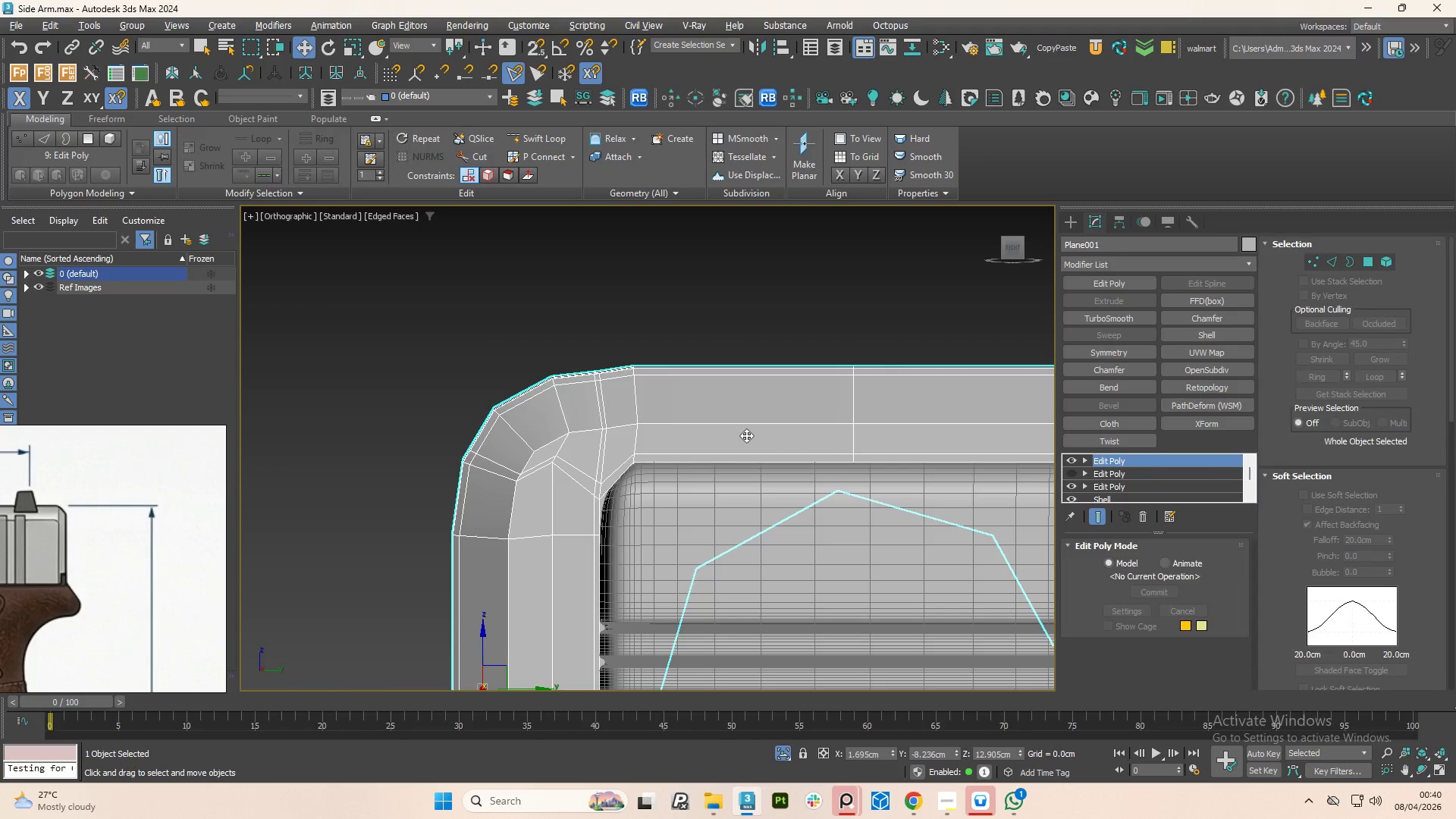 
key(Alt+1)
 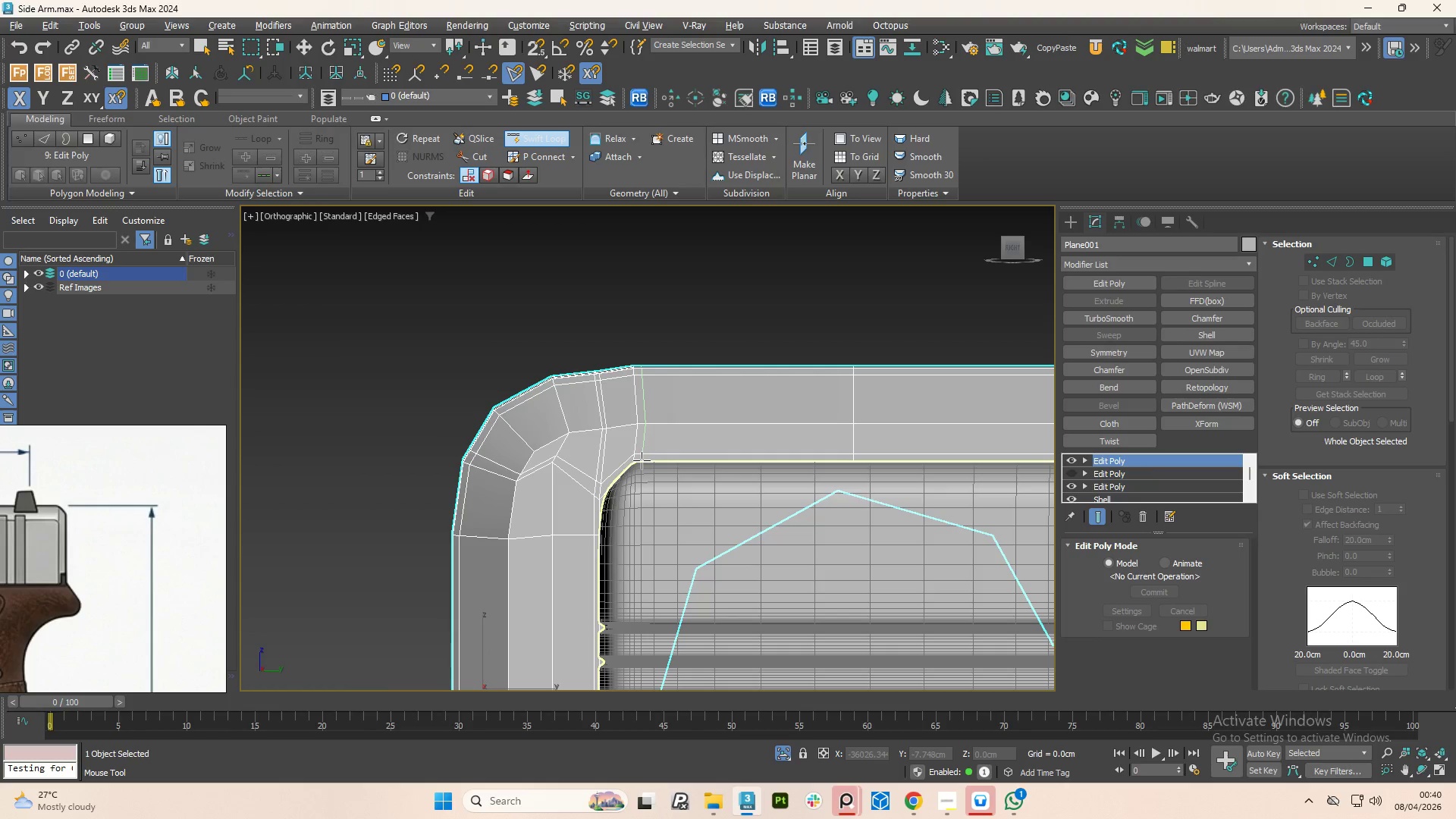 
left_click([642, 460])
 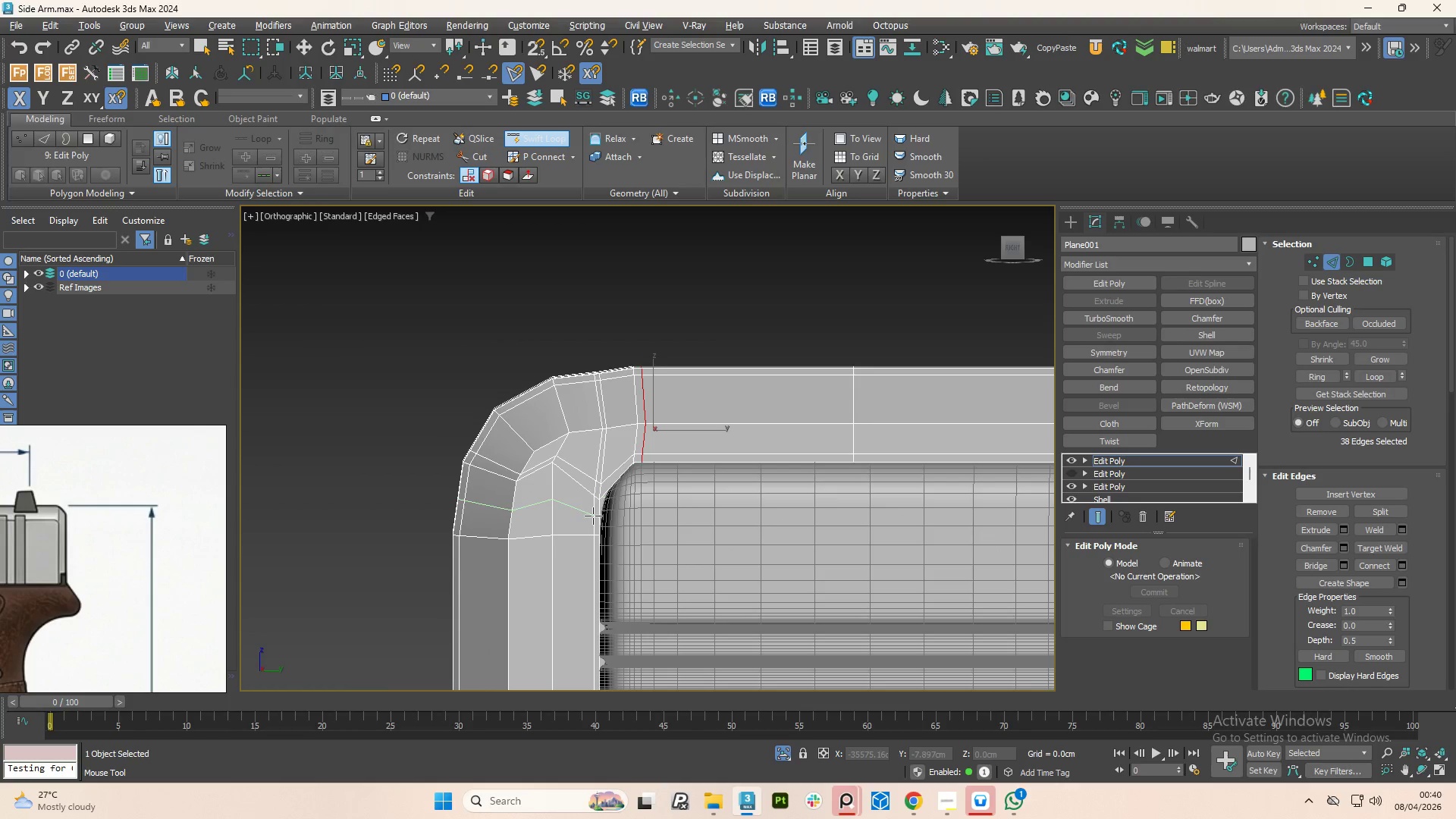 
right_click([593, 516])
 